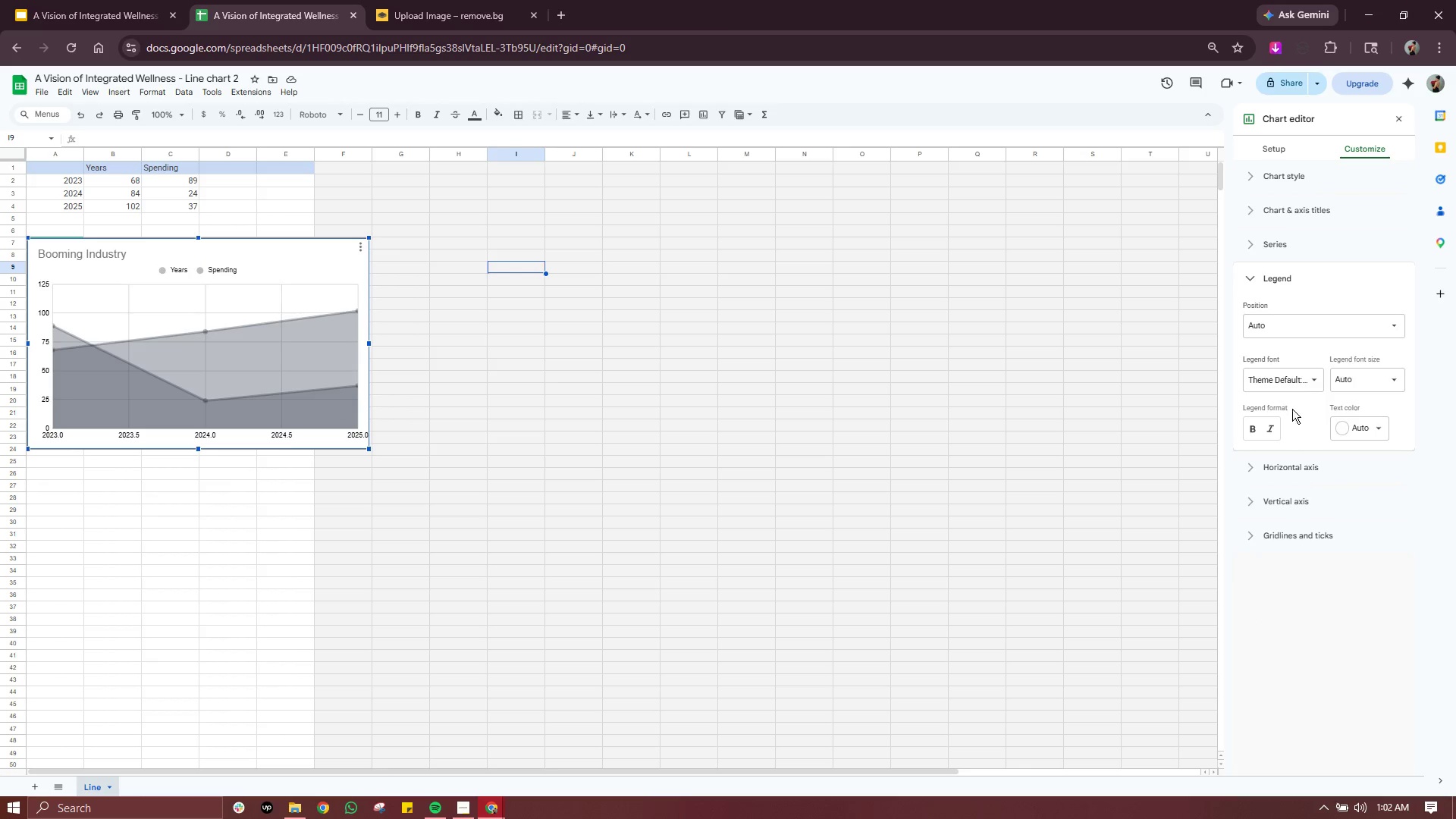 
wait(10.98)
 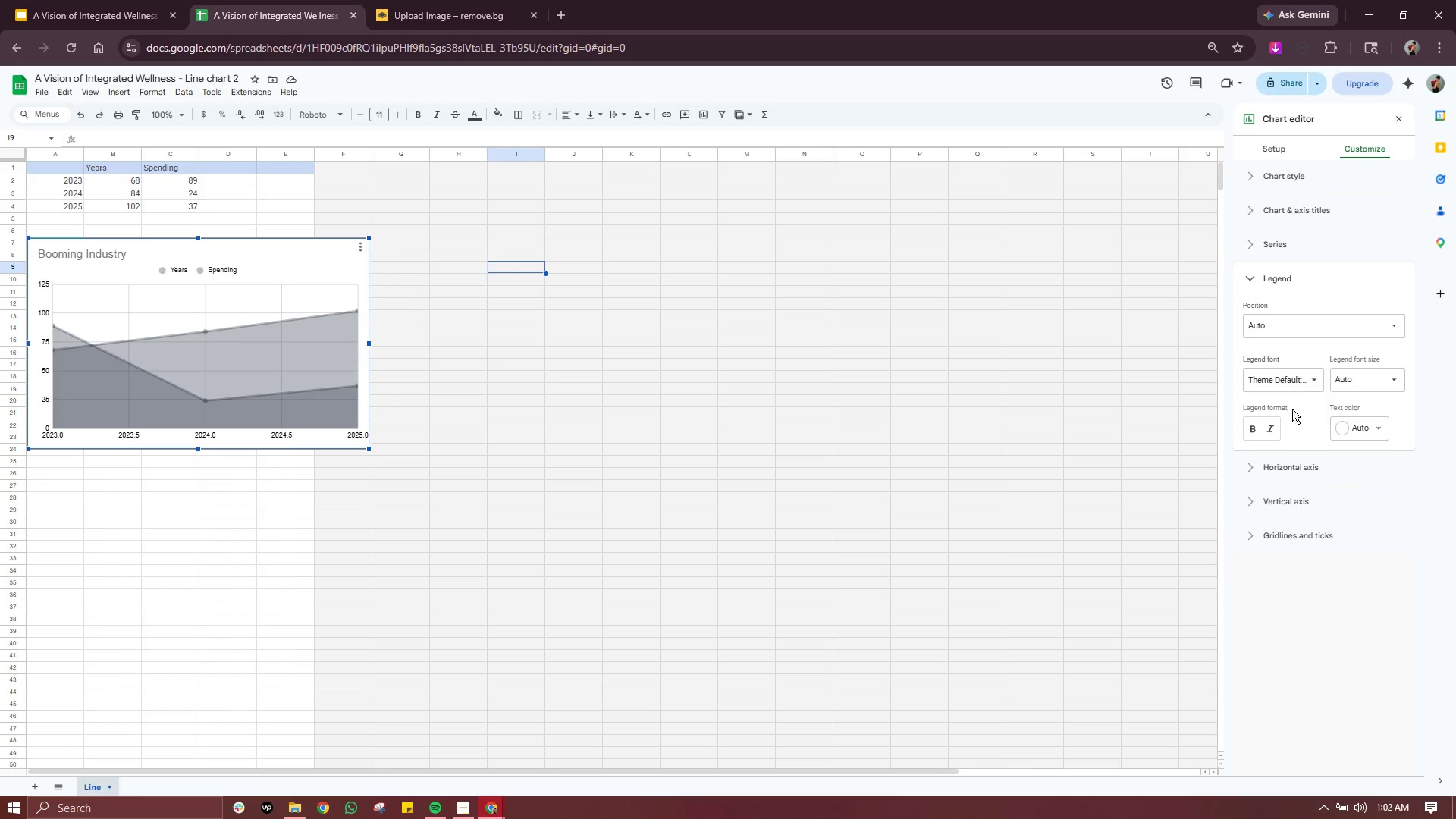 
left_click([1310, 323])
 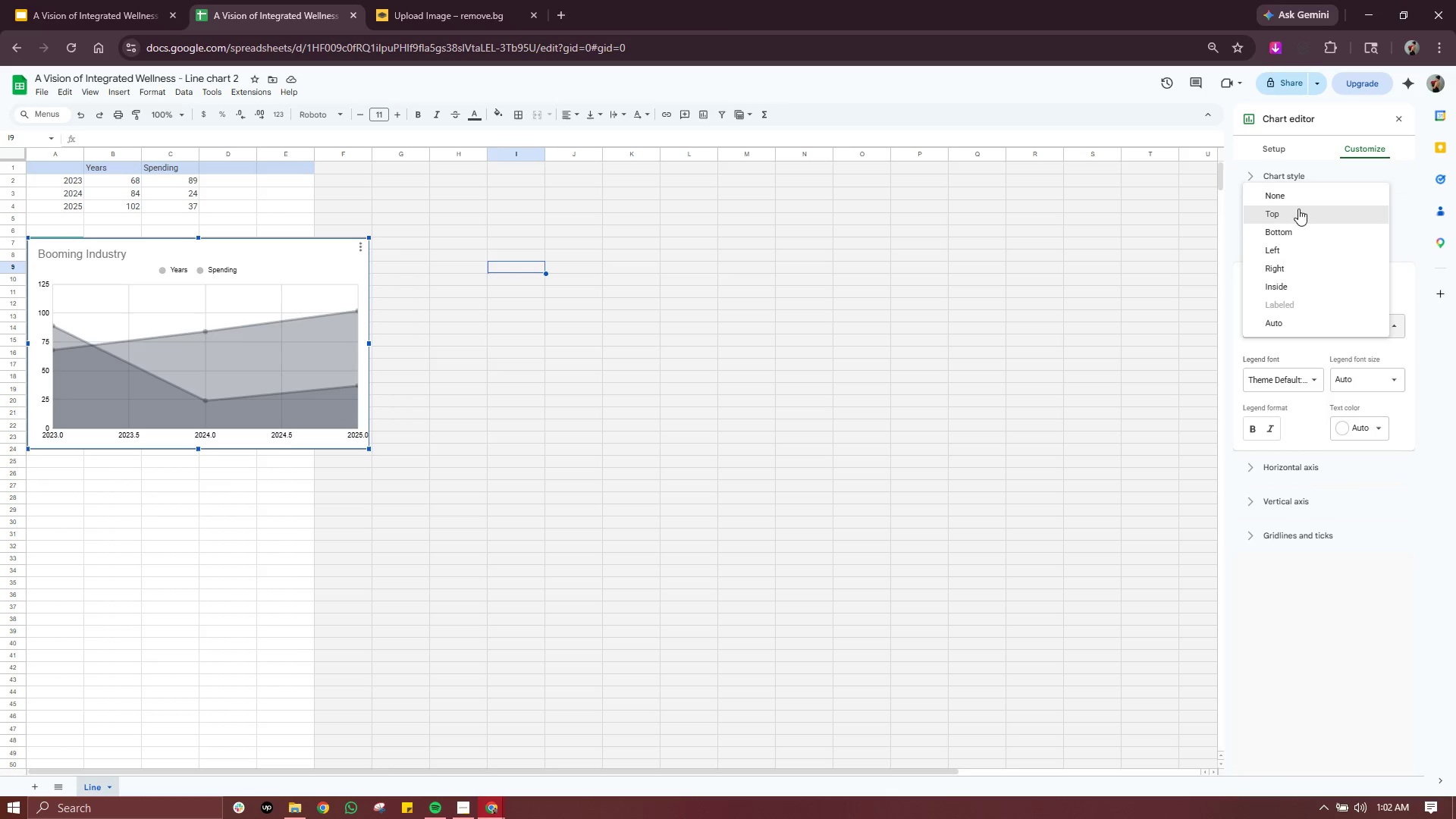 
left_click([1302, 199])
 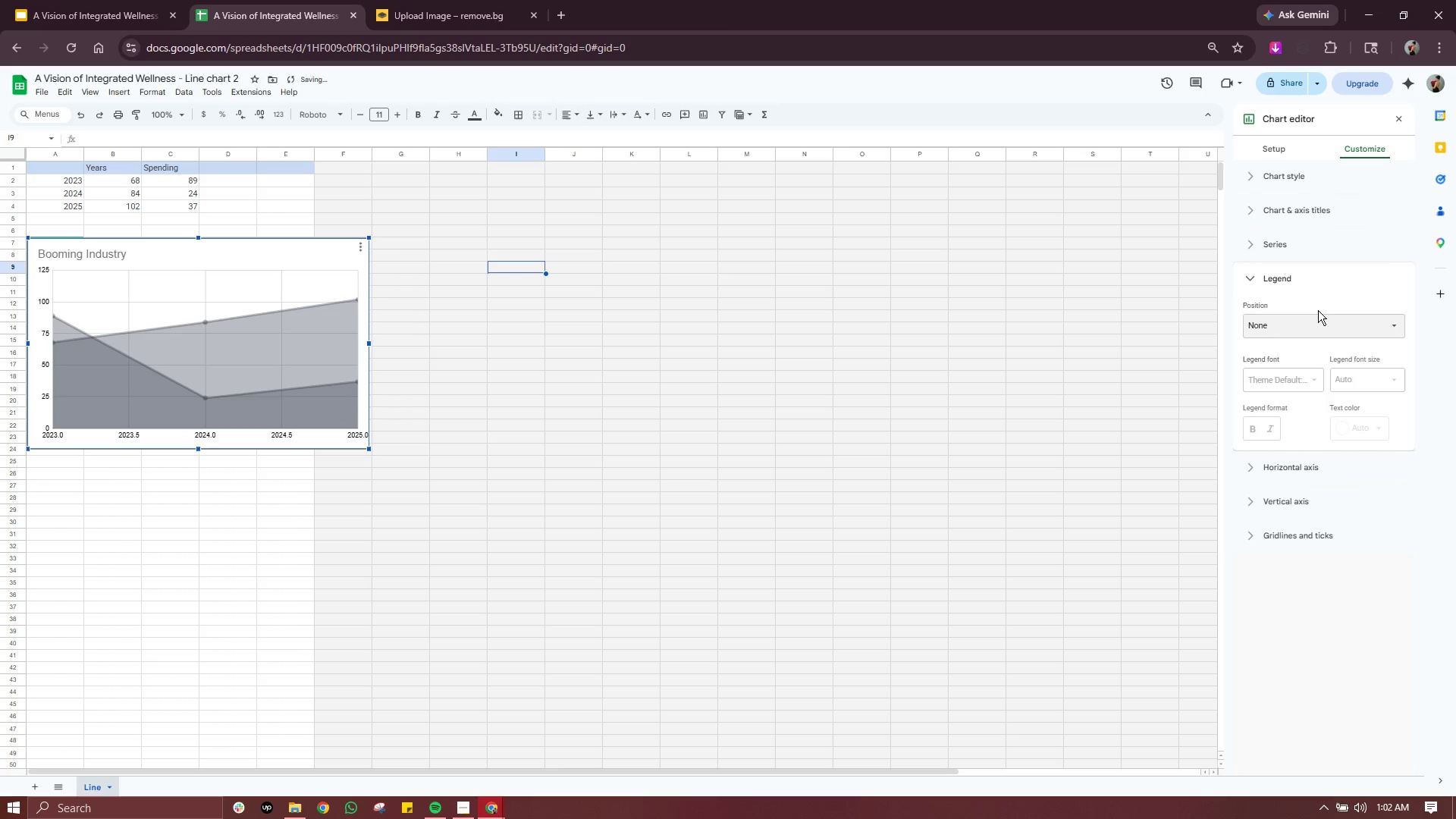 
mouse_move([1301, 328])
 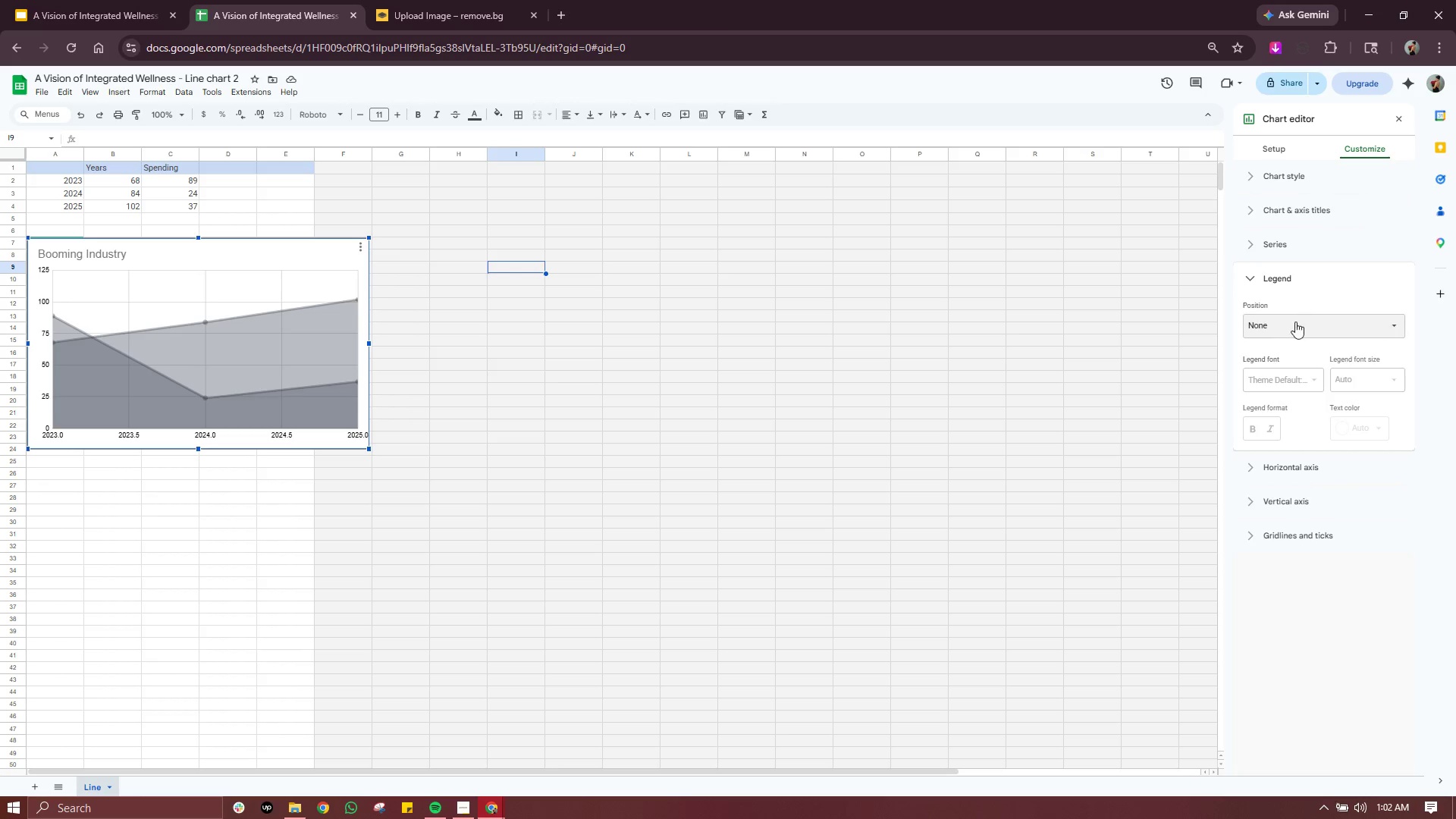 
wait(6.77)
 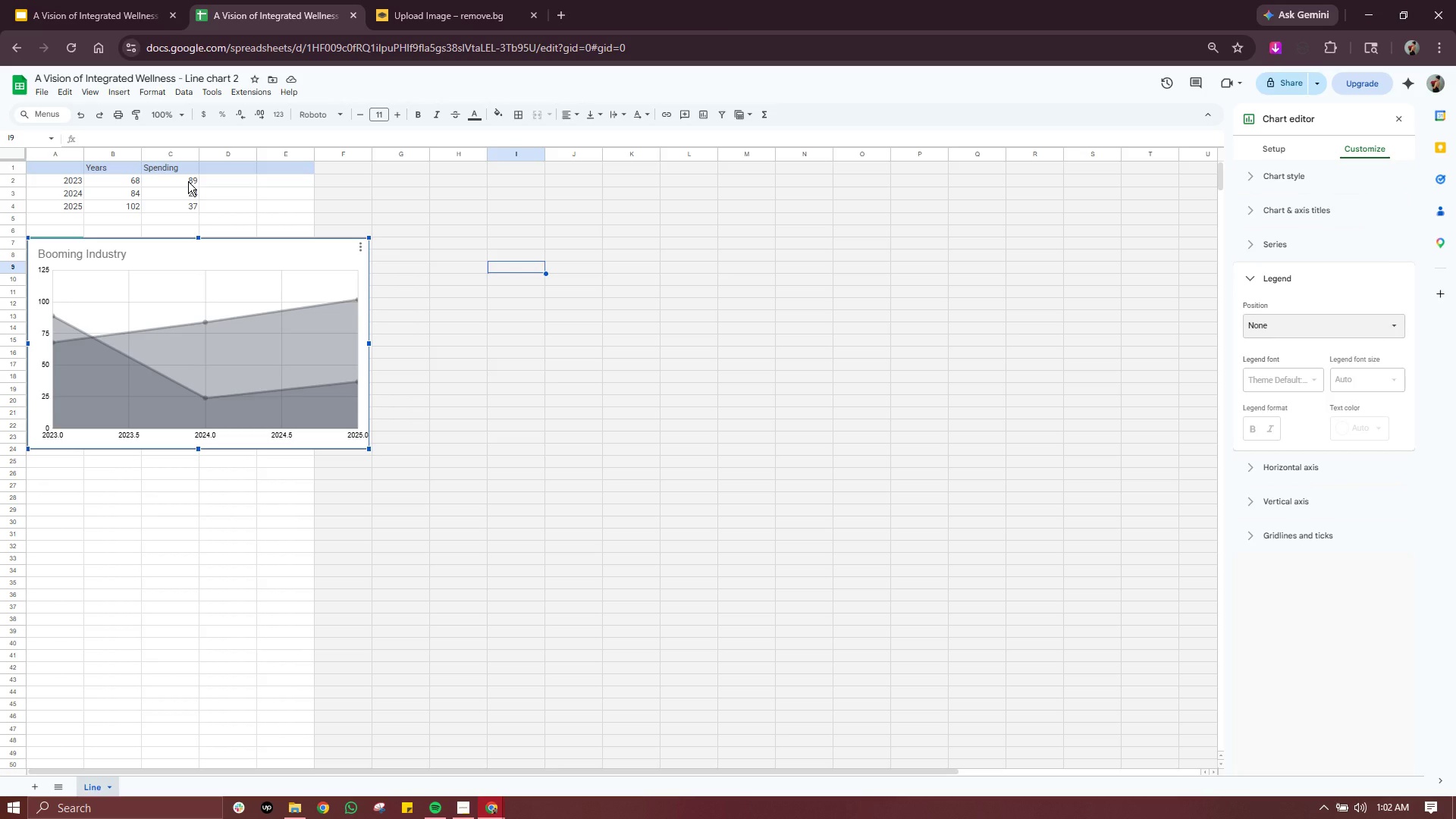 
left_click([1253, 534])
 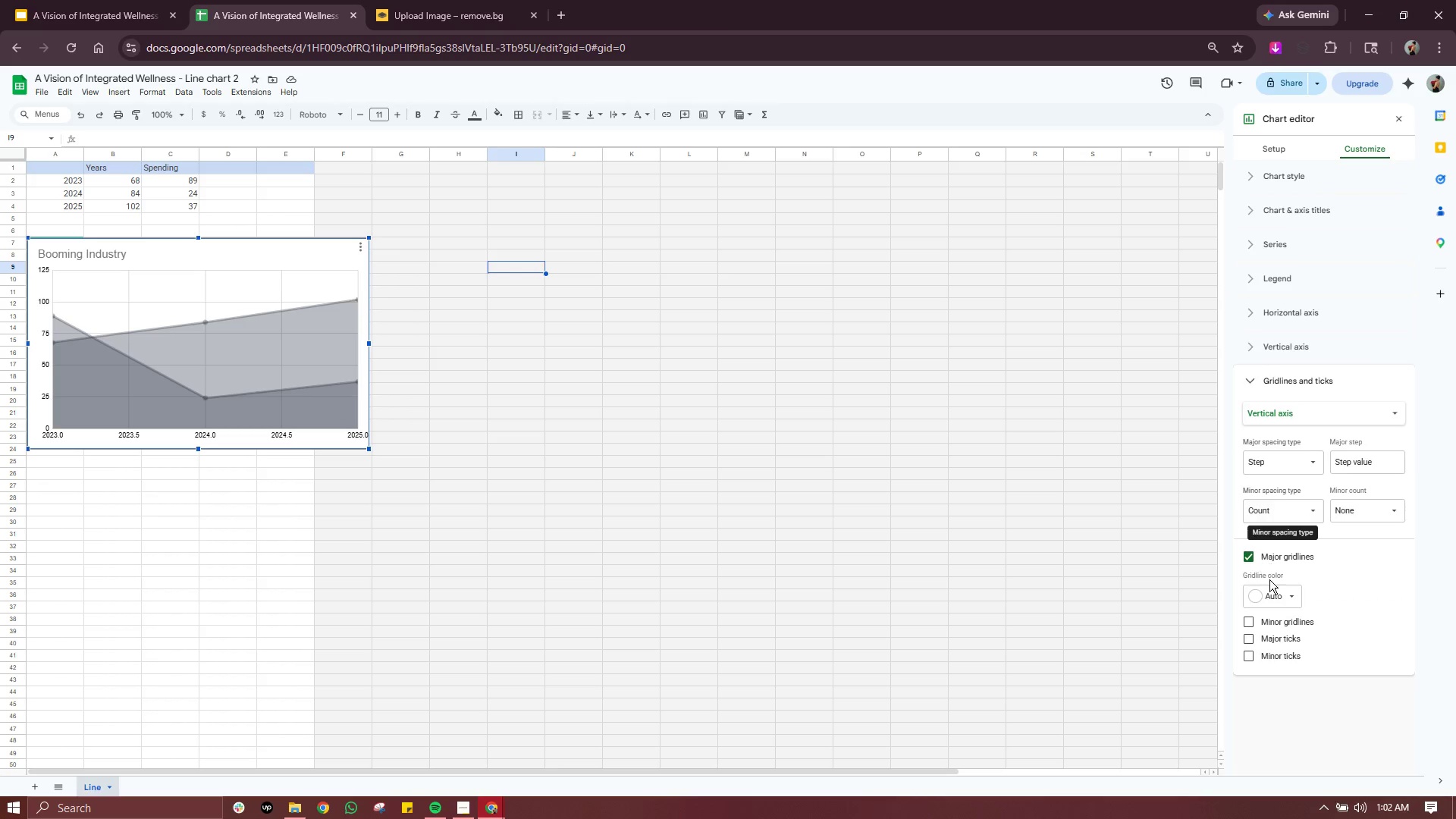 
left_click([1248, 559])
 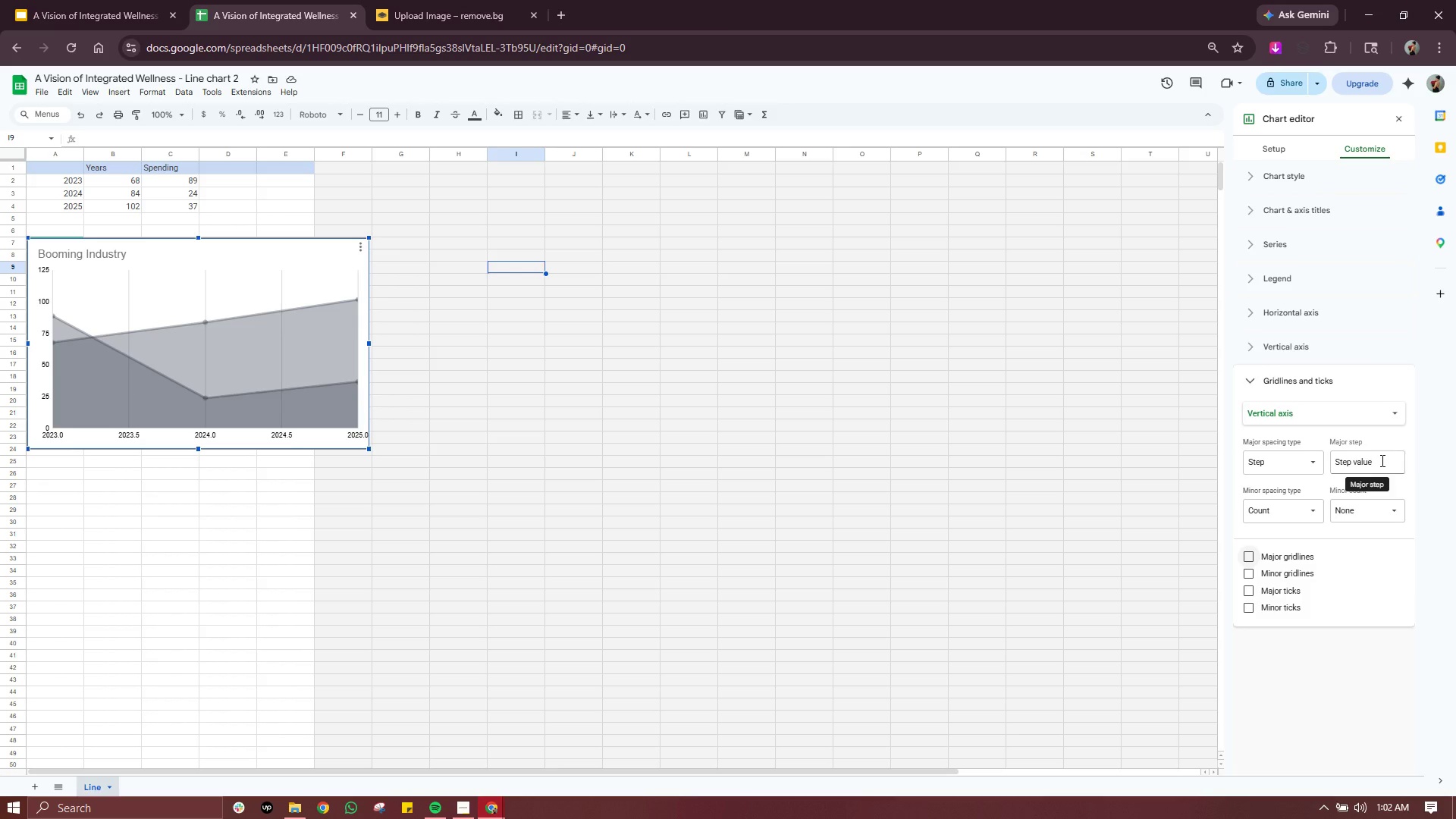 
wait(18.3)
 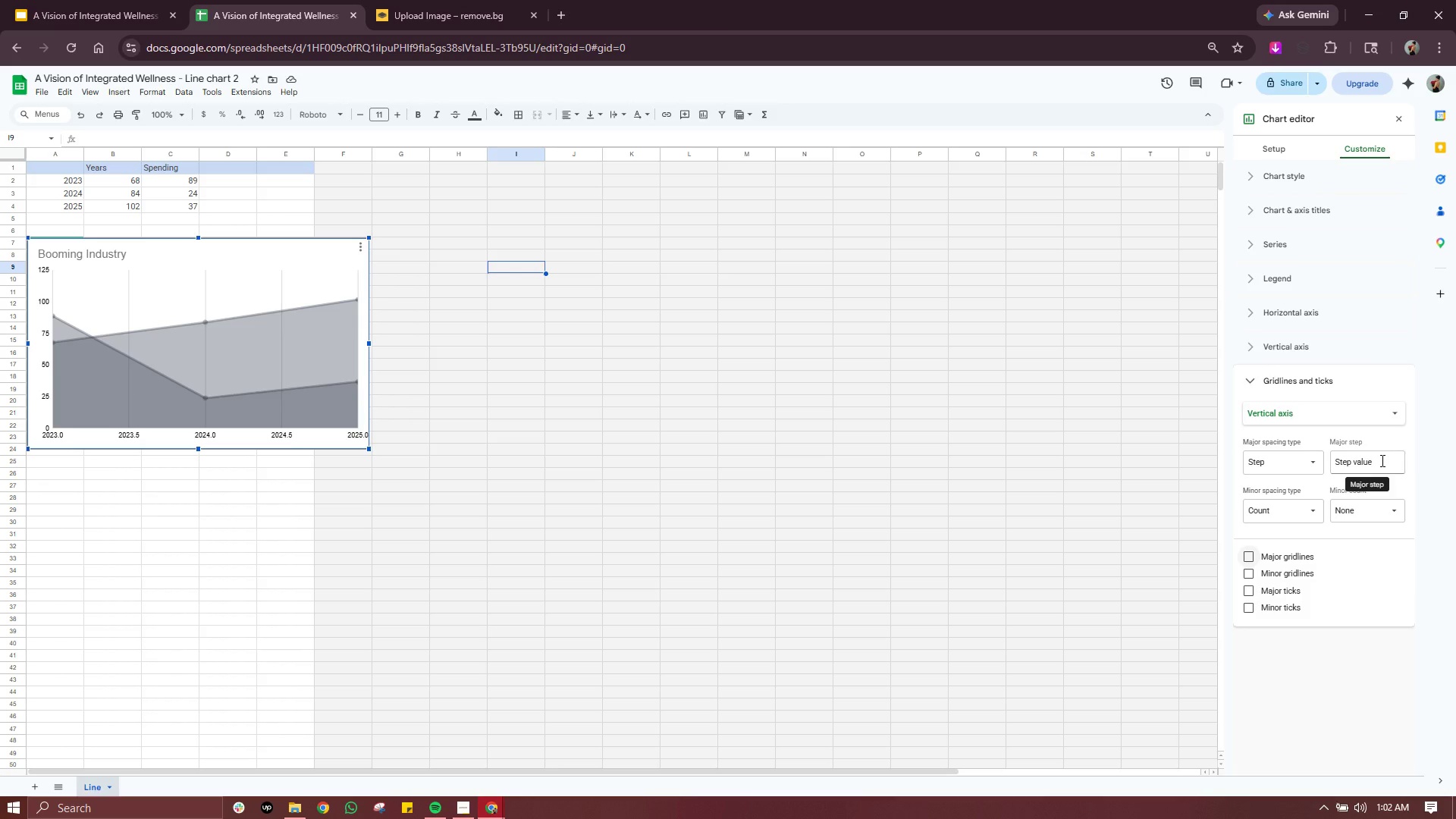 
left_click([1399, 124])
 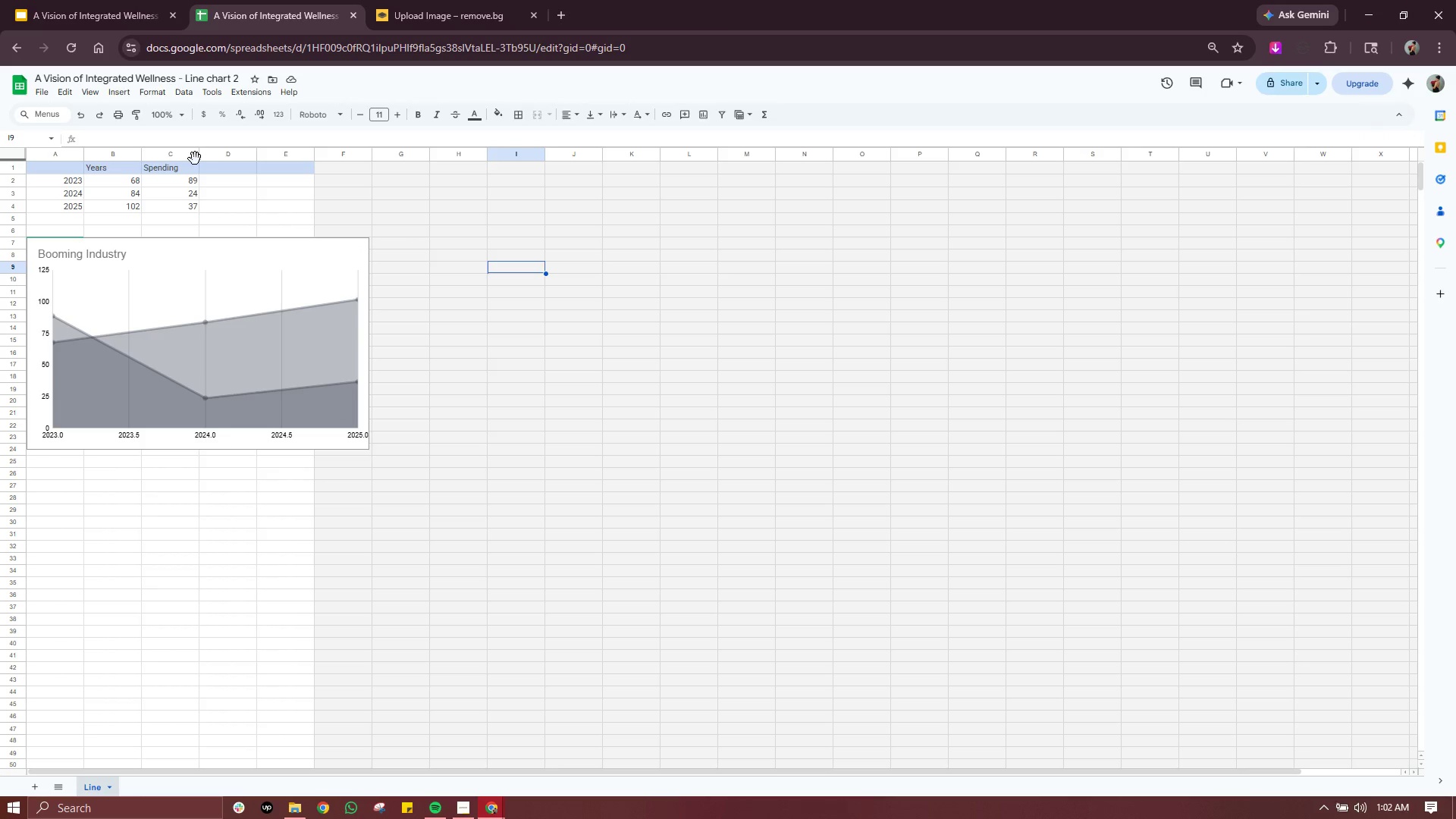 
left_click_drag(start_coordinate=[186, 166], to_coordinate=[186, 203])
 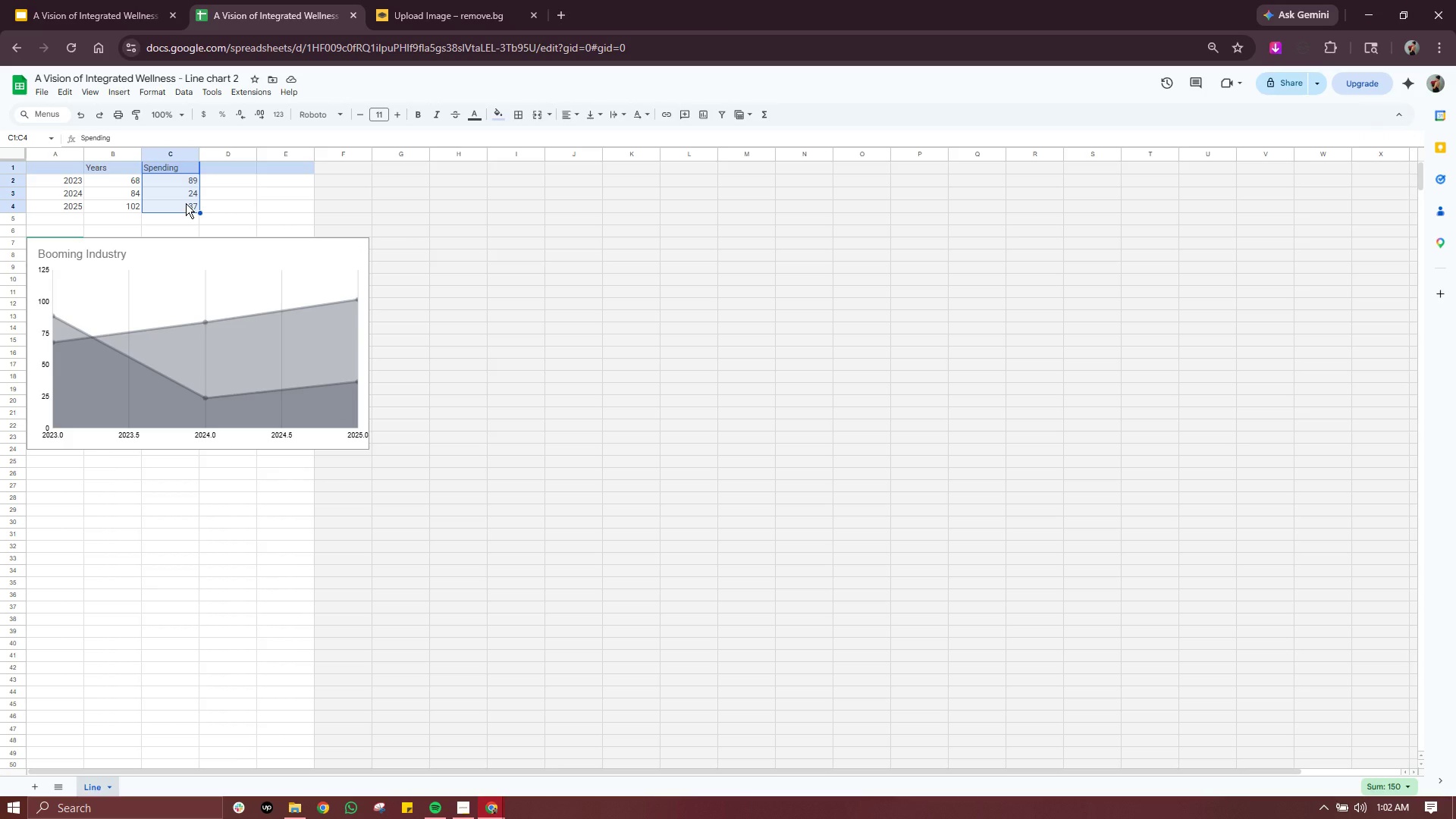 
key(Delete)
 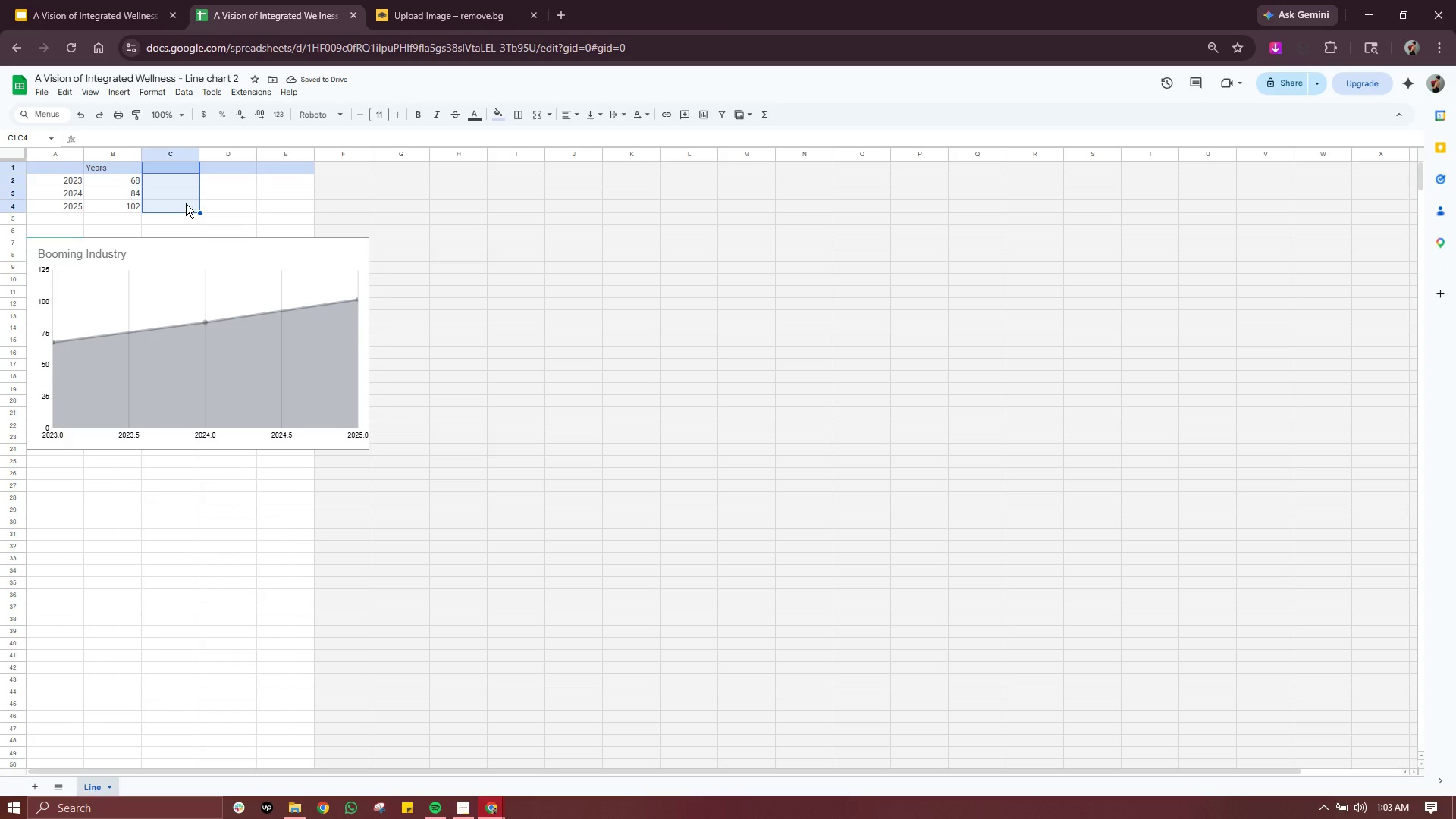 
wait(6.7)
 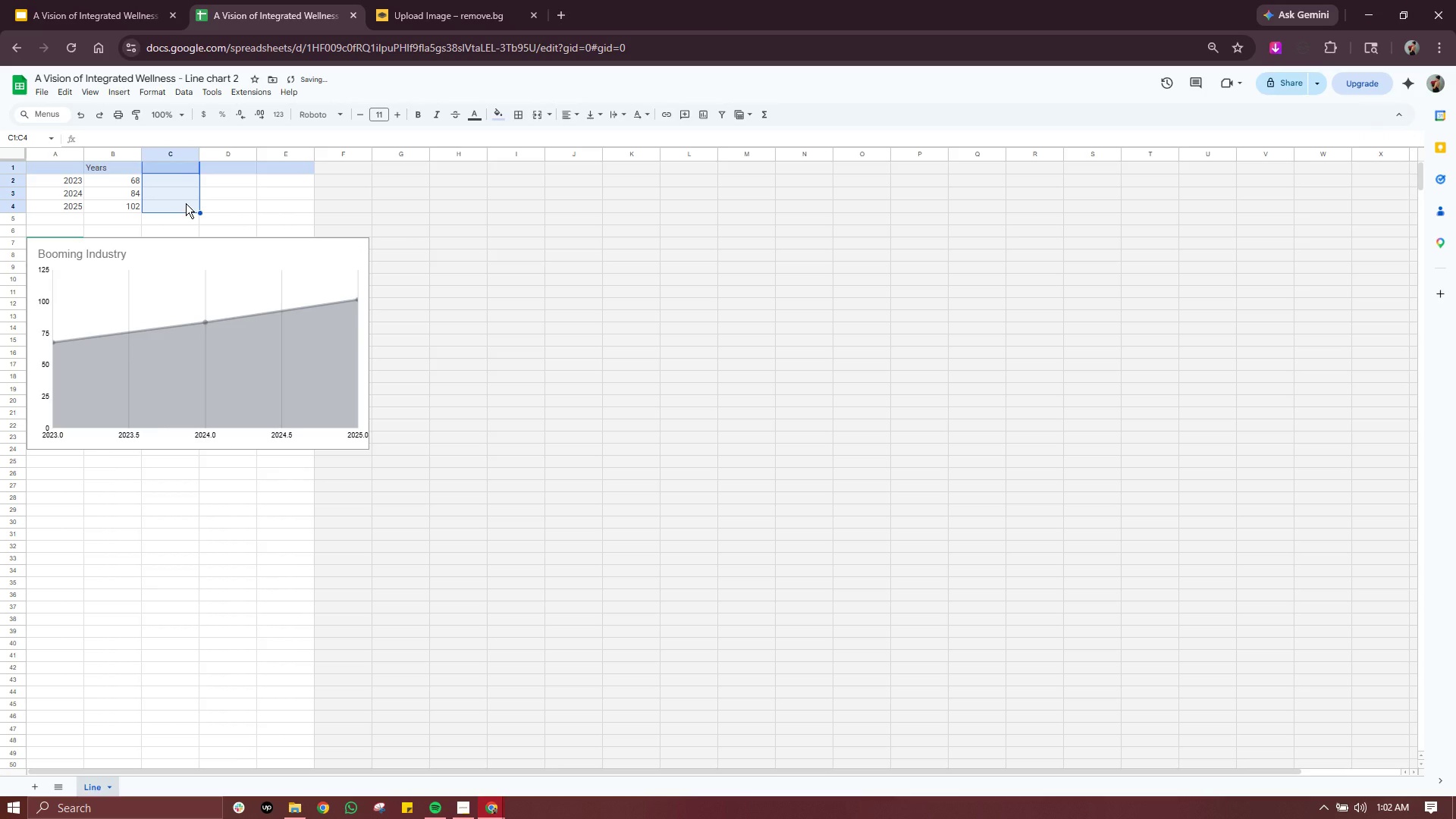 
left_click([115, 168])
 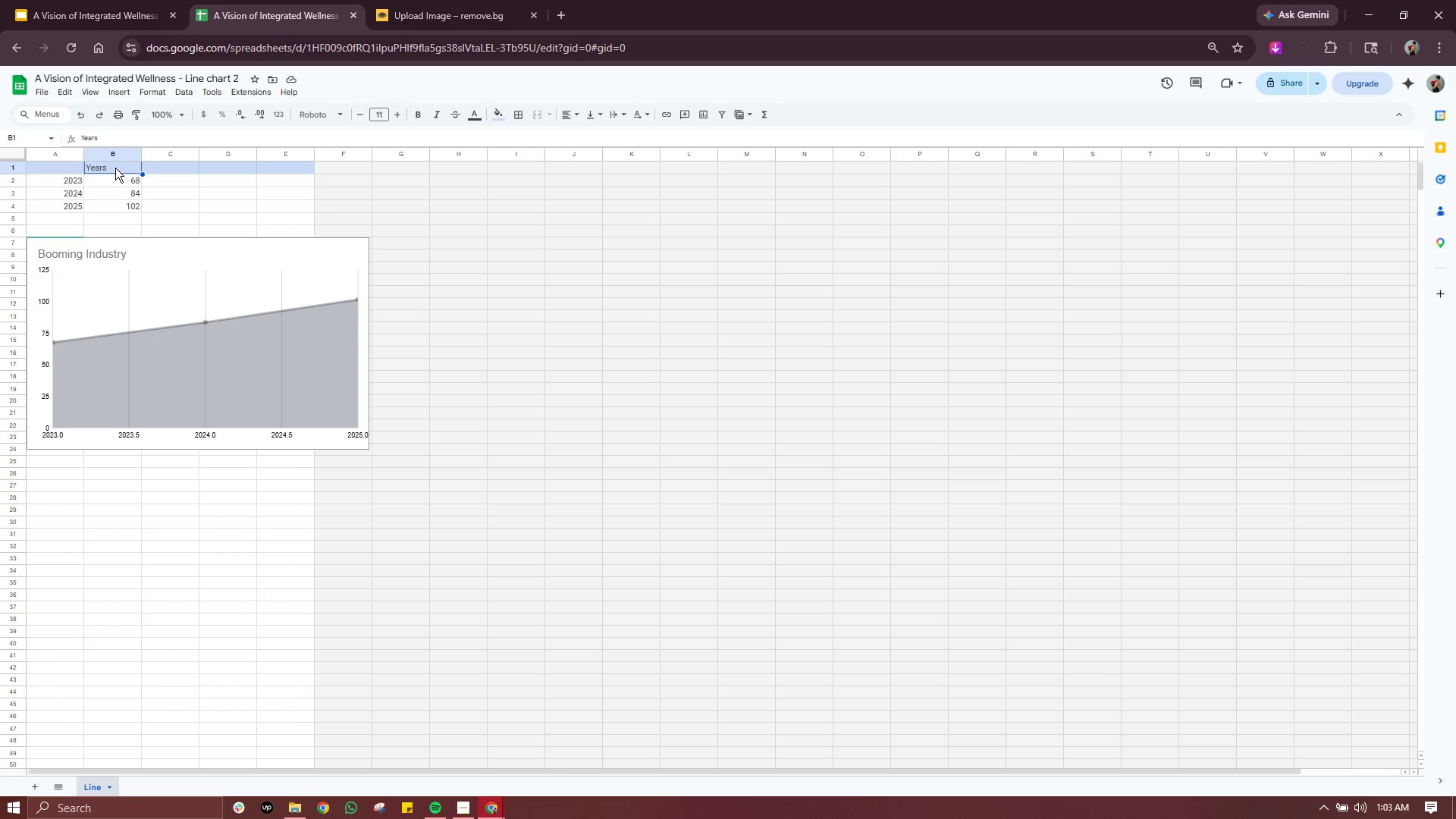 
key(Delete)
 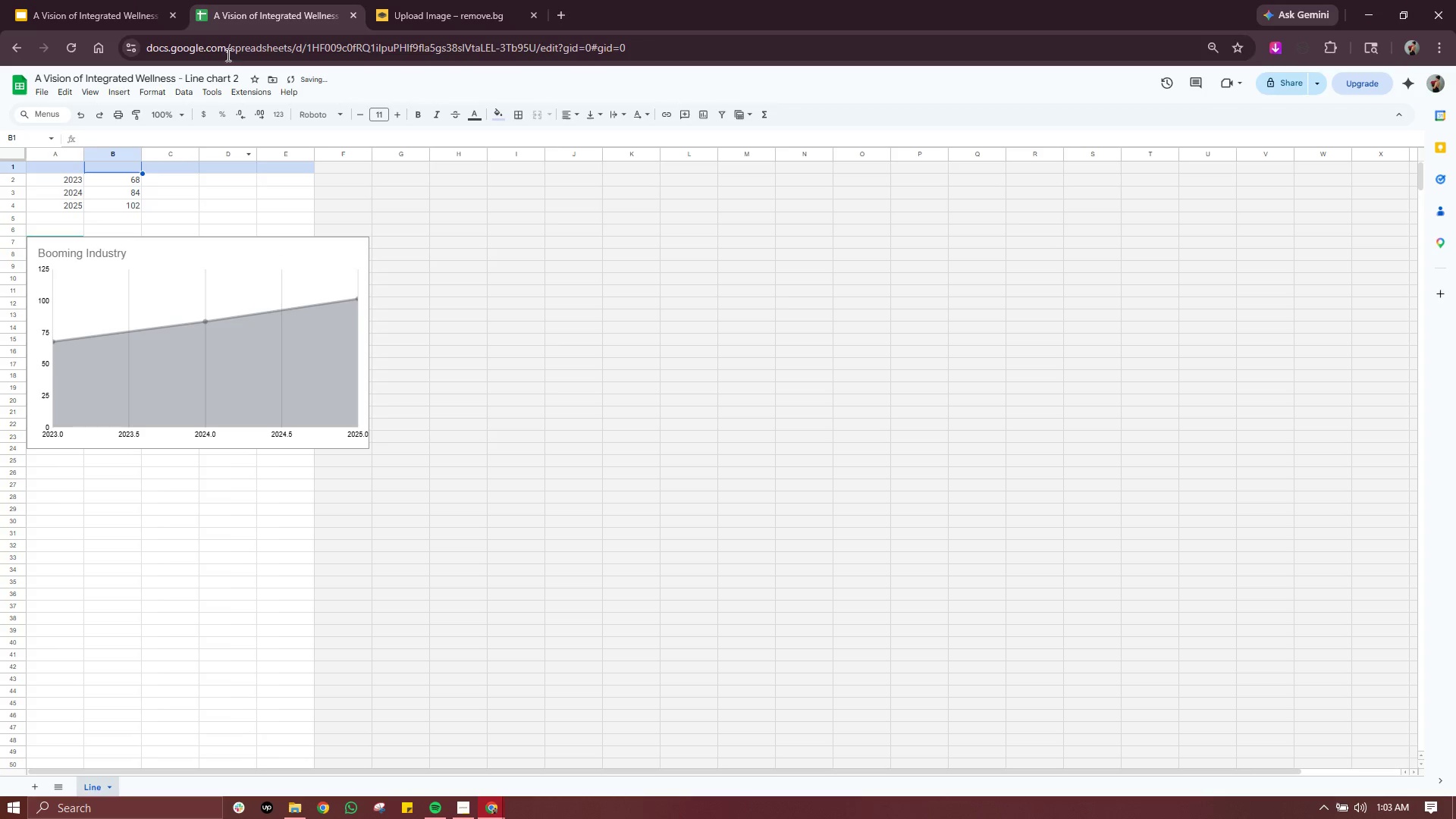 
left_click([140, 19])
 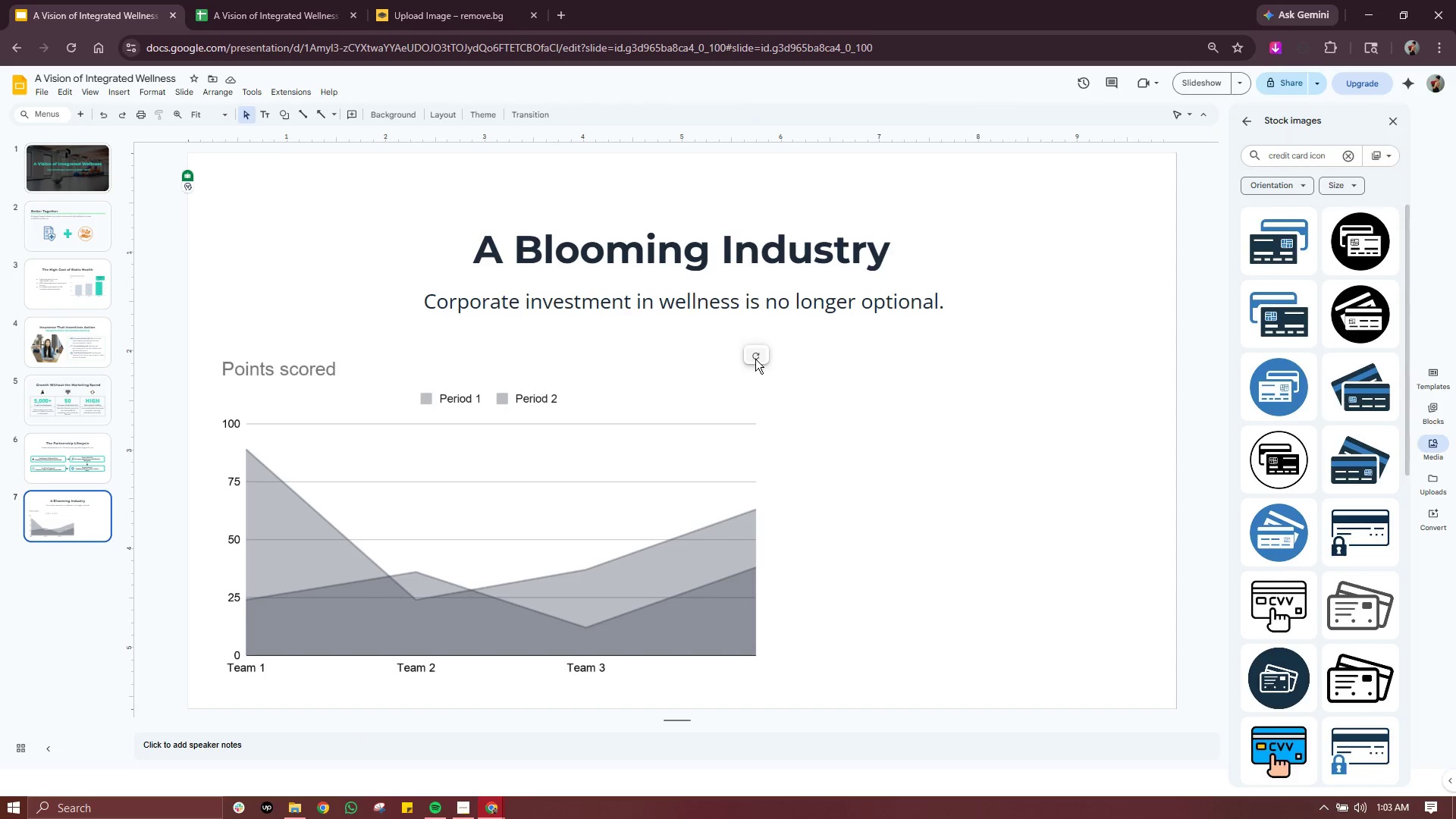 
left_click([755, 359])
 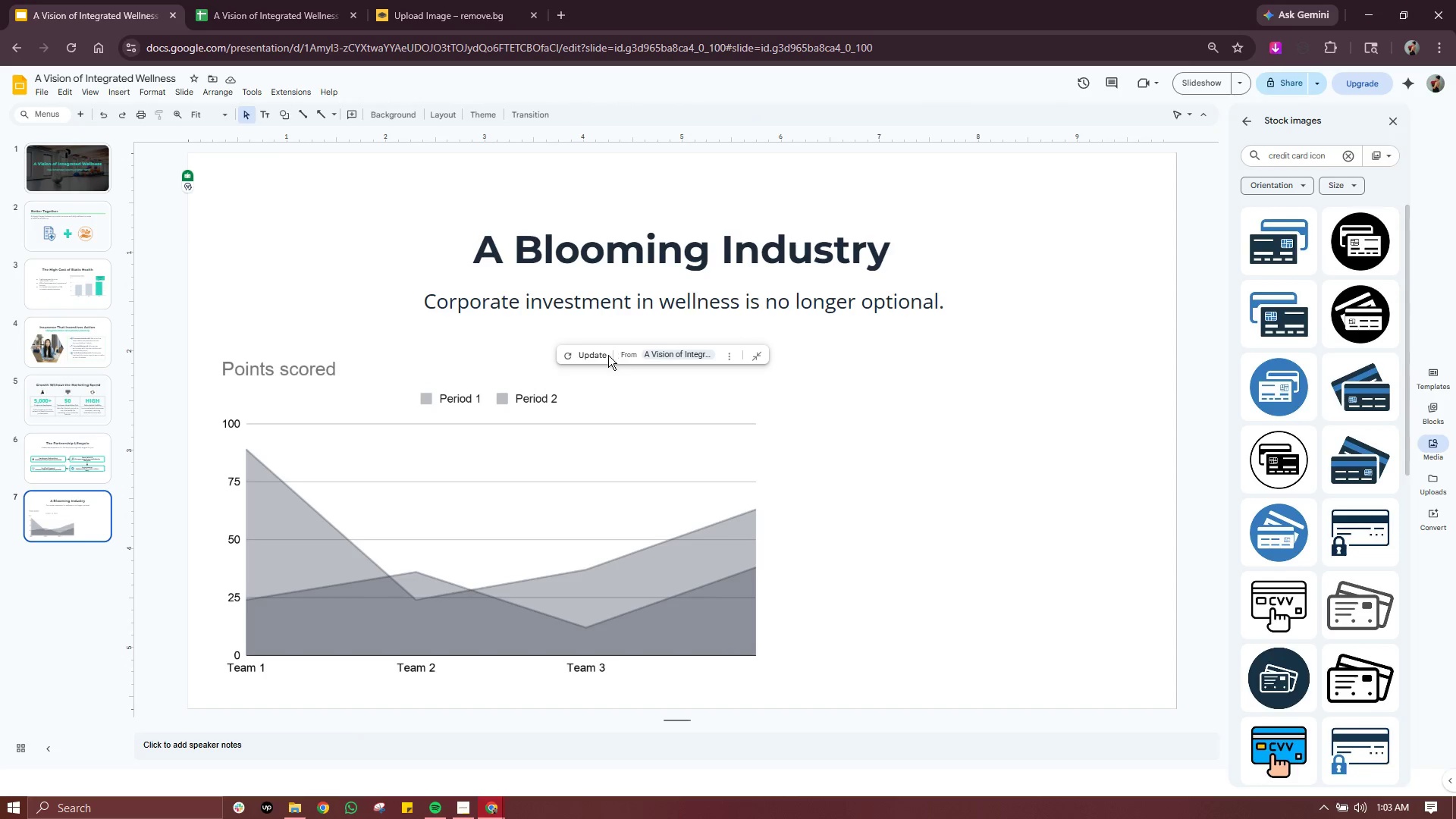 
left_click([602, 359])
 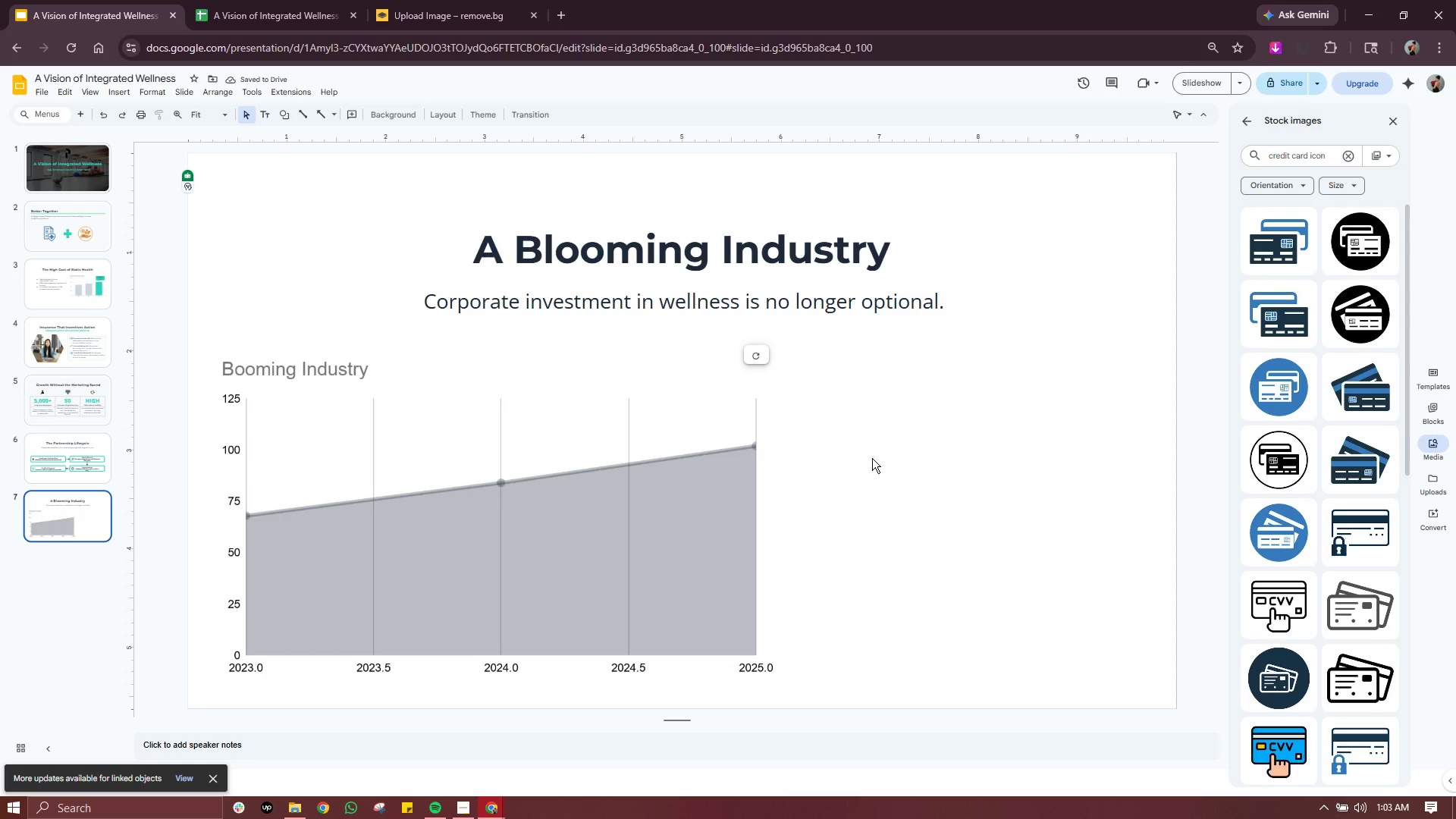 
wait(11.84)
 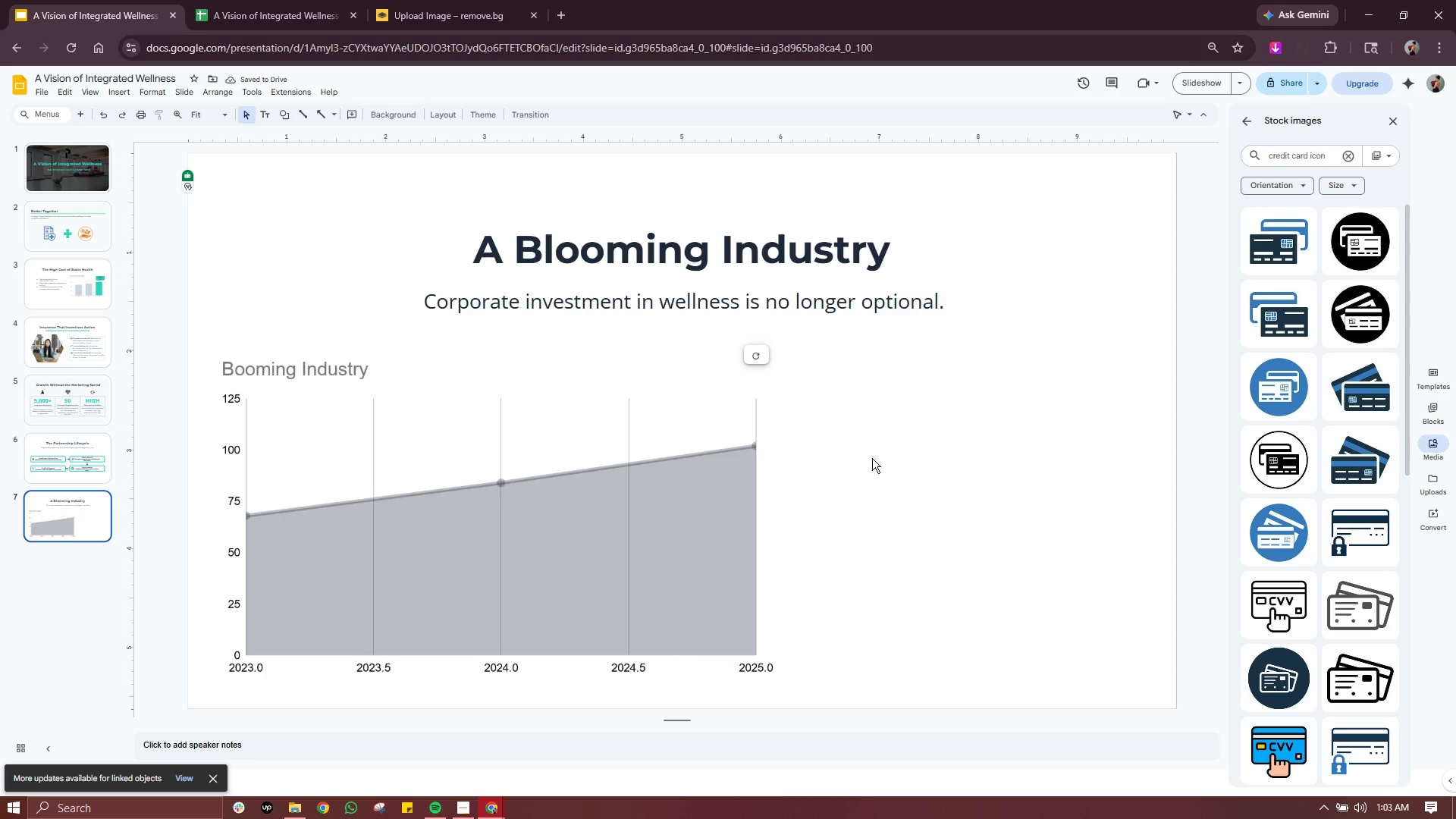 
left_click([118, 95])
 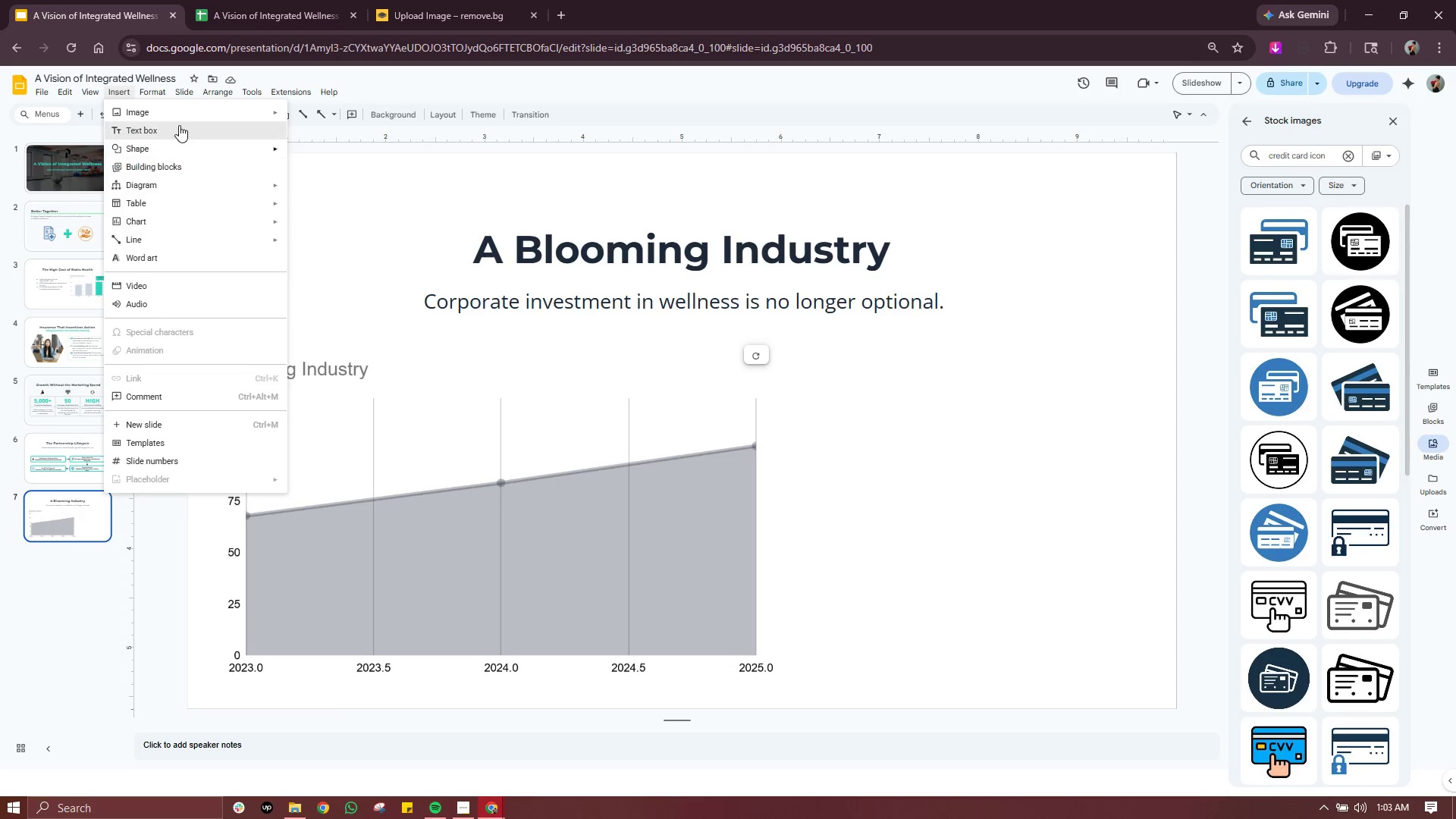 
mouse_move([189, 151])
 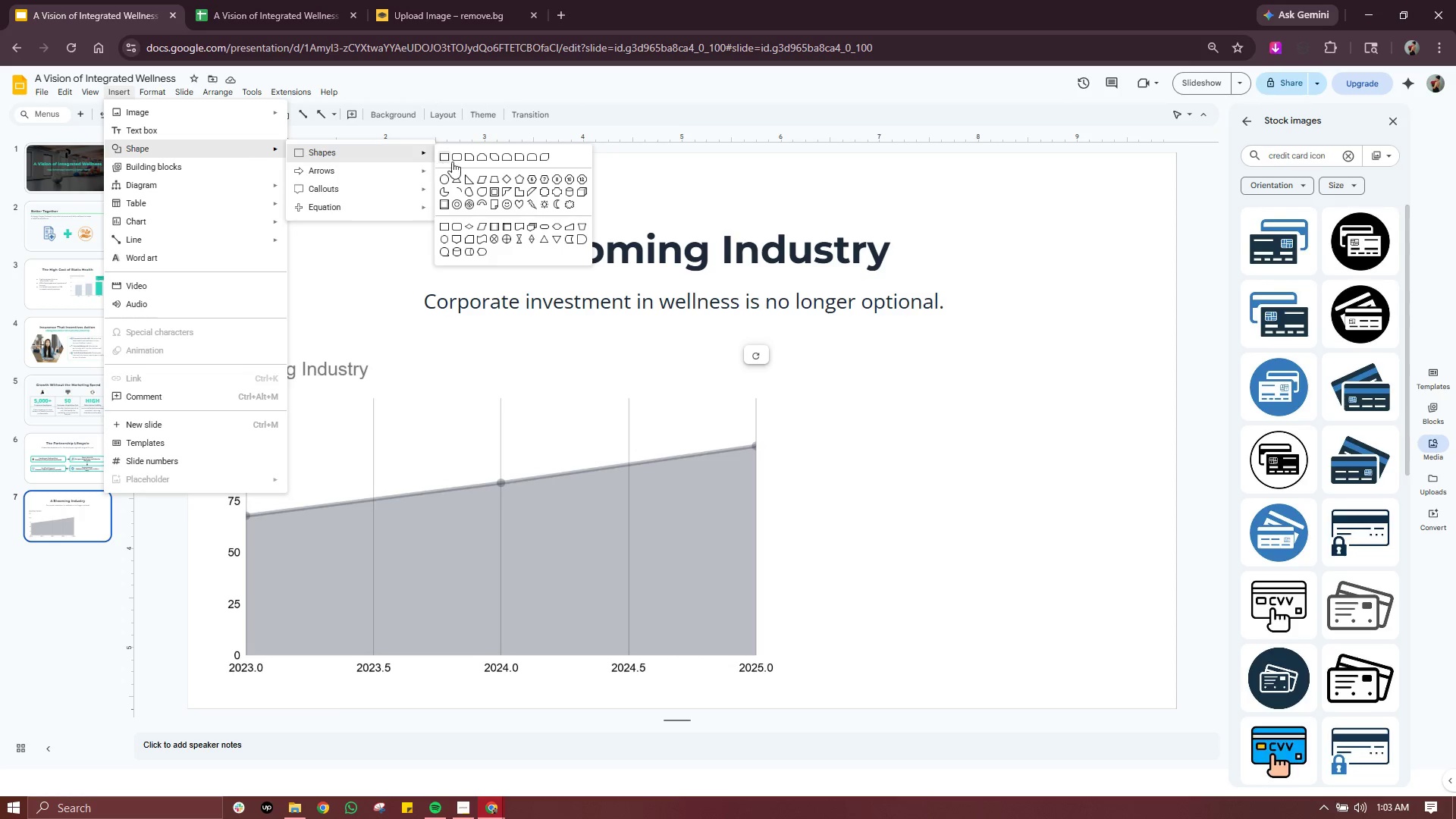 
left_click([462, 156])
 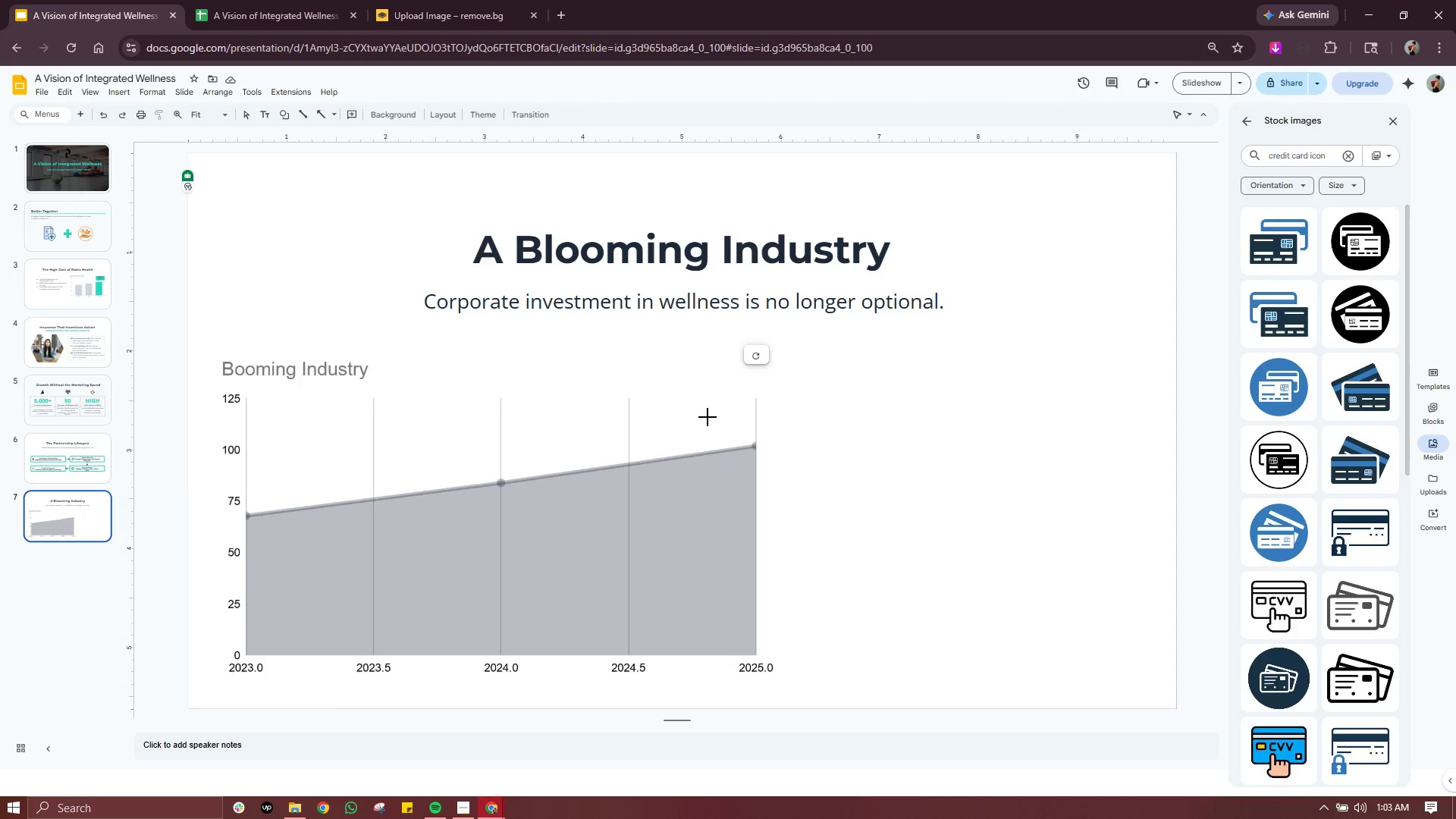 
wait(6.53)
 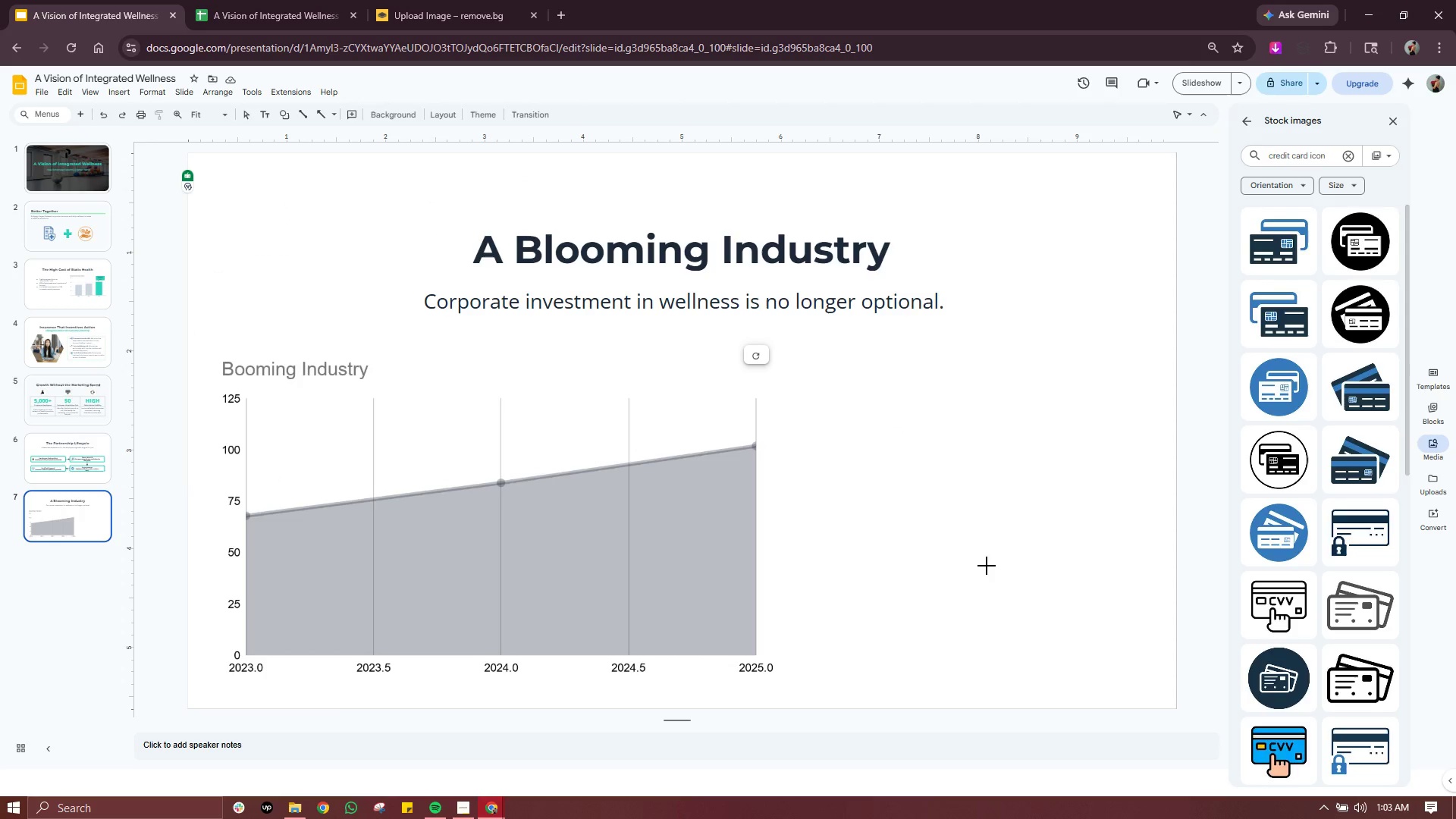 
left_click_drag(start_coordinate=[702, 414], to_coordinate=[774, 441])
 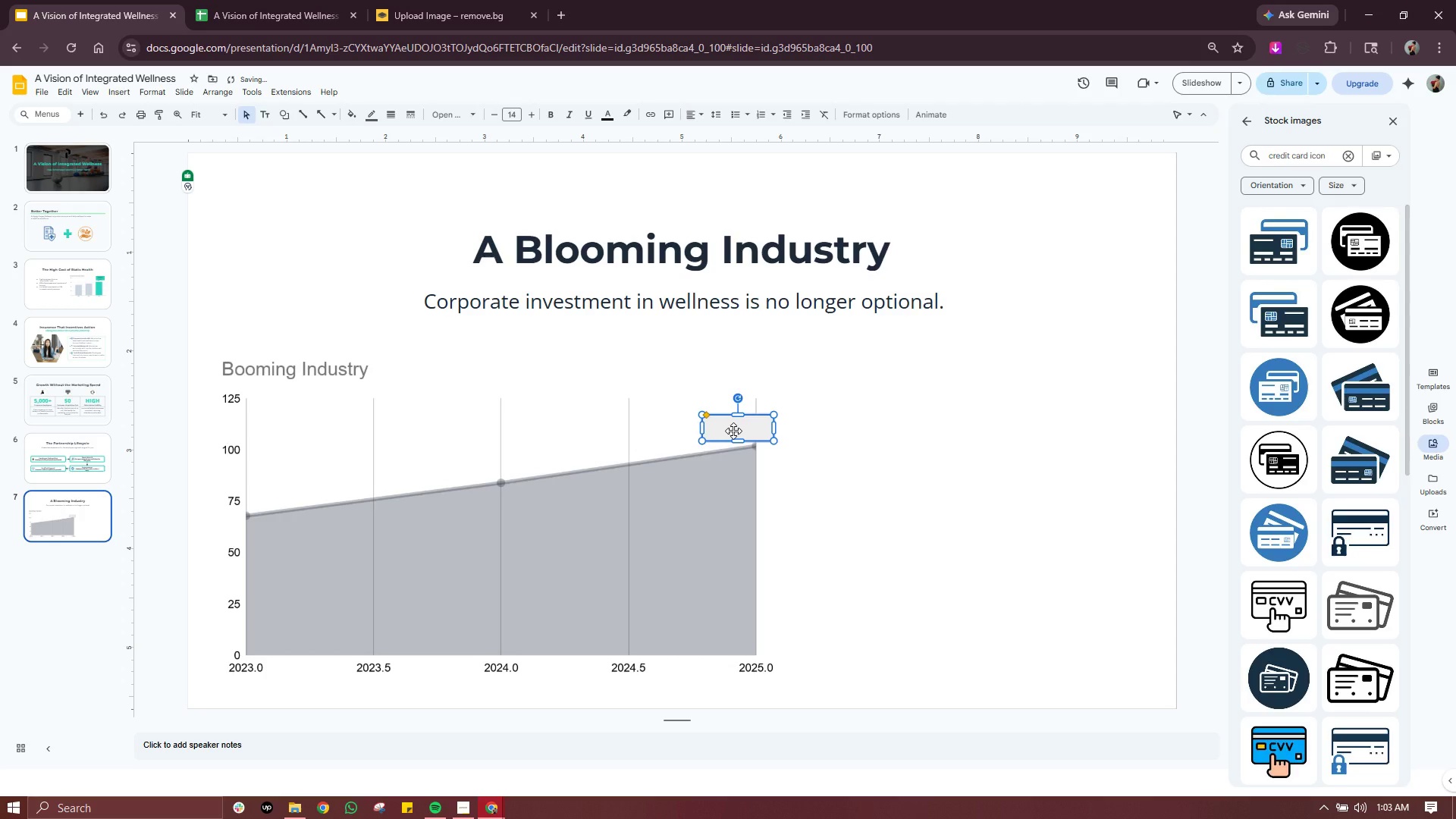 
double_click([733, 431])
 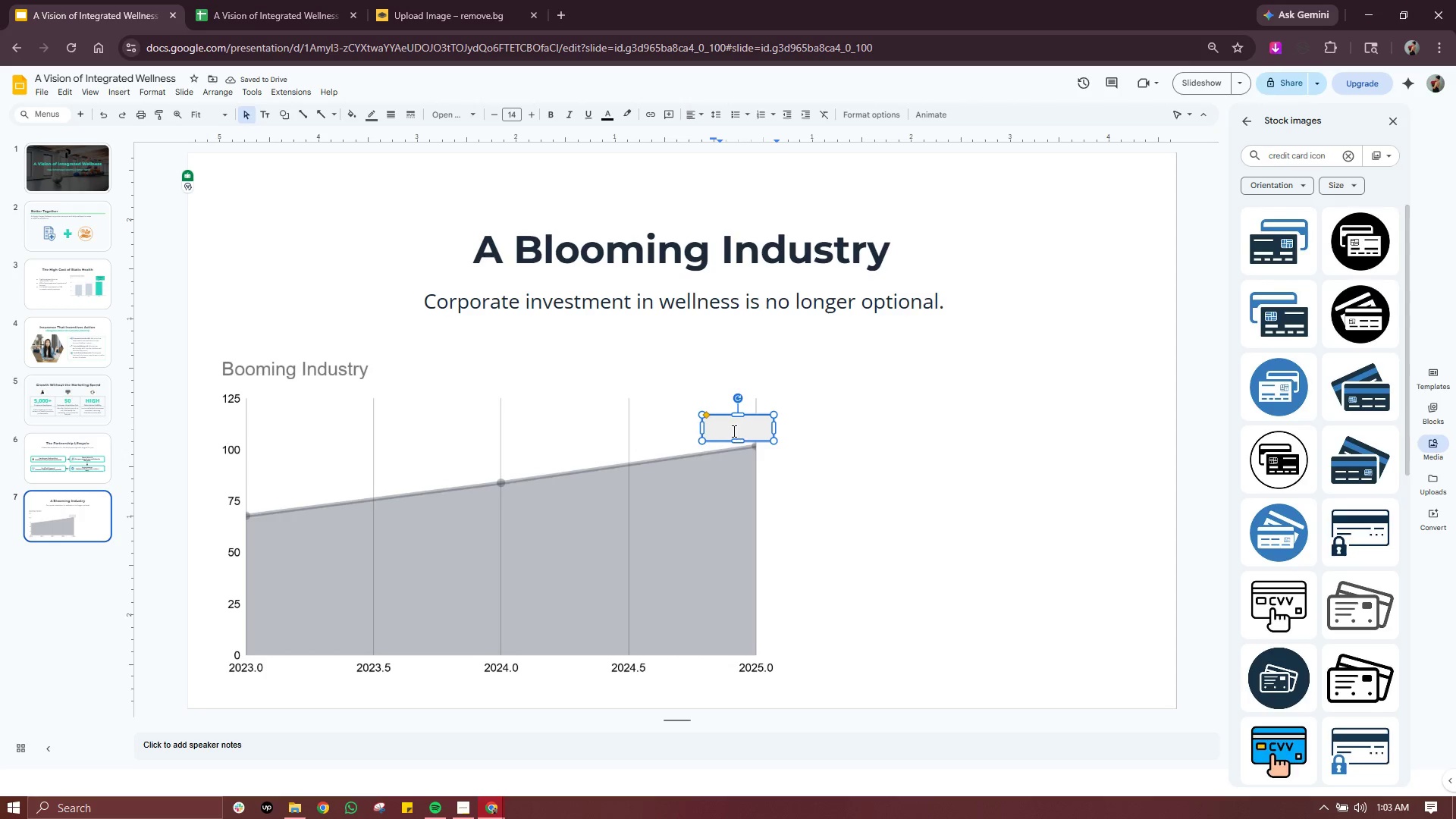 
left_click([733, 431])
 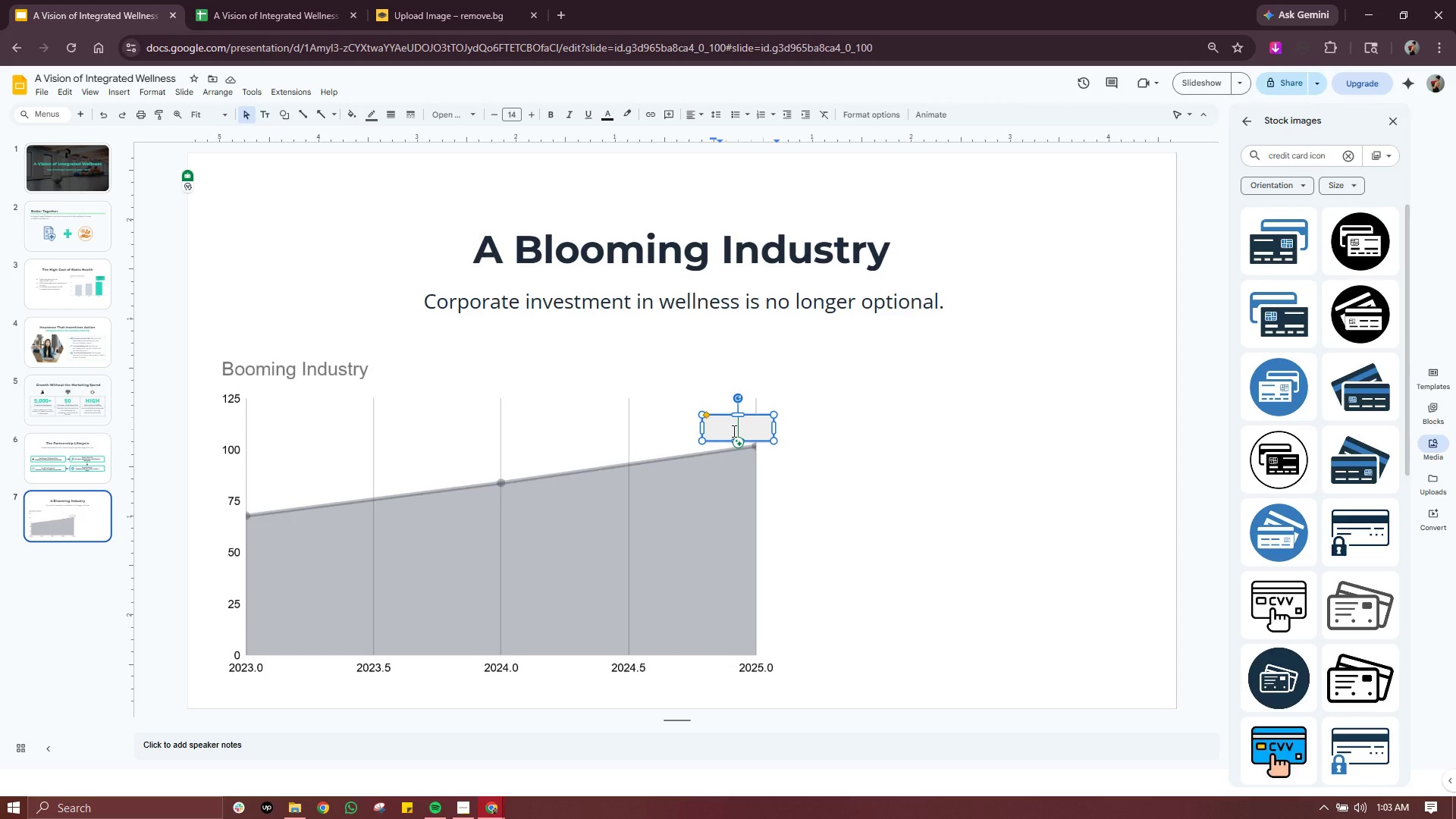 
wait(6.48)
 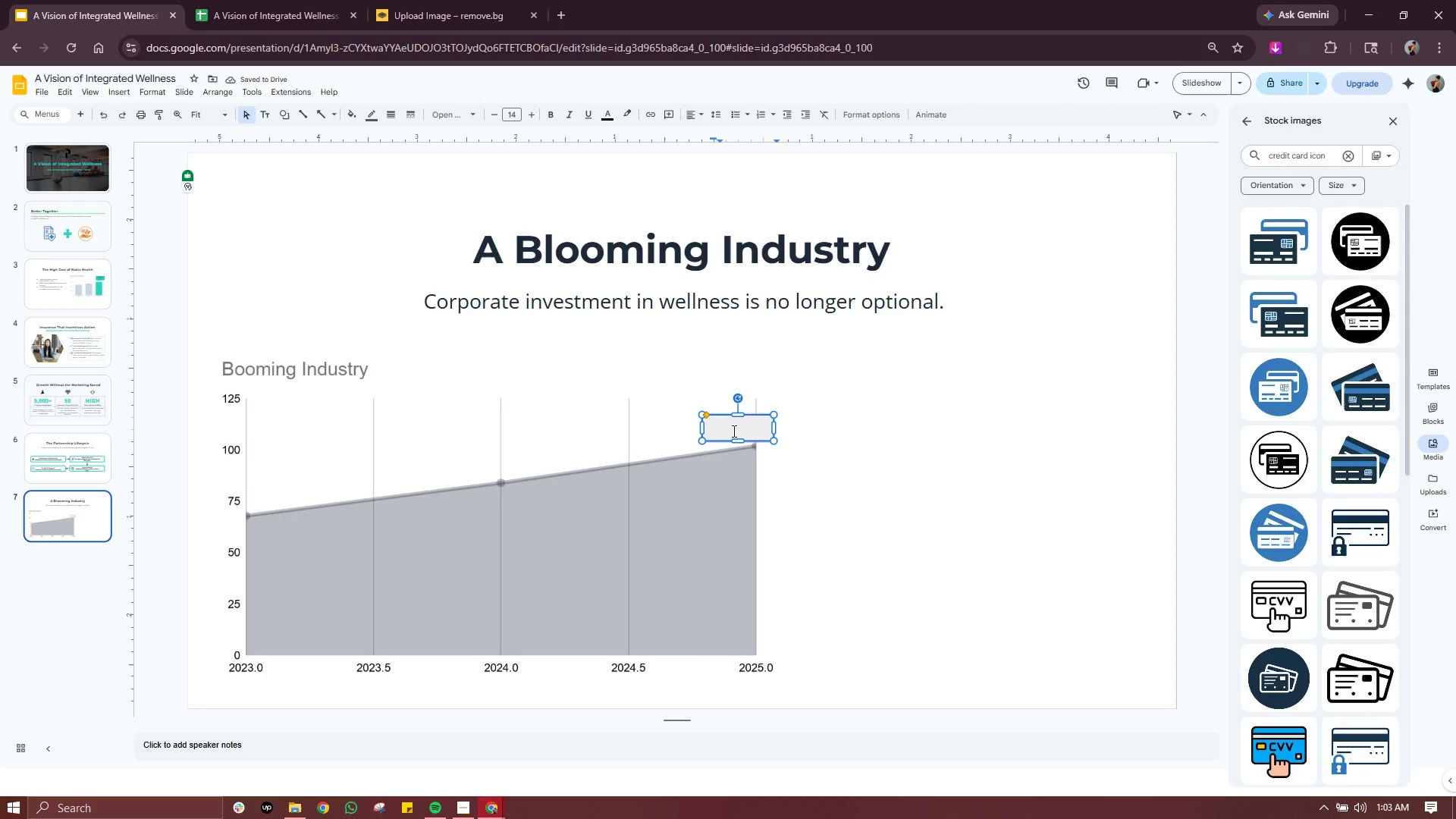 
type($100B=)
key(Backspace)
type(+ MArket)
key(Backspace)
key(Backspace)
key(Backspace)
key(Backspace)
key(Backspace)
type(arket)
 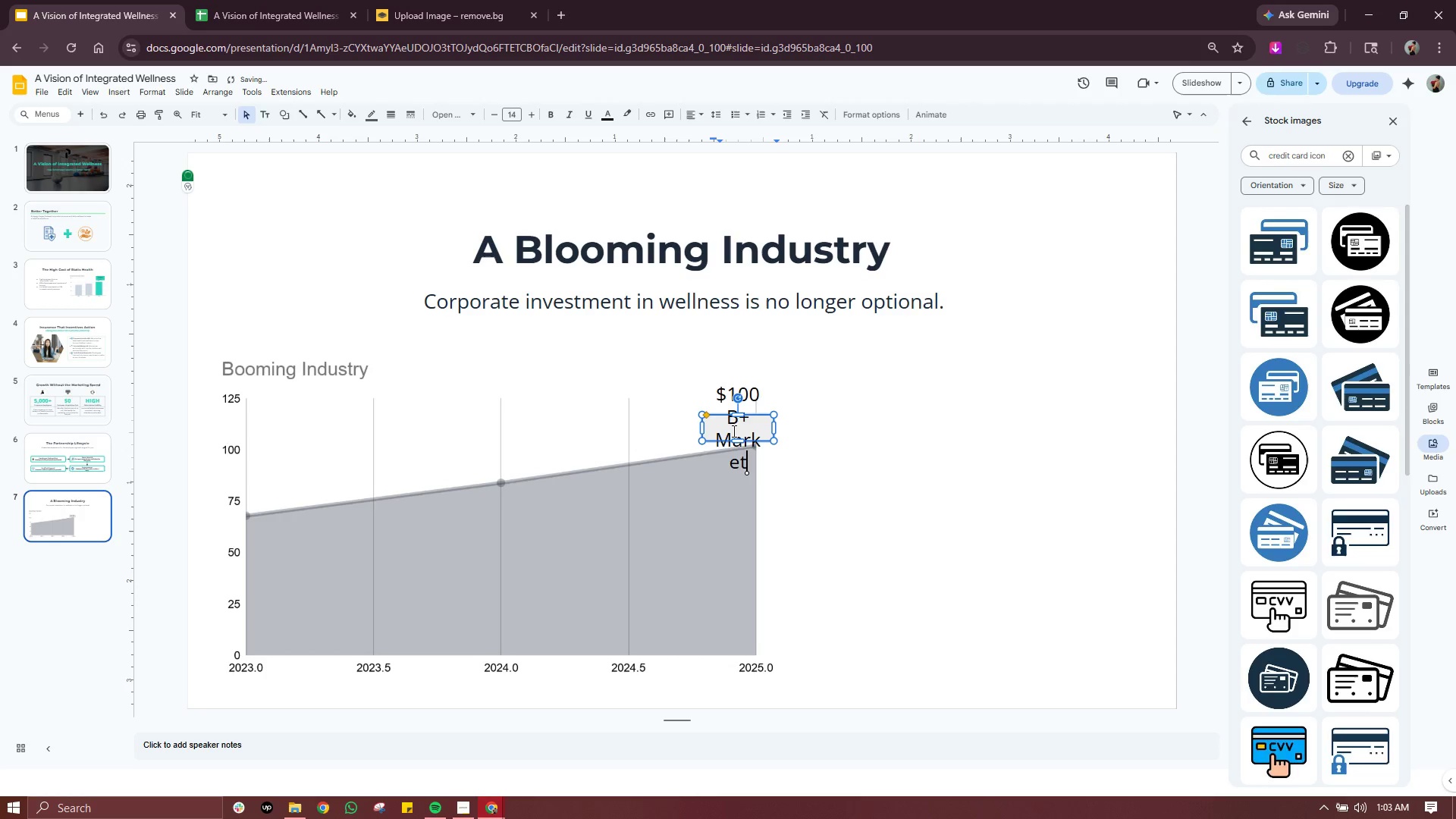 
left_click_drag(start_coordinate=[774, 428], to_coordinate=[867, 431])
 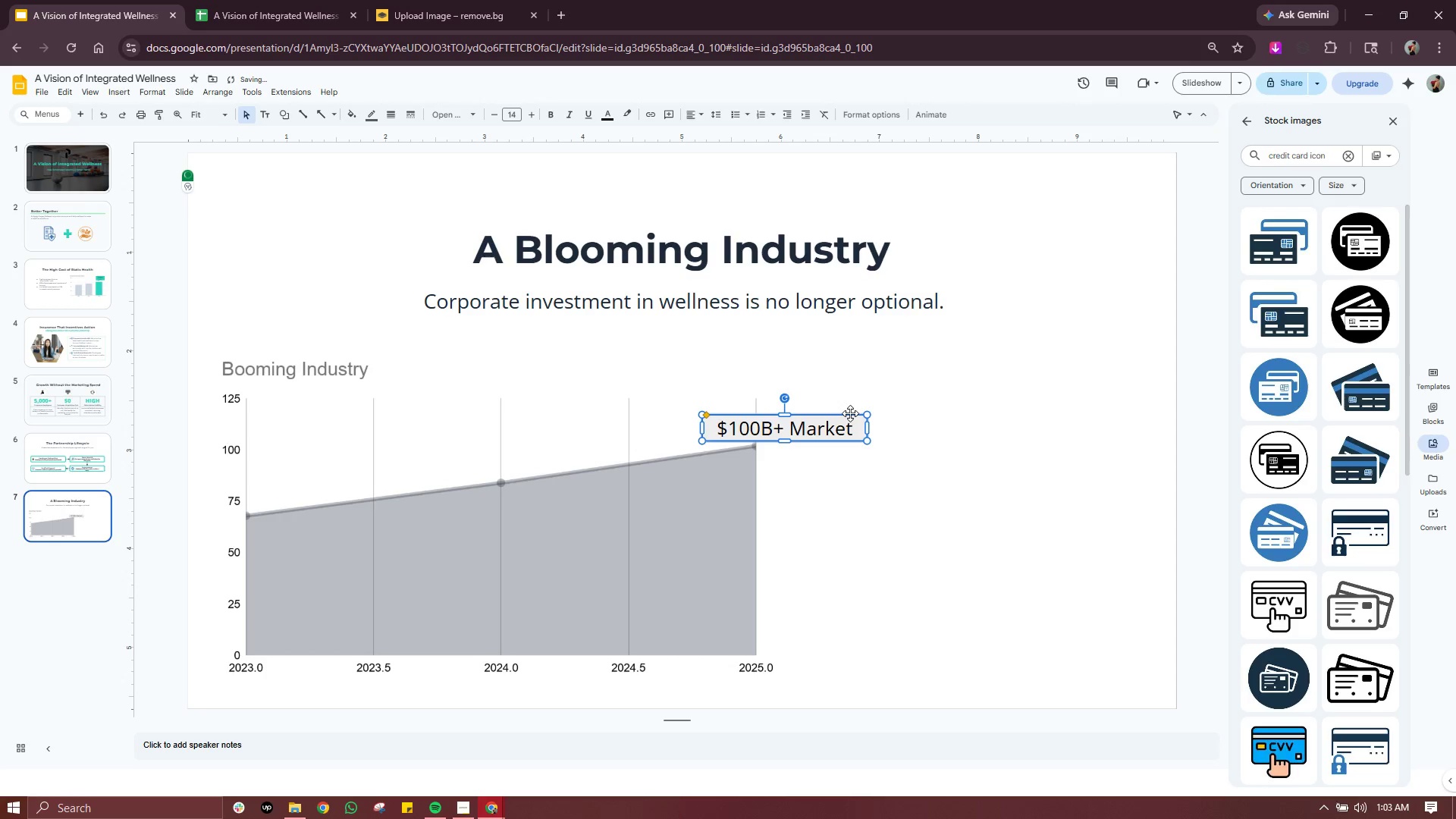 
left_click_drag(start_coordinate=[850, 413], to_coordinate=[797, 415])
 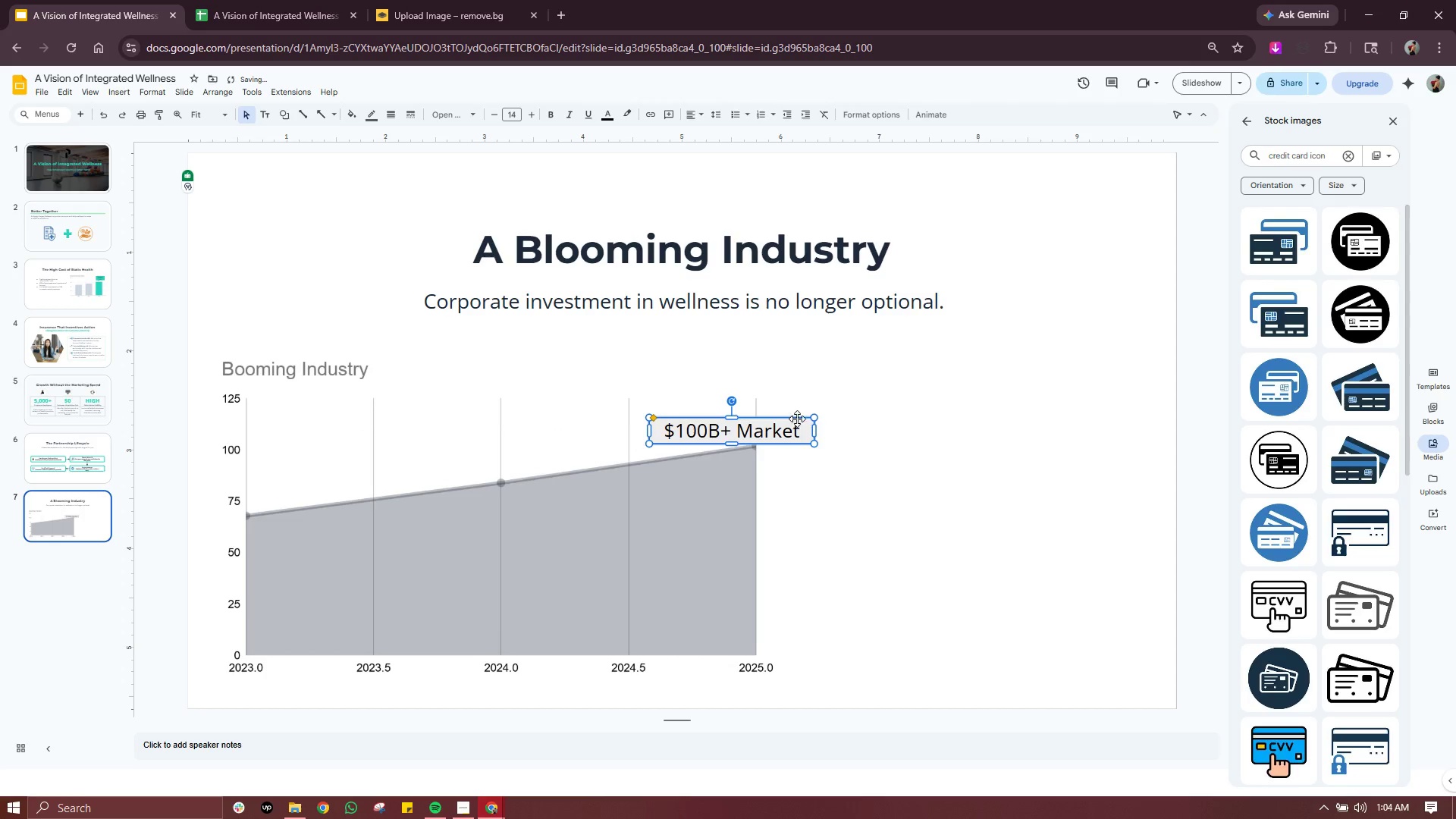 
left_click_drag(start_coordinate=[797, 419], to_coordinate=[809, 416])
 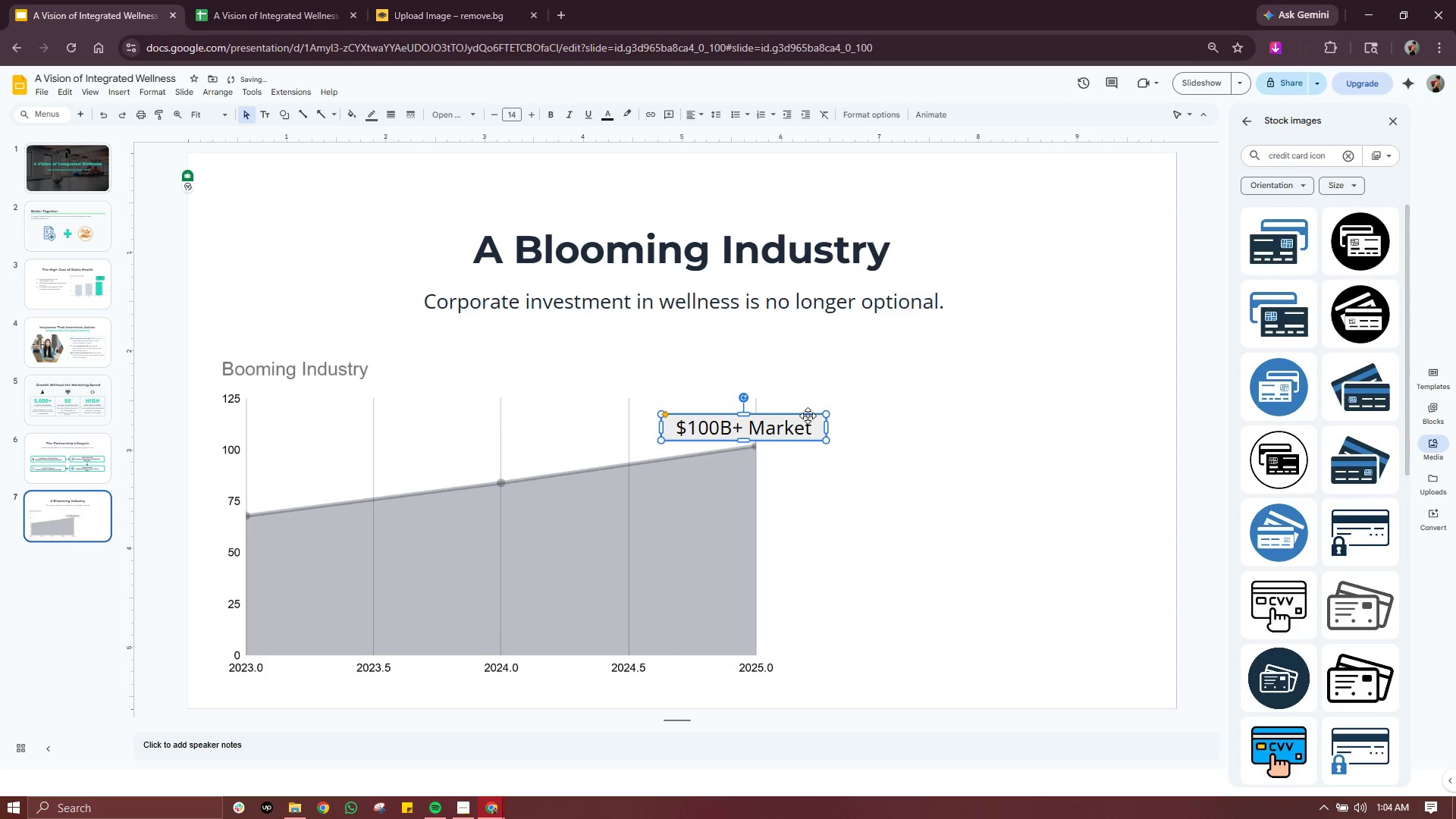 
left_click_drag(start_coordinate=[807, 416], to_coordinate=[820, 416])
 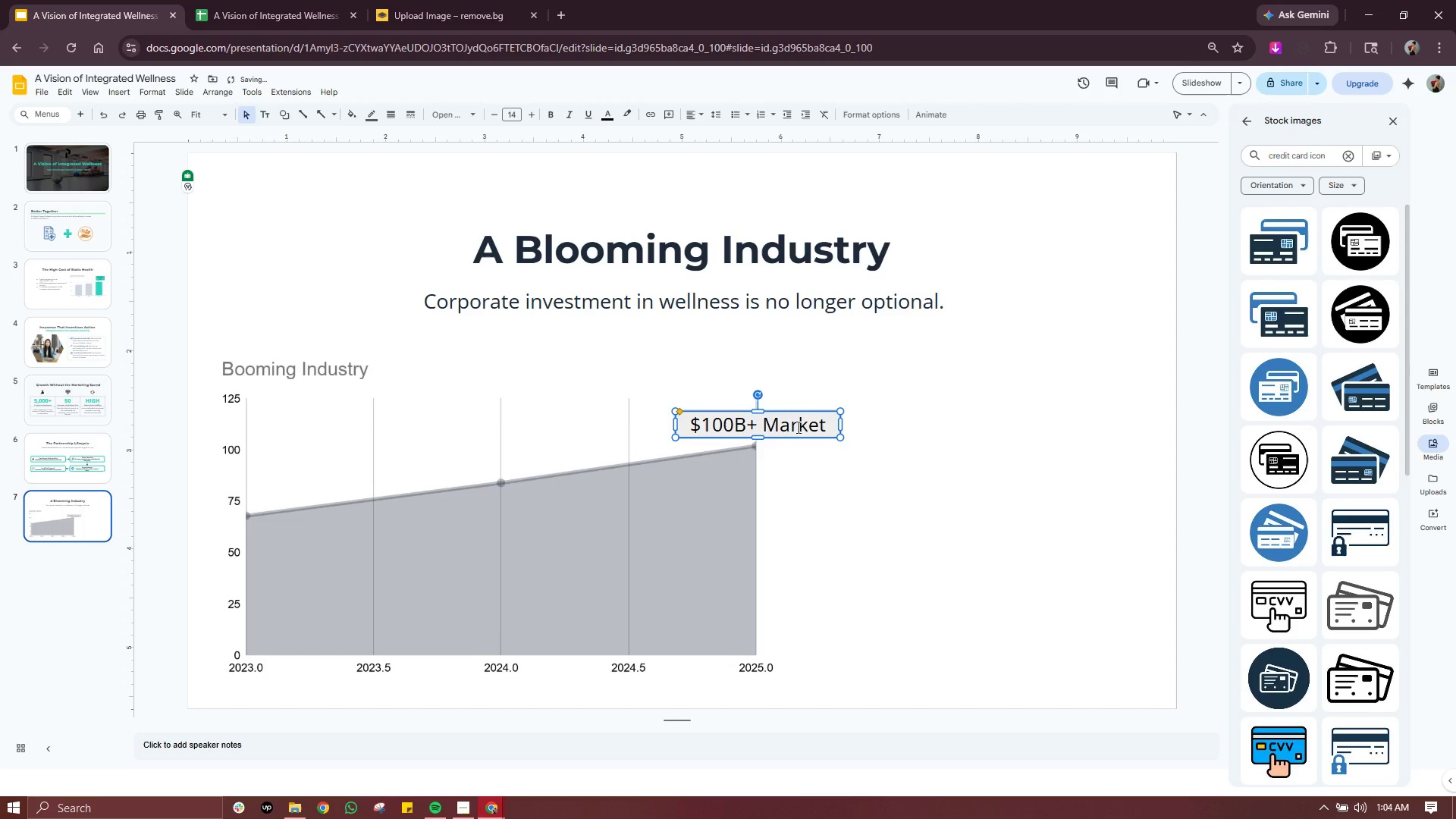 
double_click([797, 427])
 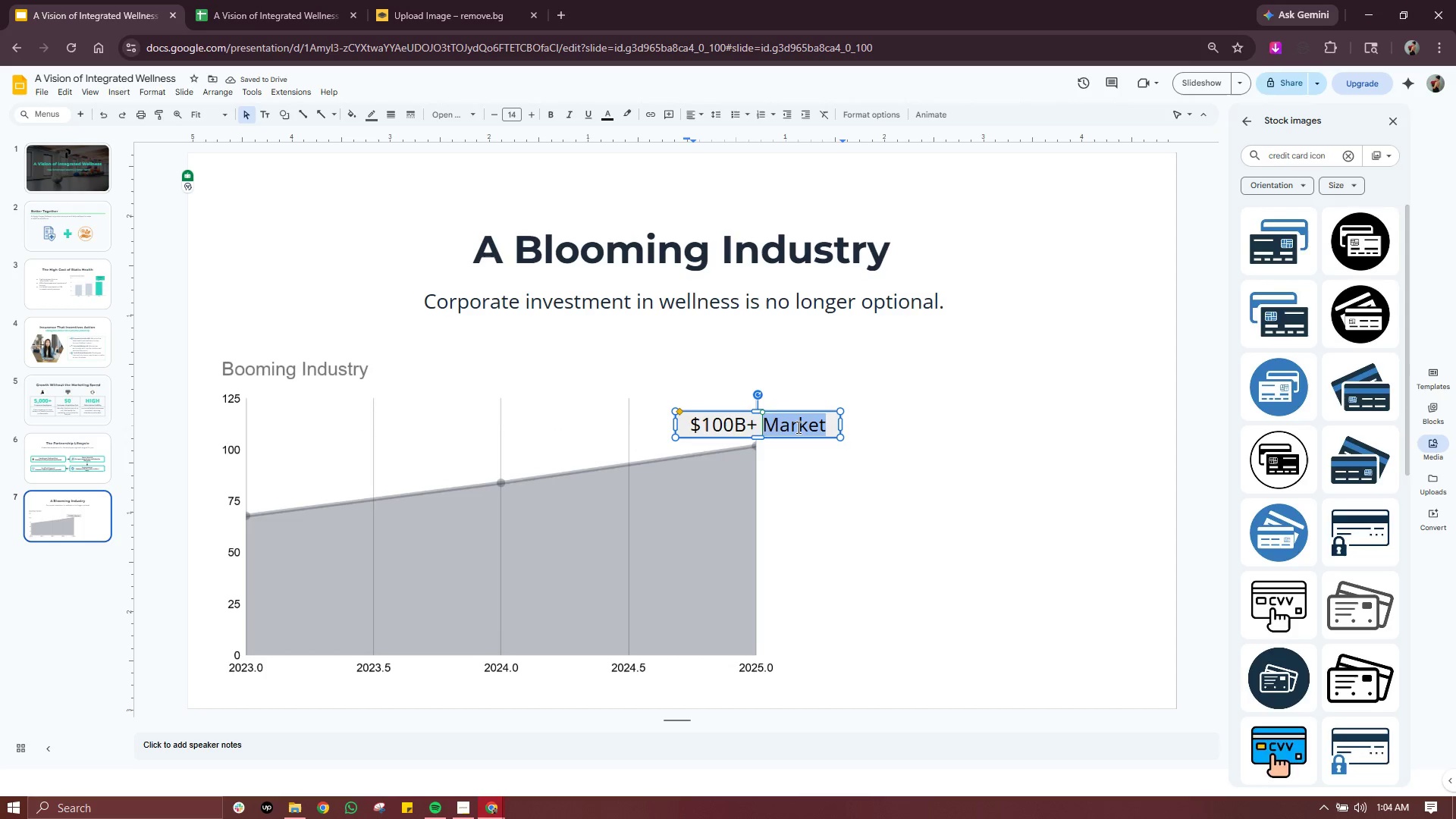 
triple_click([797, 427])
 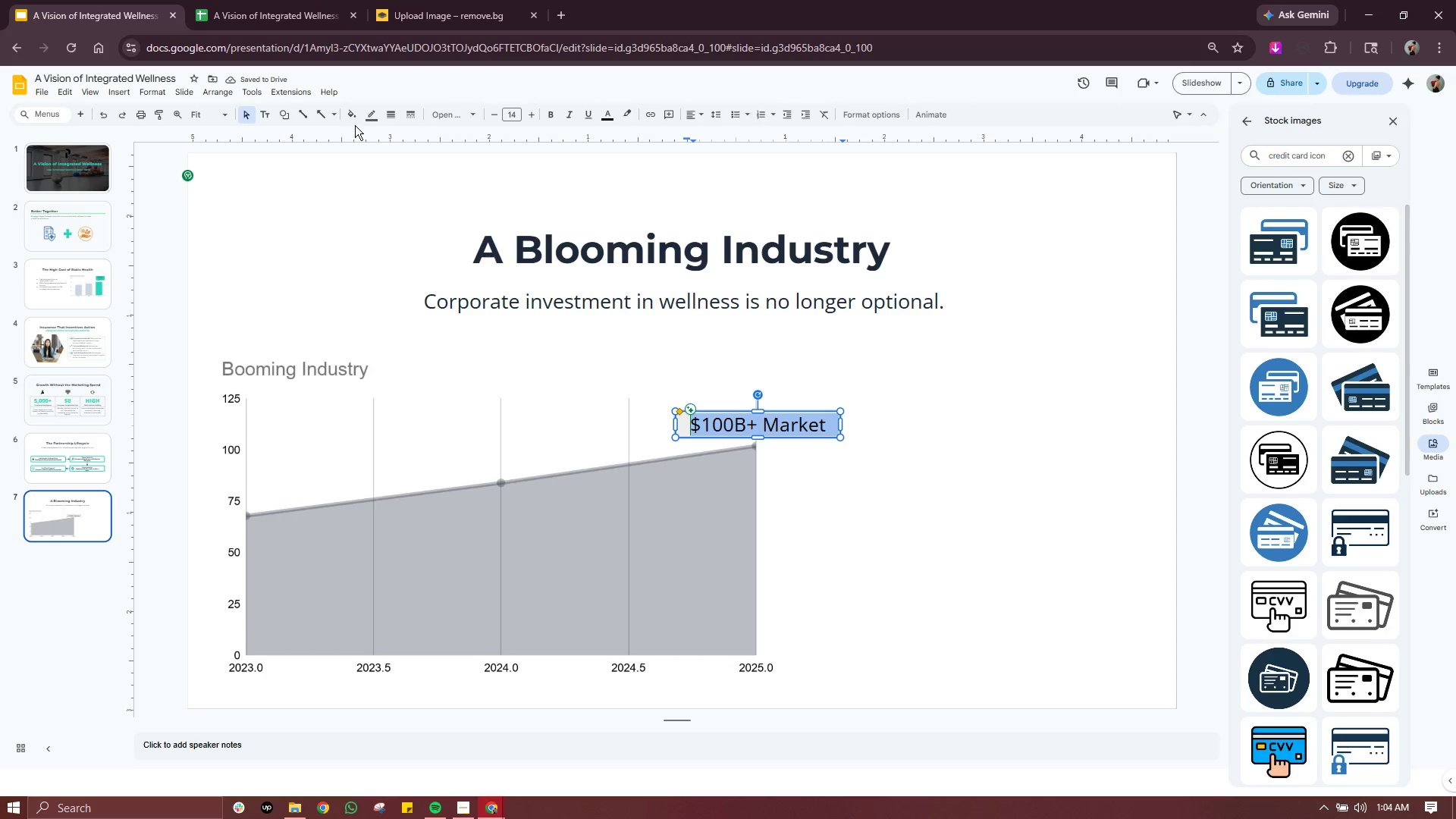 
left_click([353, 116])
 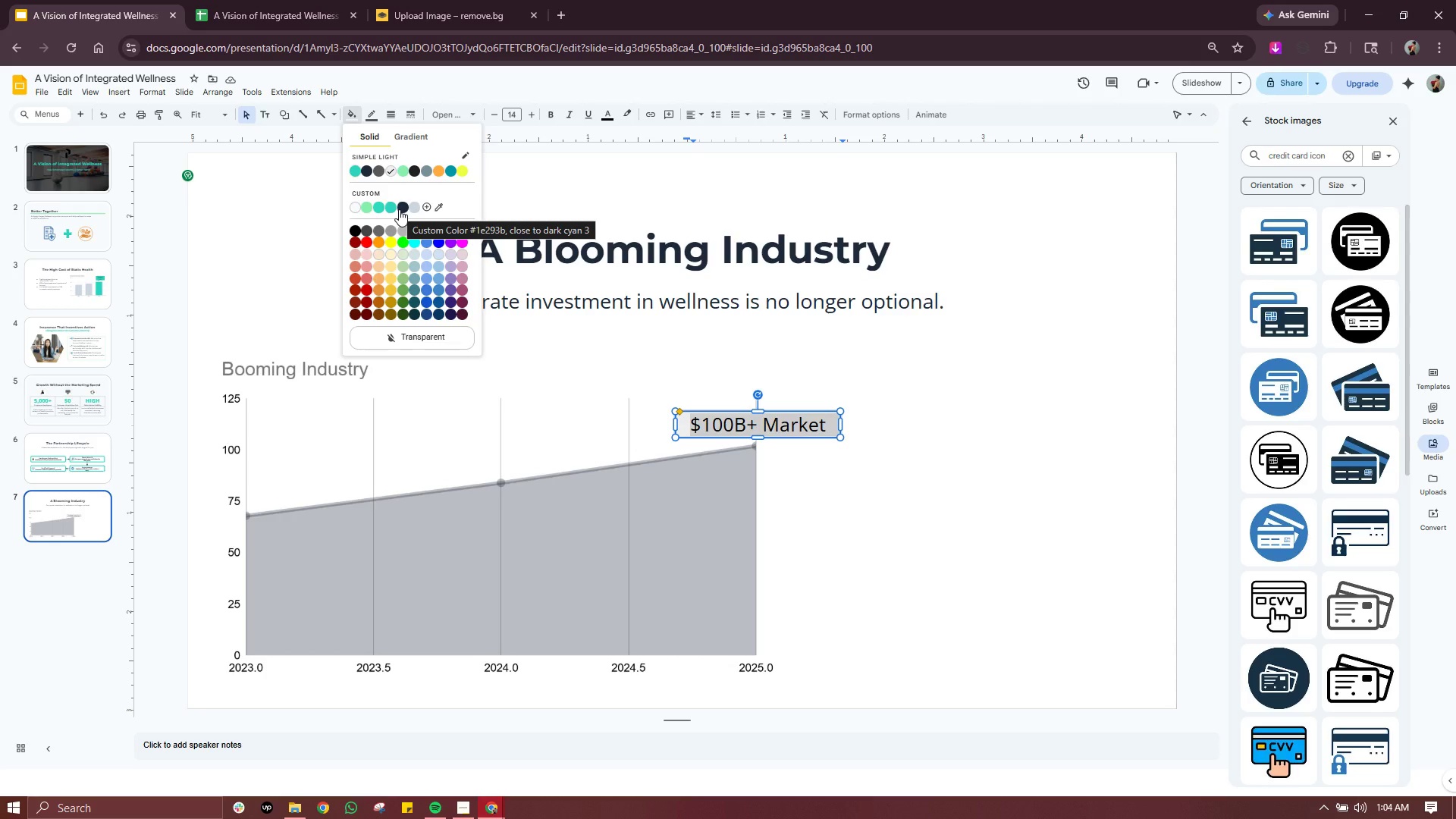 
wait(6.16)
 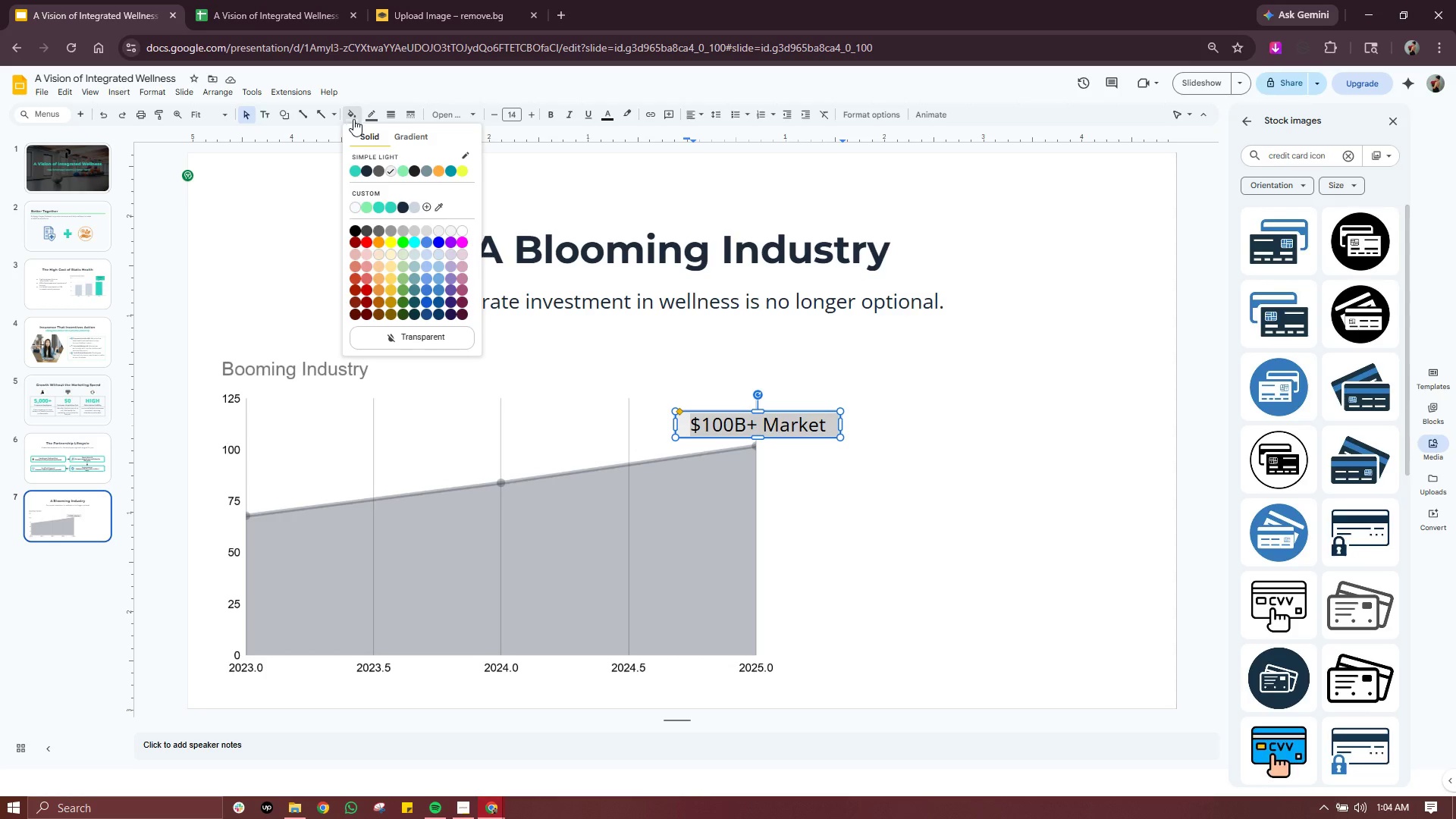 
left_click([399, 209])
 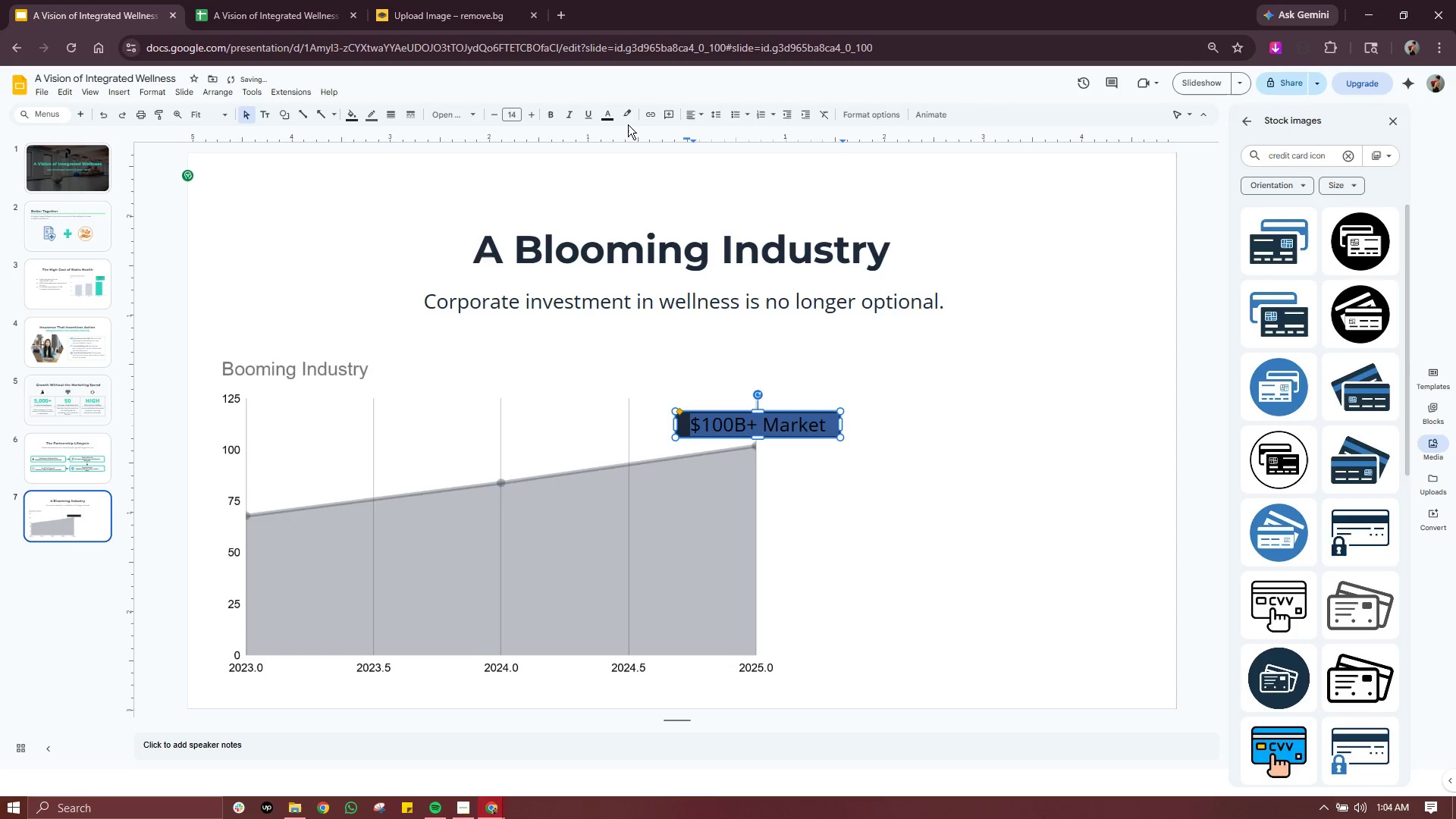 
left_click([613, 120])
 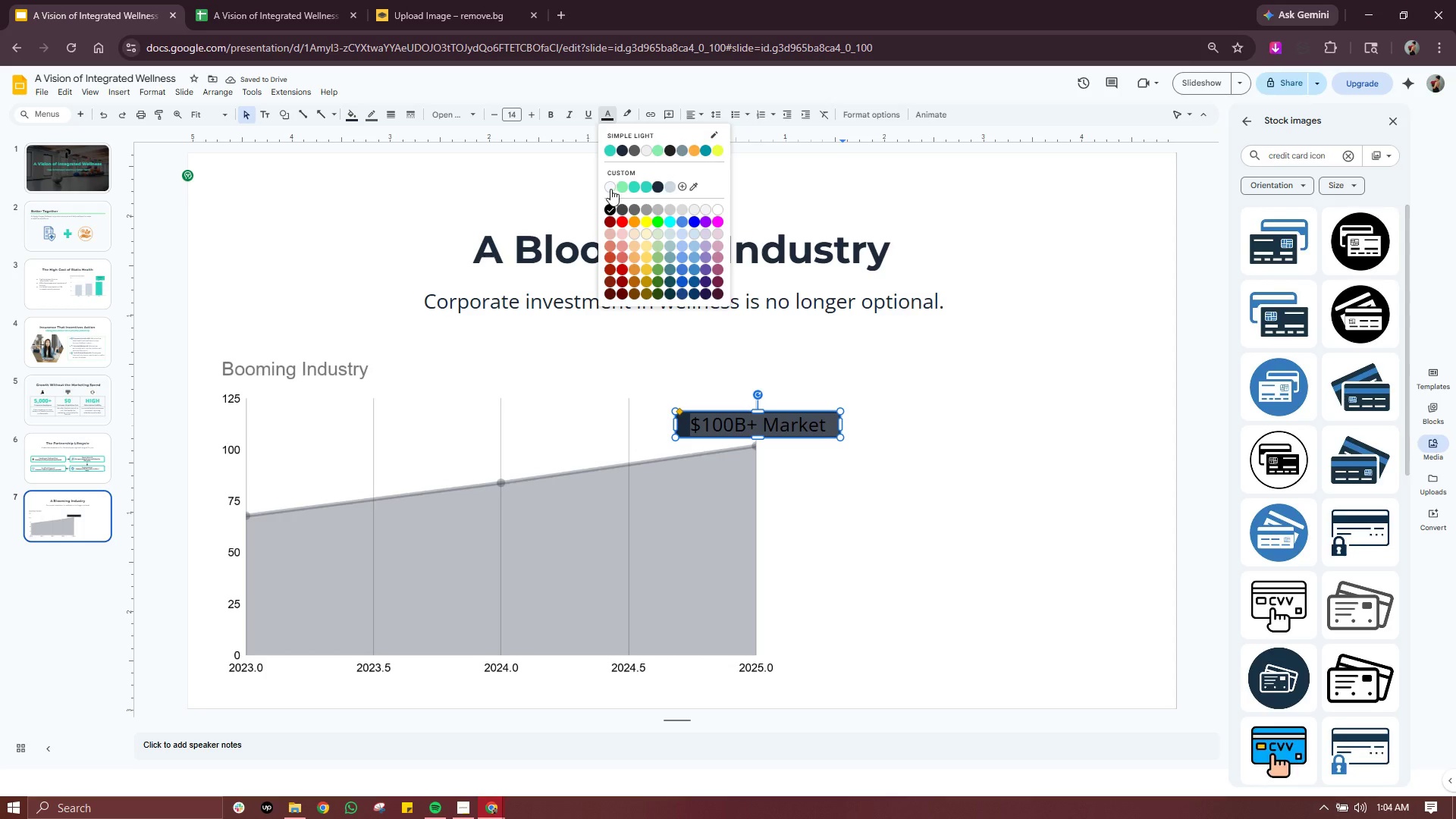 
left_click([609, 188])
 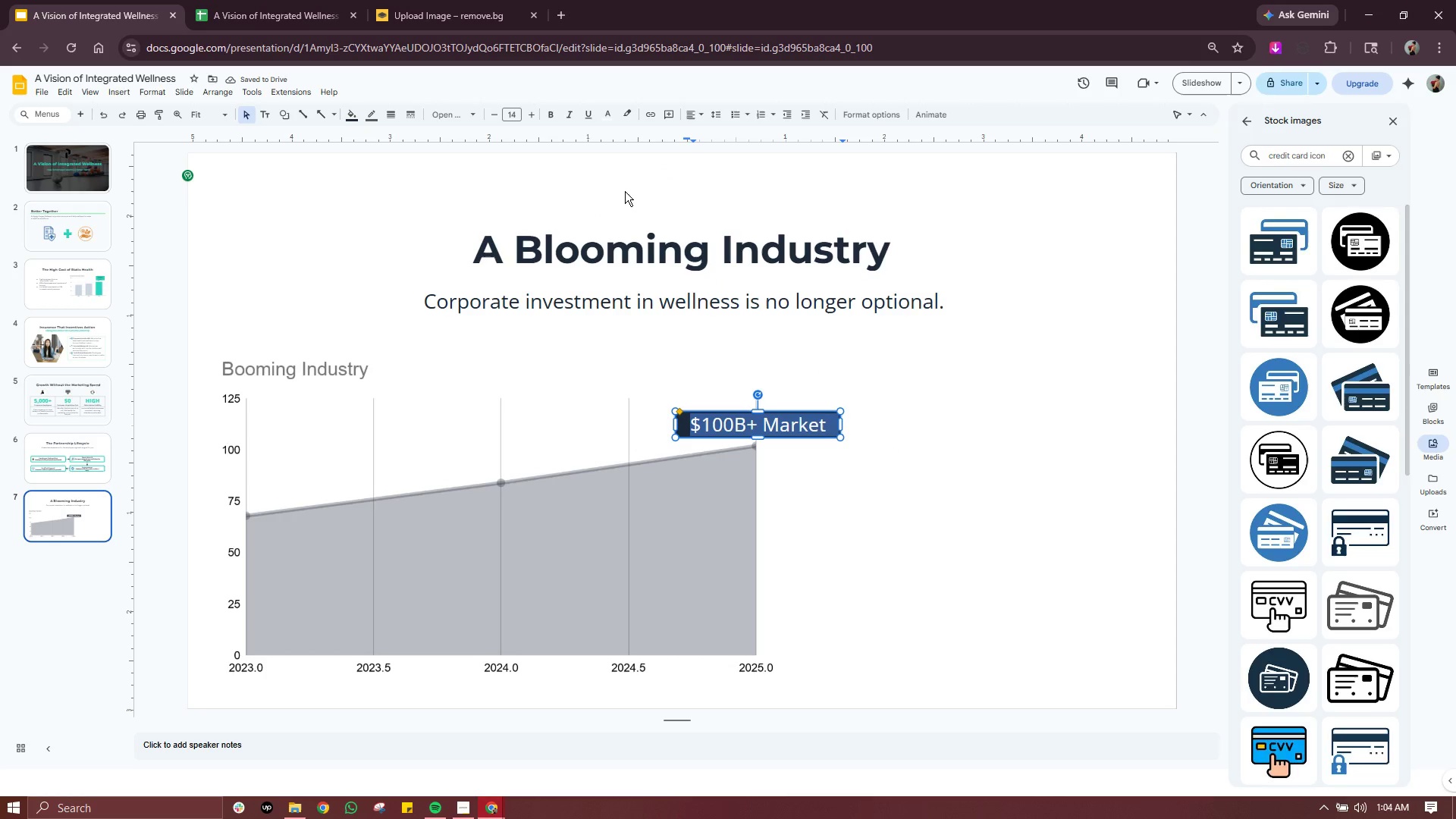 
left_click([547, 115])
 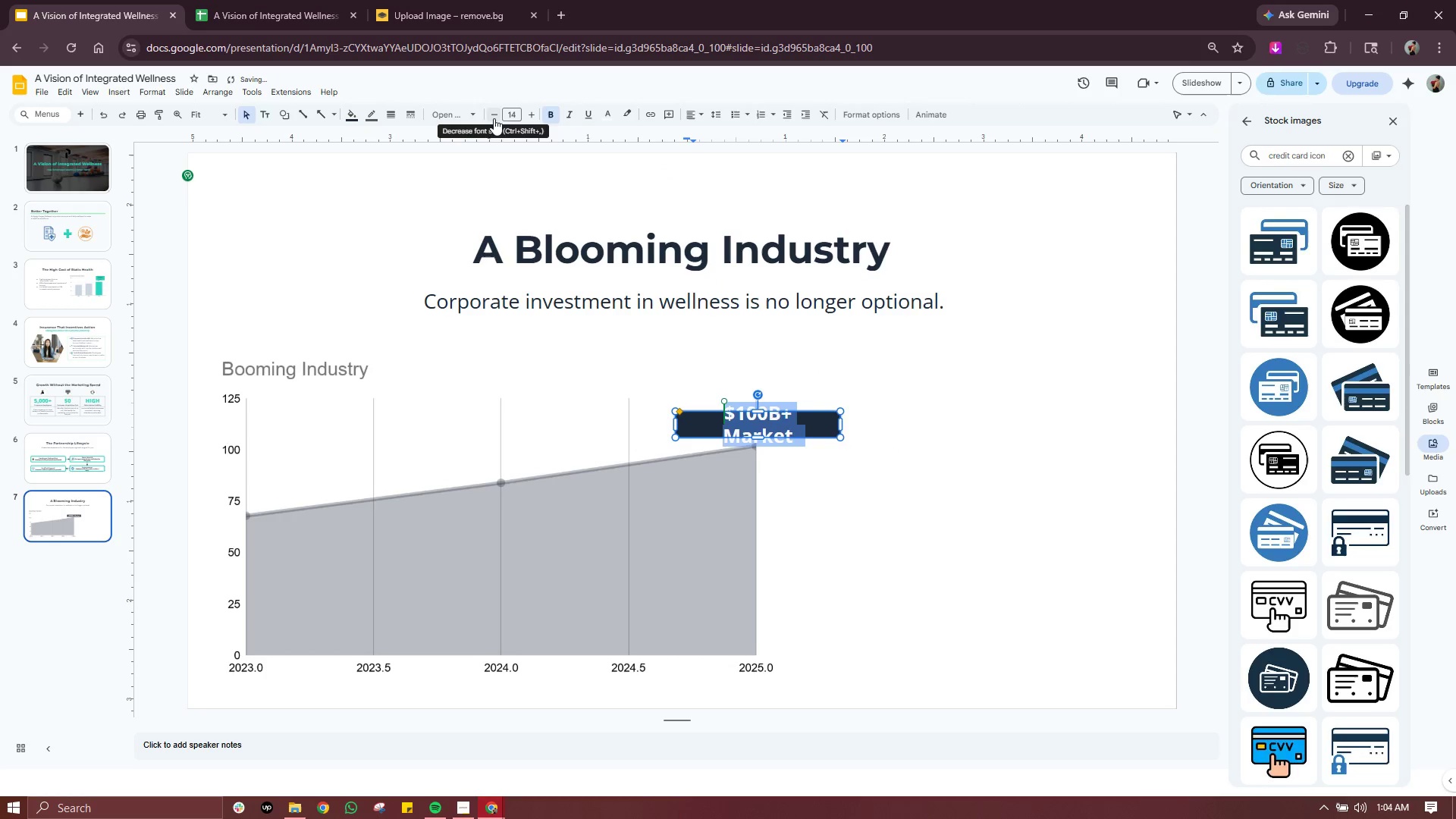 
double_click([494, 117])
 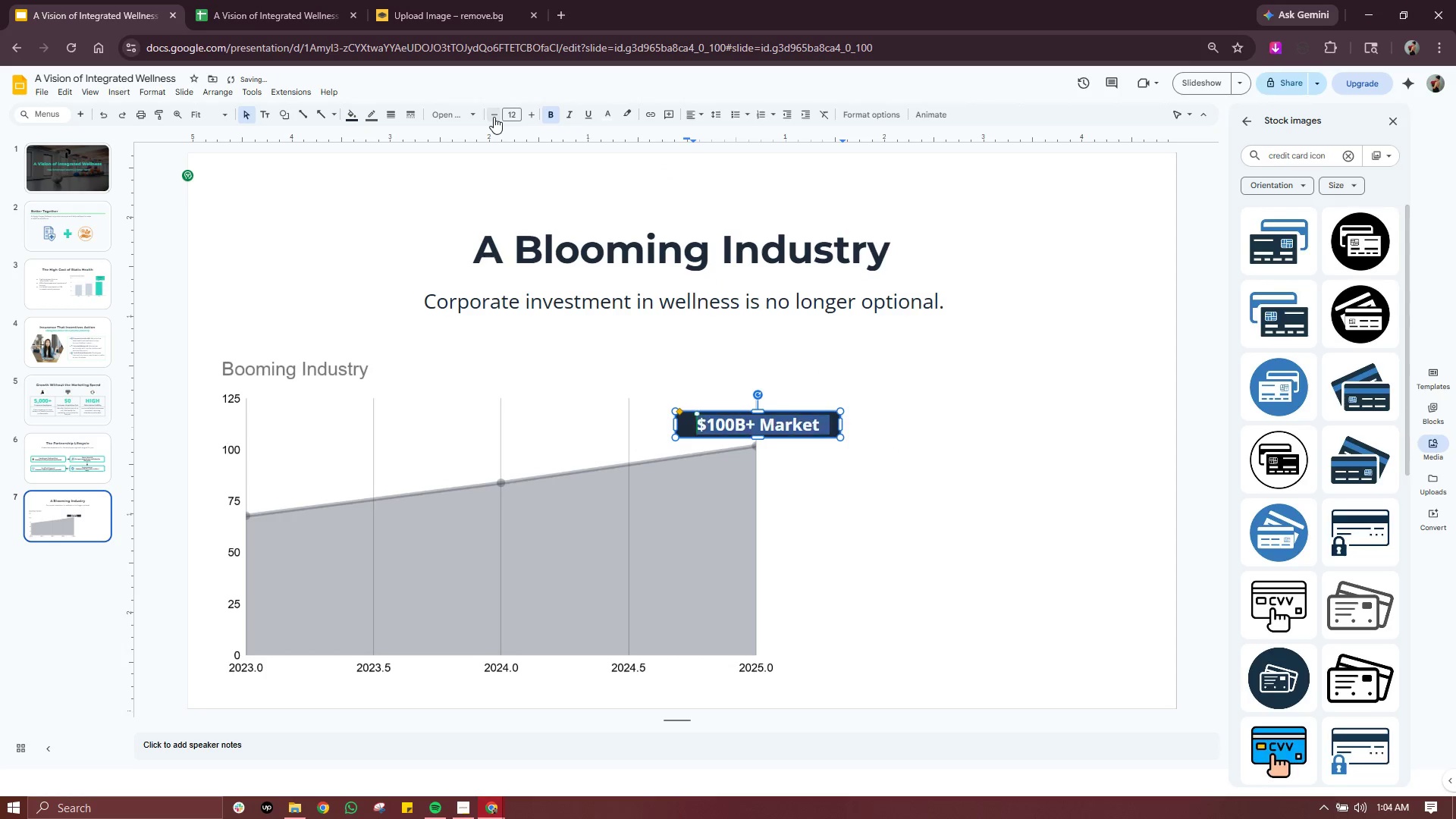 
triple_click([494, 117])
 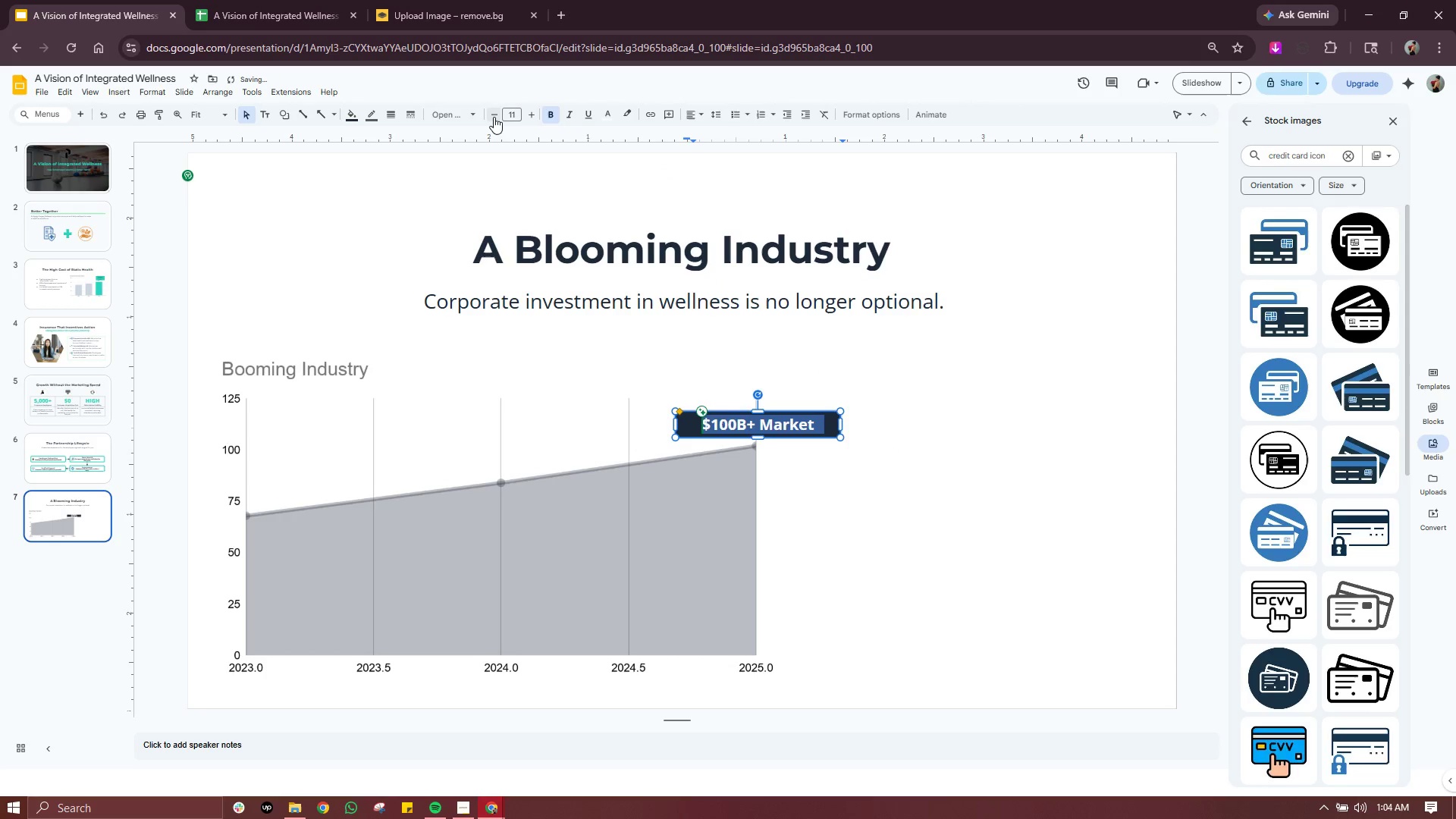 
left_click([494, 117])
 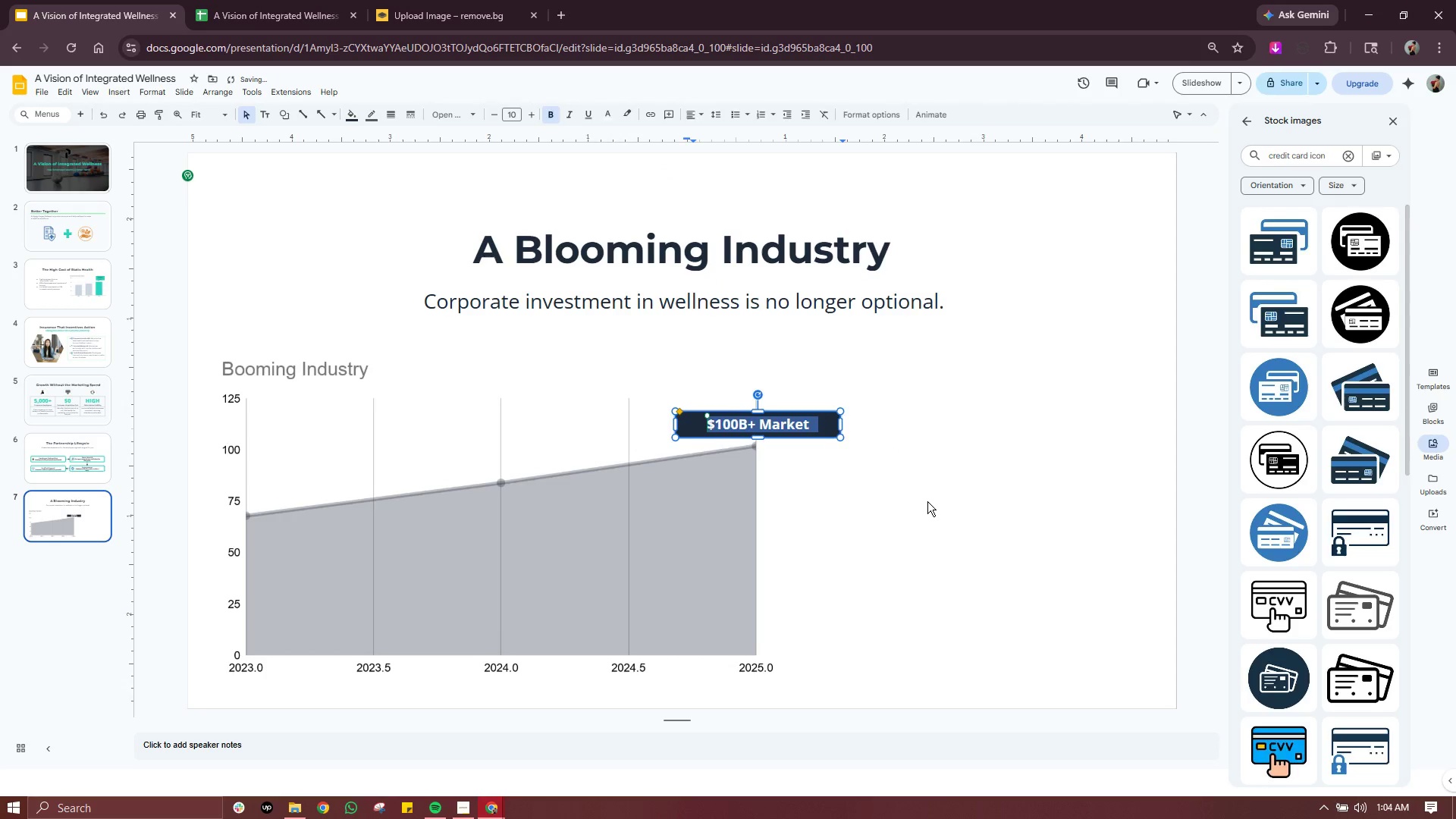 
left_click([927, 501])
 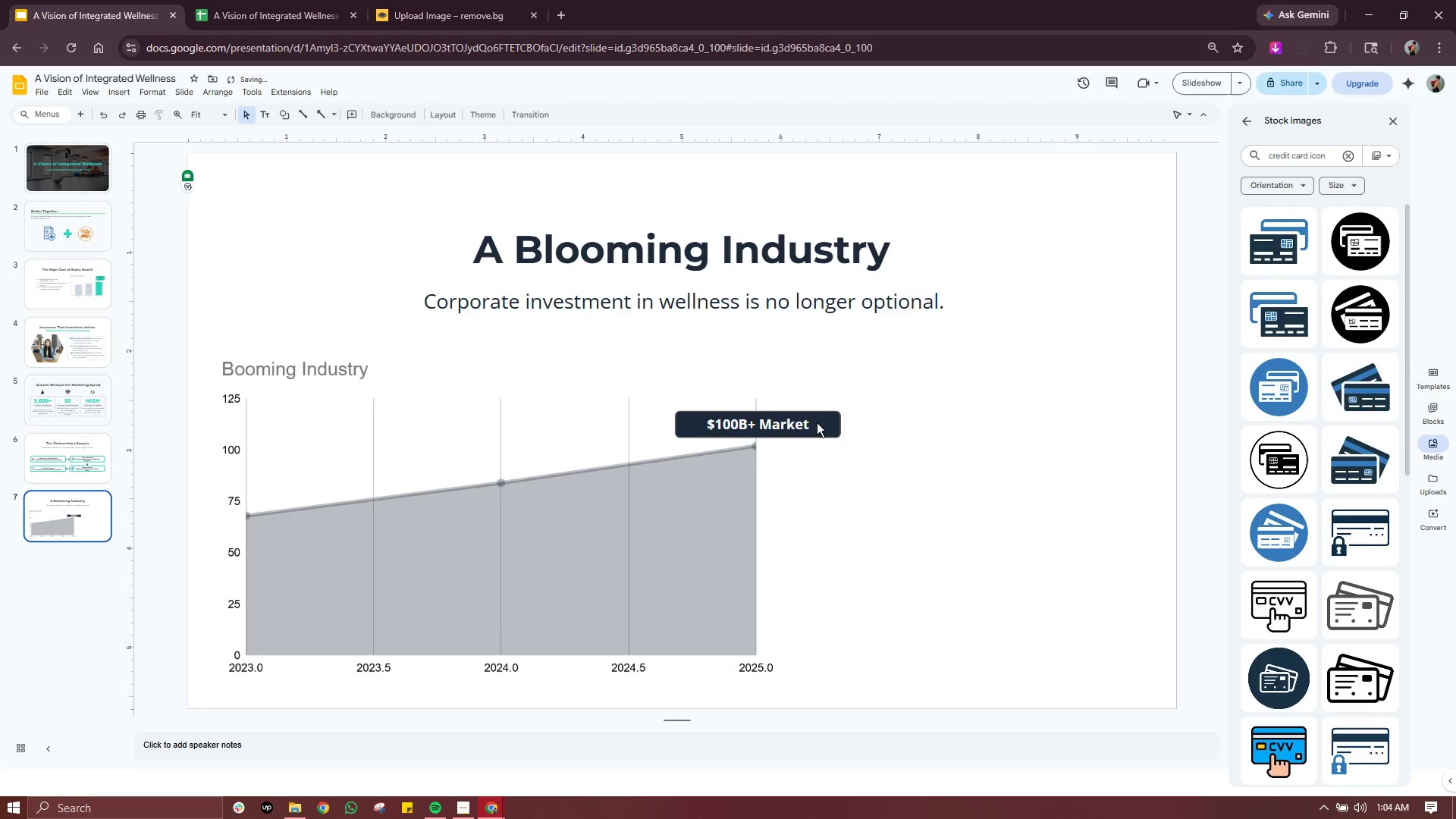 
left_click([822, 424])
 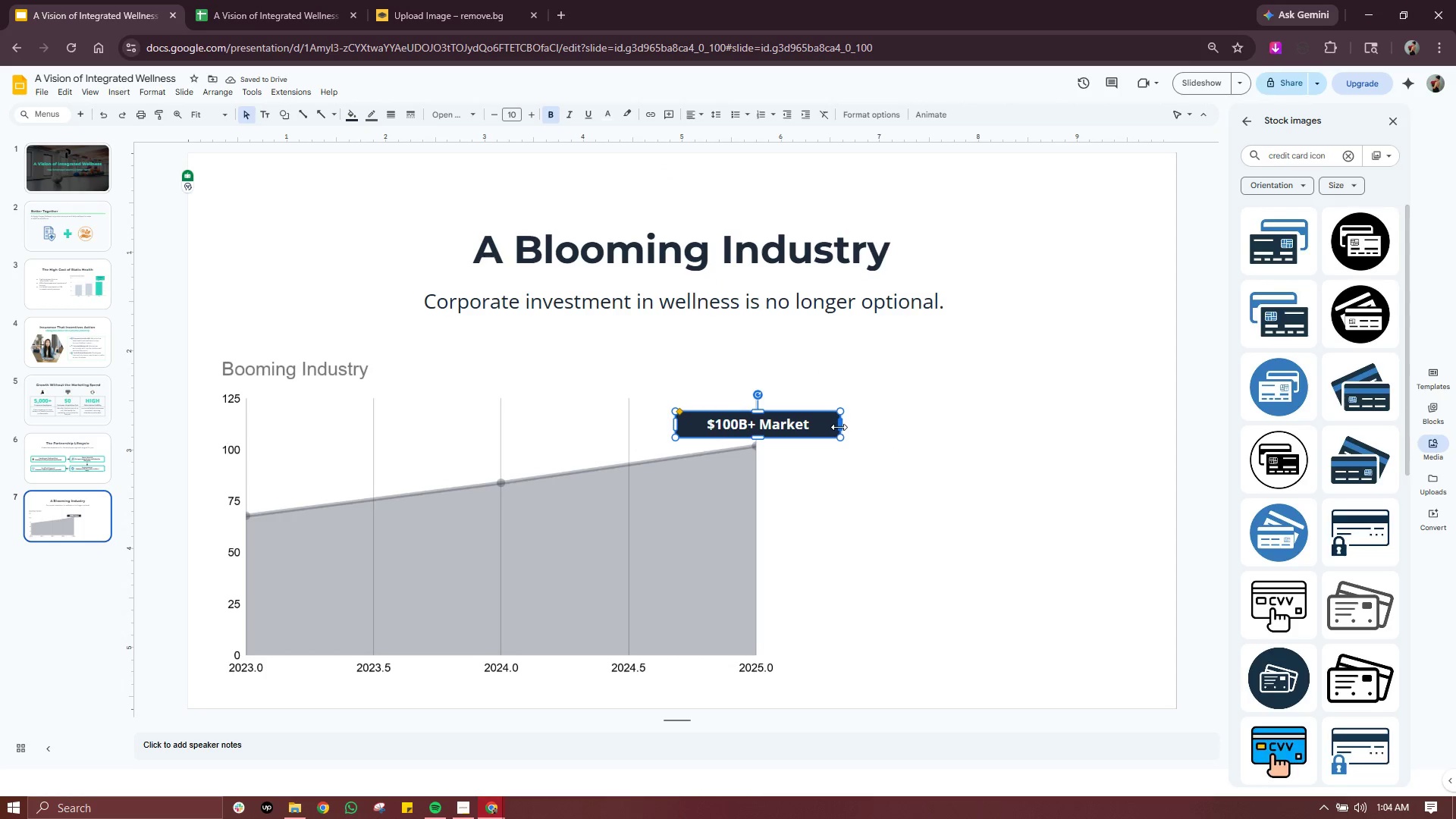 
left_click_drag(start_coordinate=[839, 427], to_coordinate=[810, 427])
 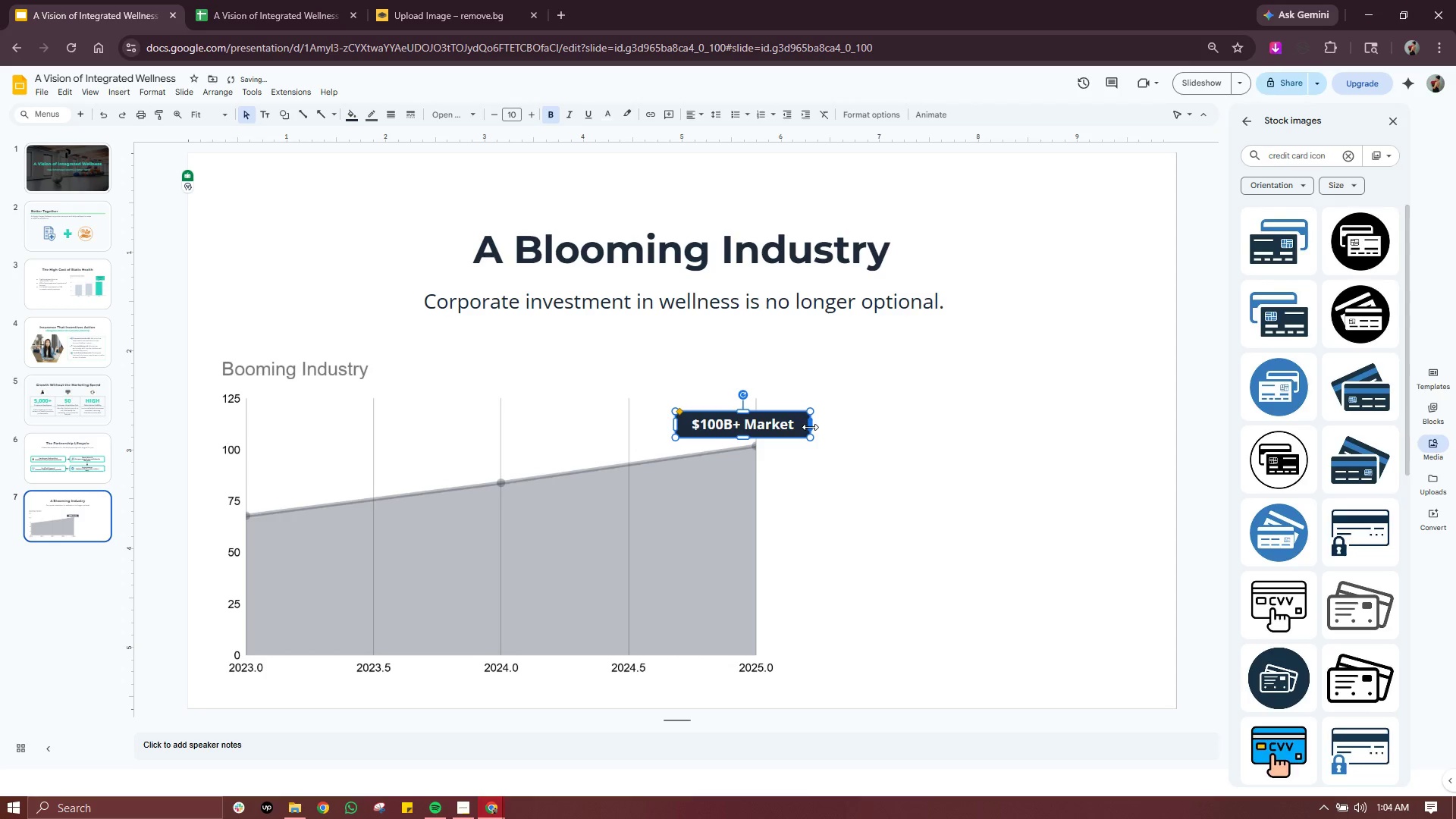 
left_click_drag(start_coordinate=[810, 427], to_coordinate=[800, 427])
 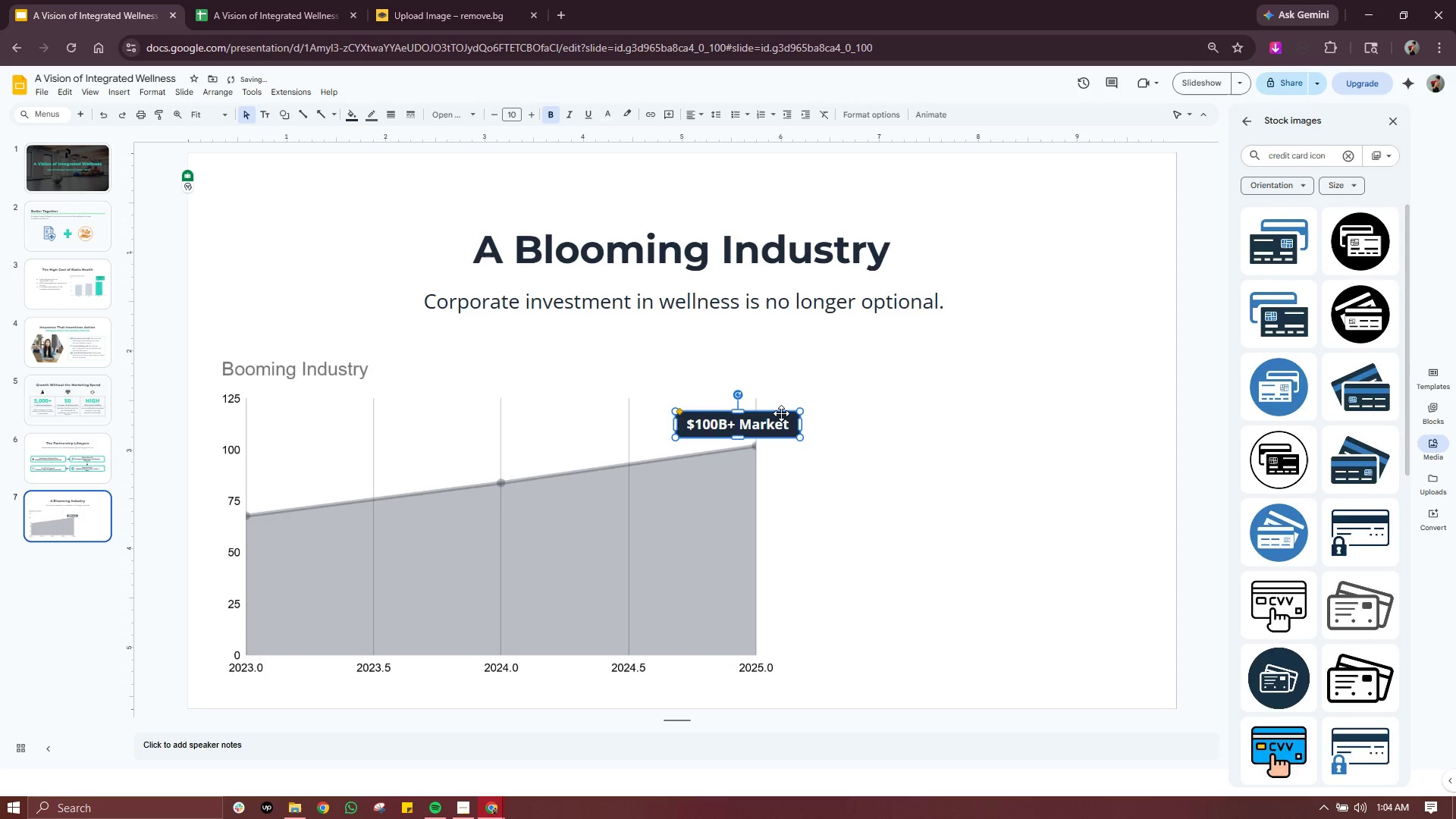 
left_click_drag(start_coordinate=[781, 413], to_coordinate=[790, 413])
 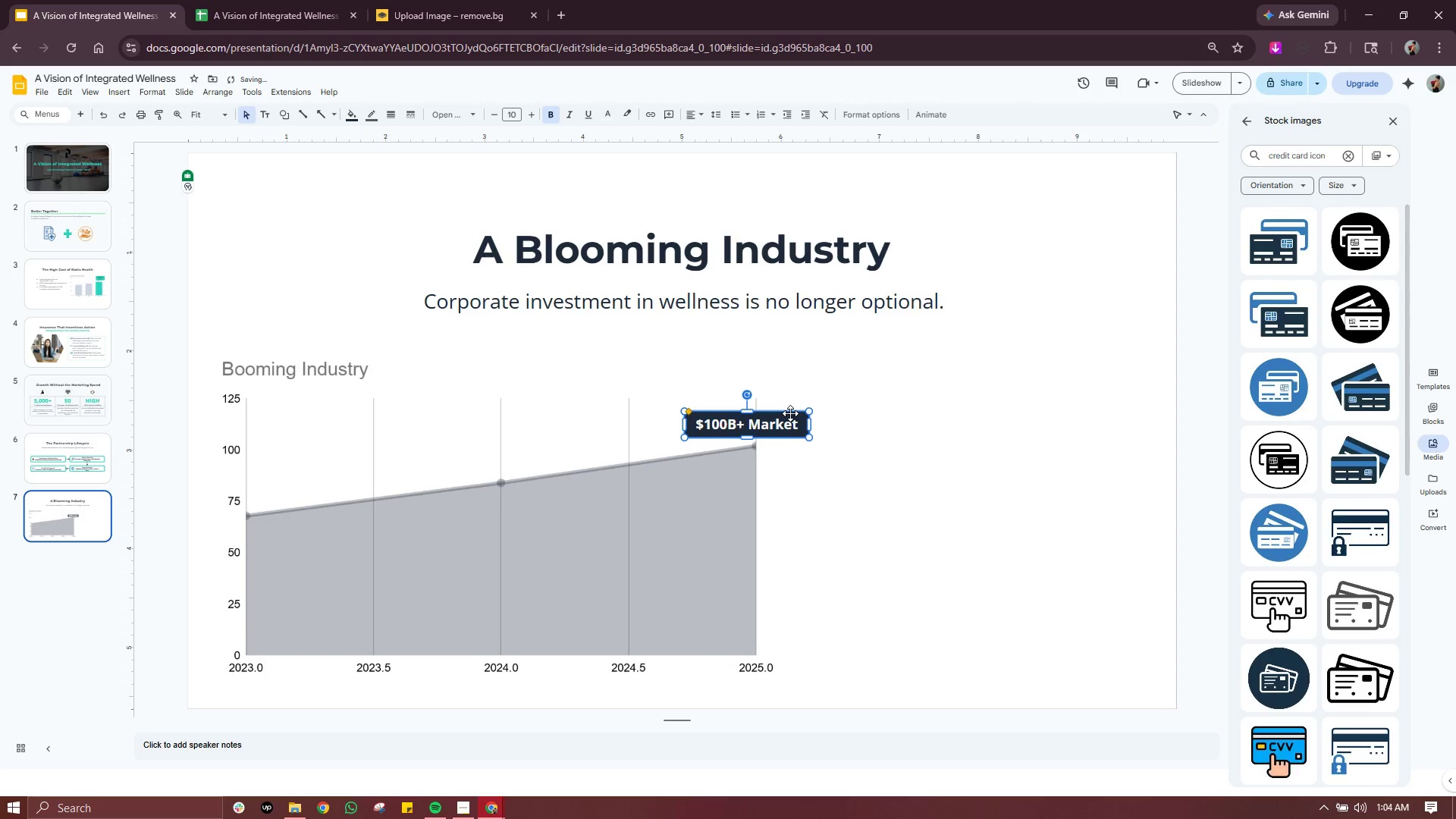 
left_click_drag(start_coordinate=[790, 413], to_coordinate=[794, 413])
 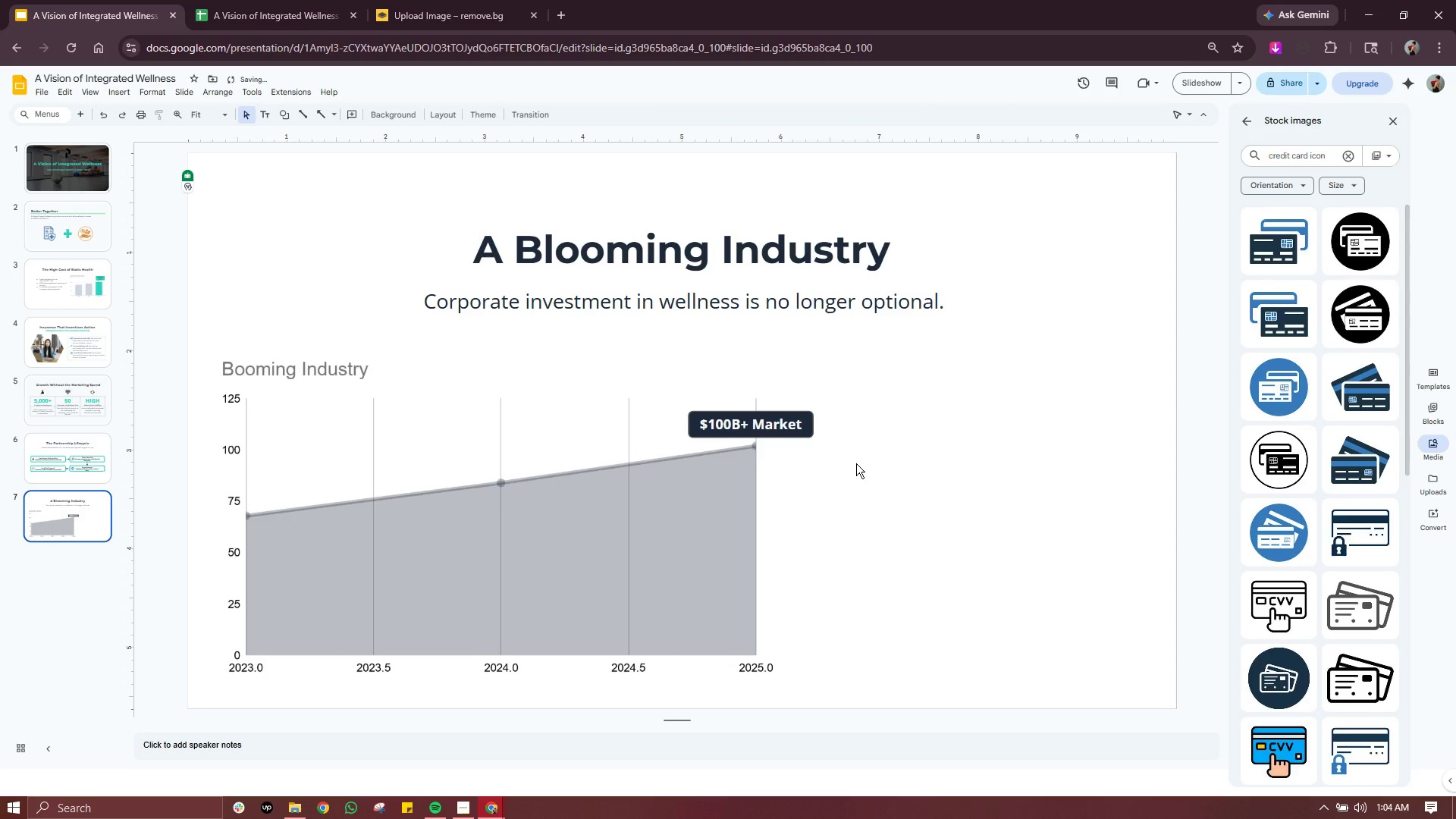 
left_click([856, 463])
 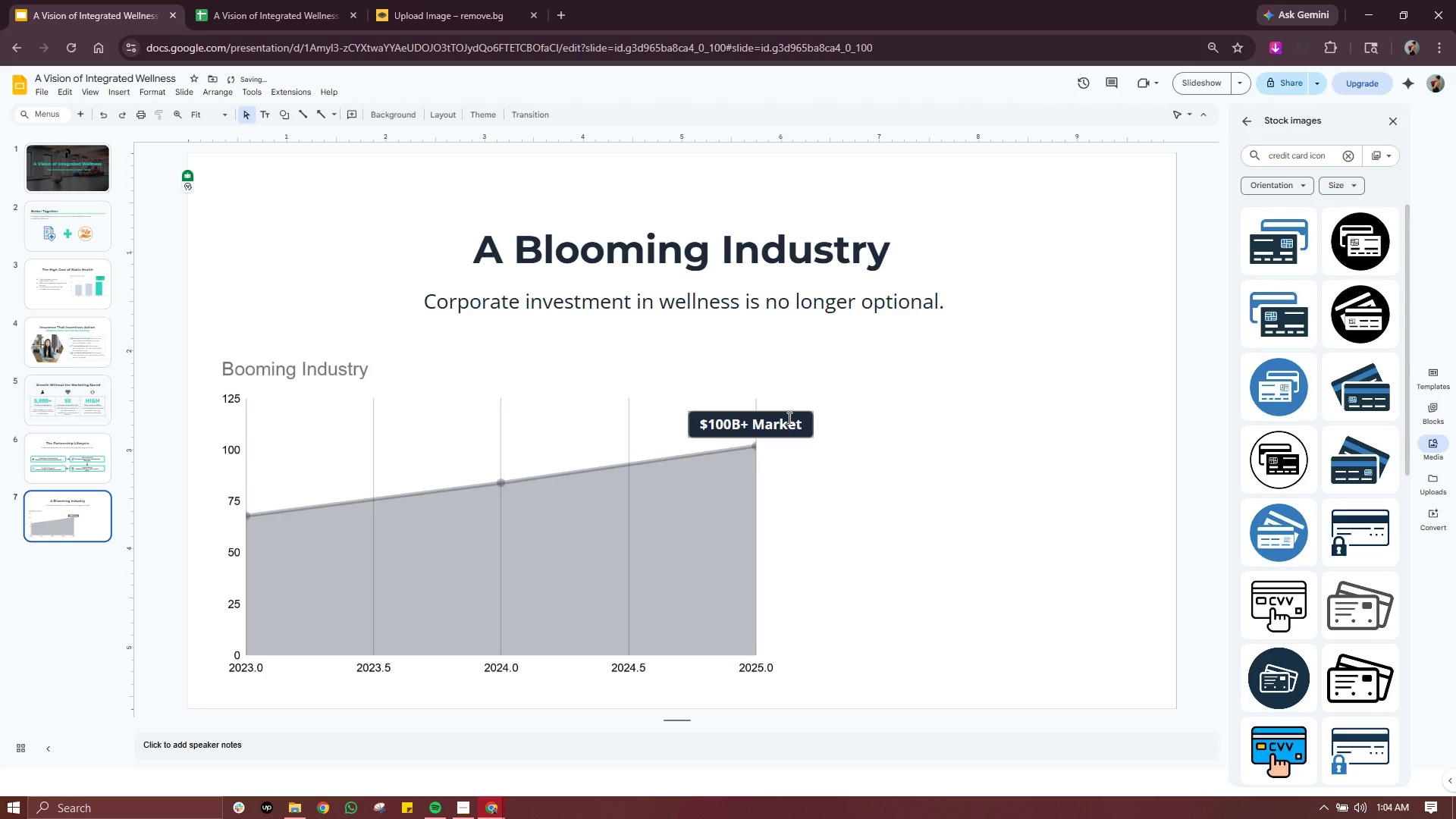 
left_click([788, 418])
 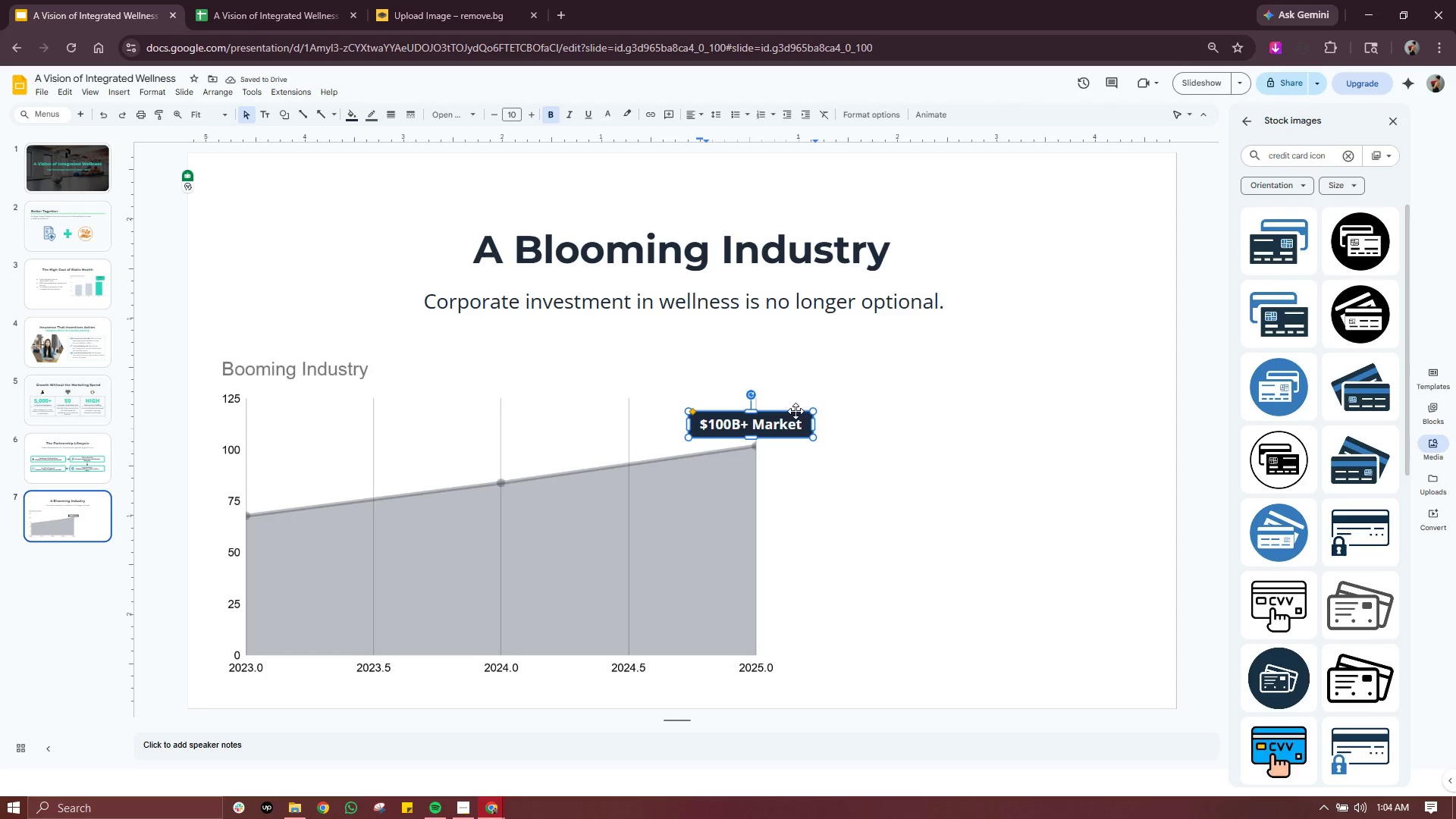 
left_click_drag(start_coordinate=[795, 411], to_coordinate=[799, 411])
 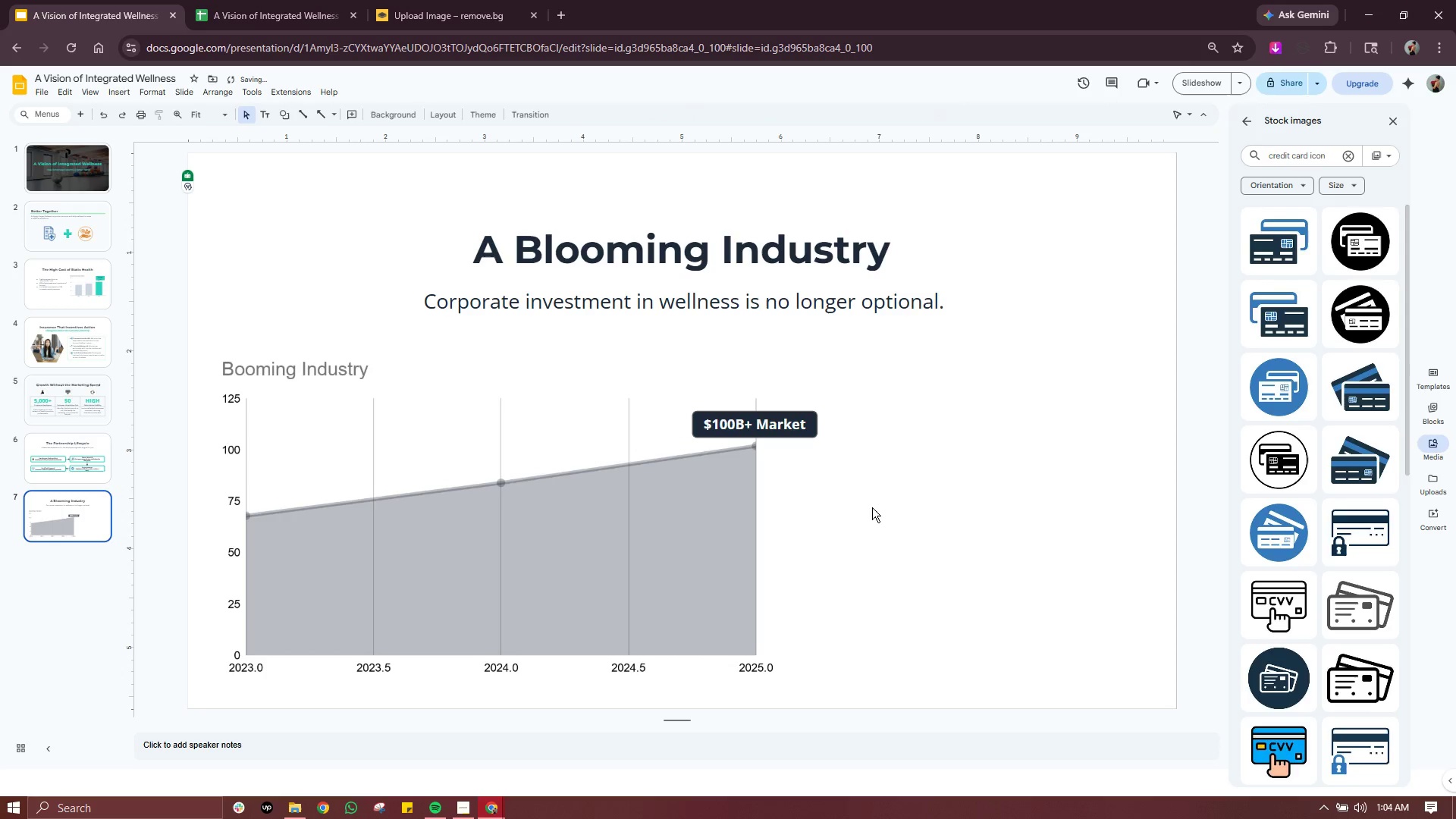 
left_click([872, 507])
 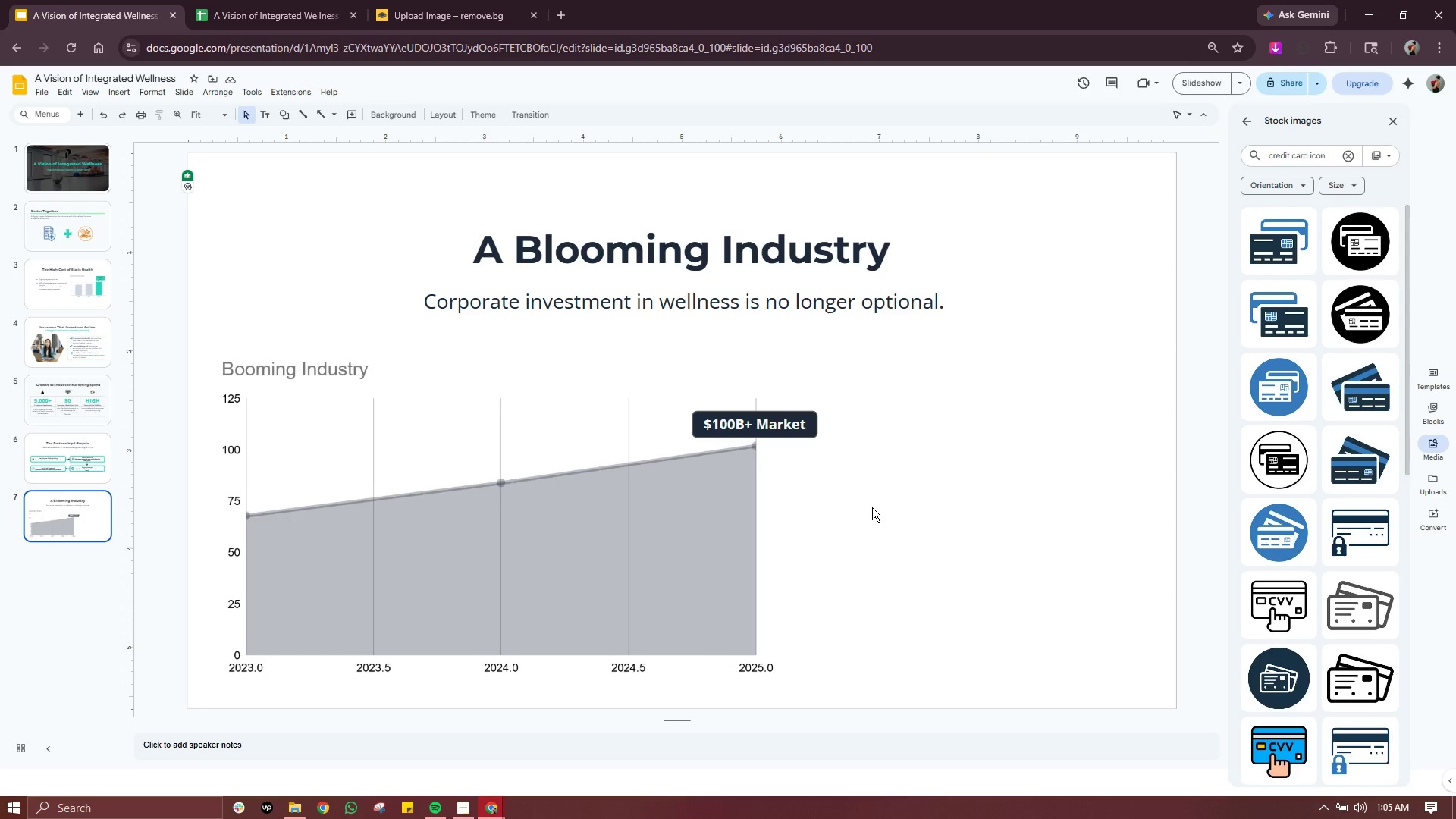 
wait(20.16)
 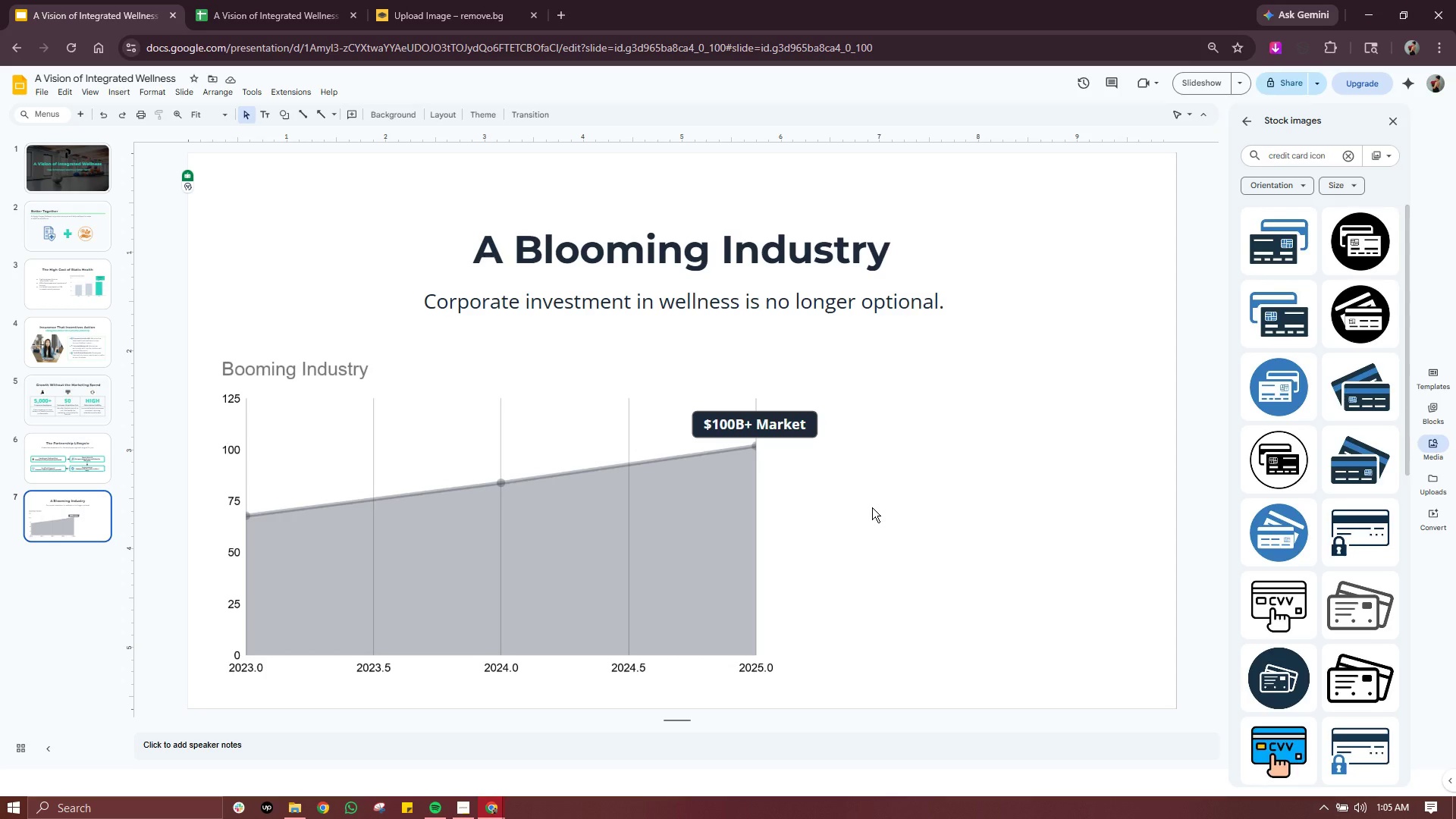 
left_click([867, 497])
 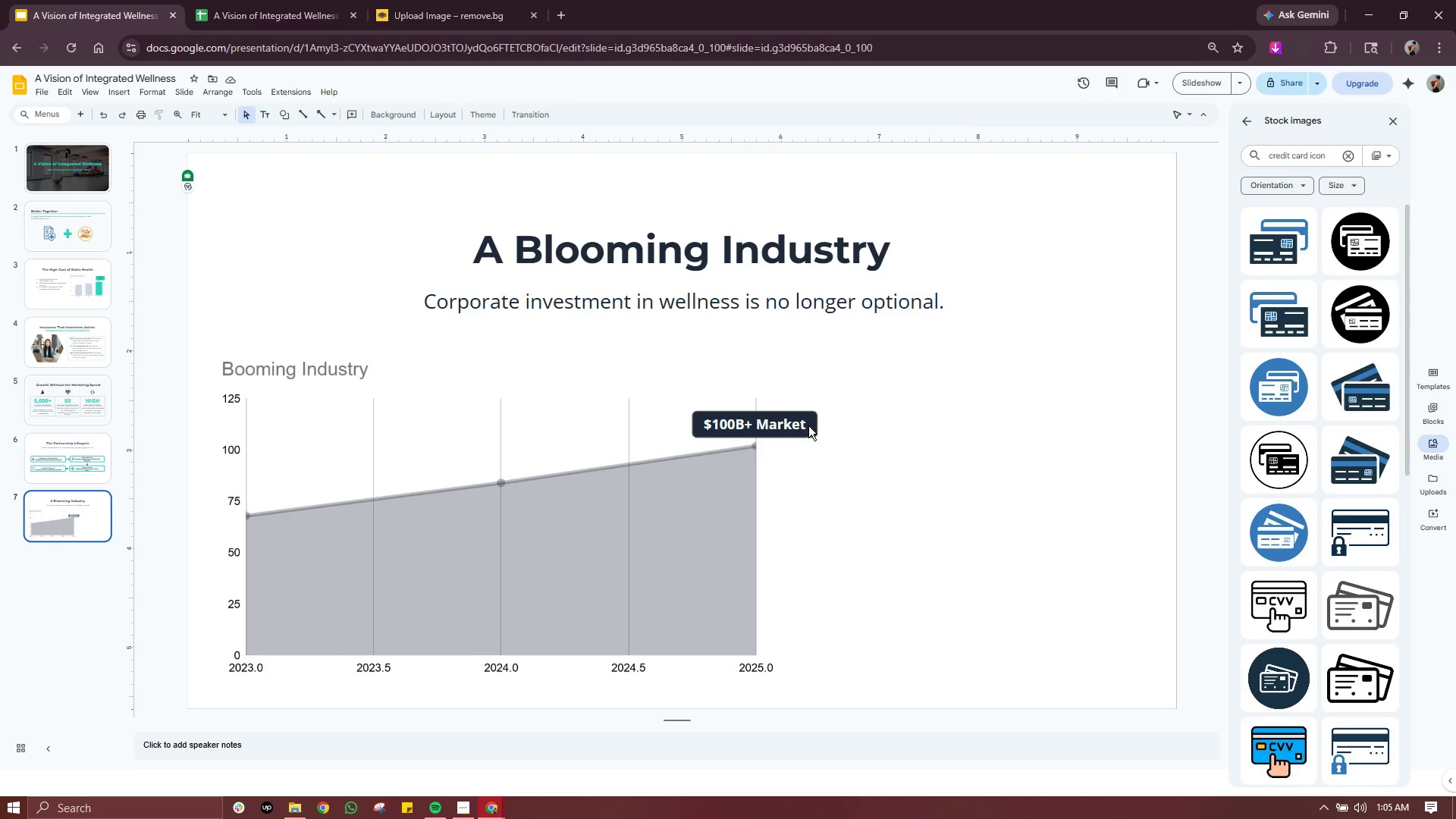 
left_click([808, 425])
 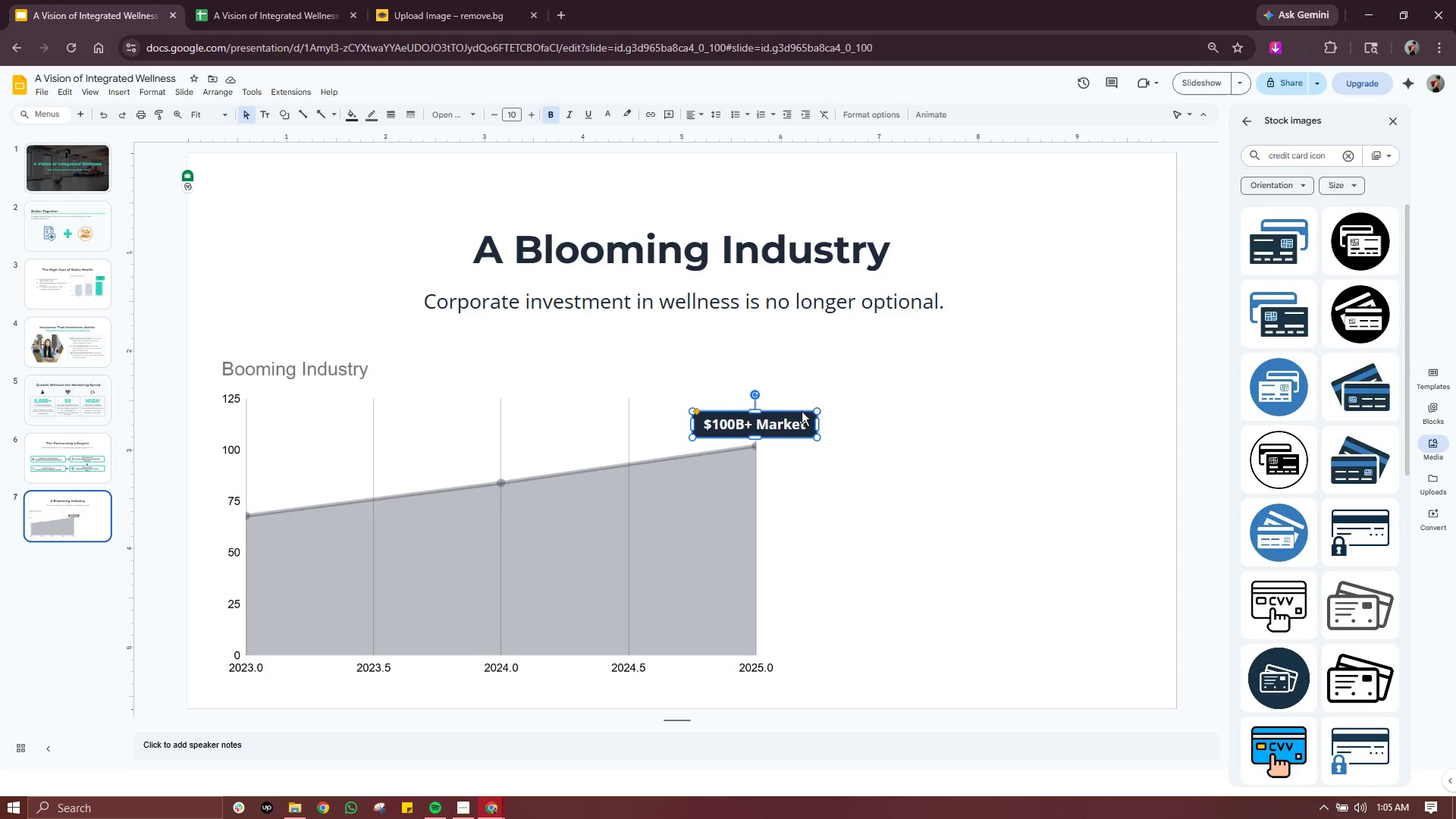 
left_click_drag(start_coordinate=[802, 411], to_coordinate=[1009, 320])
 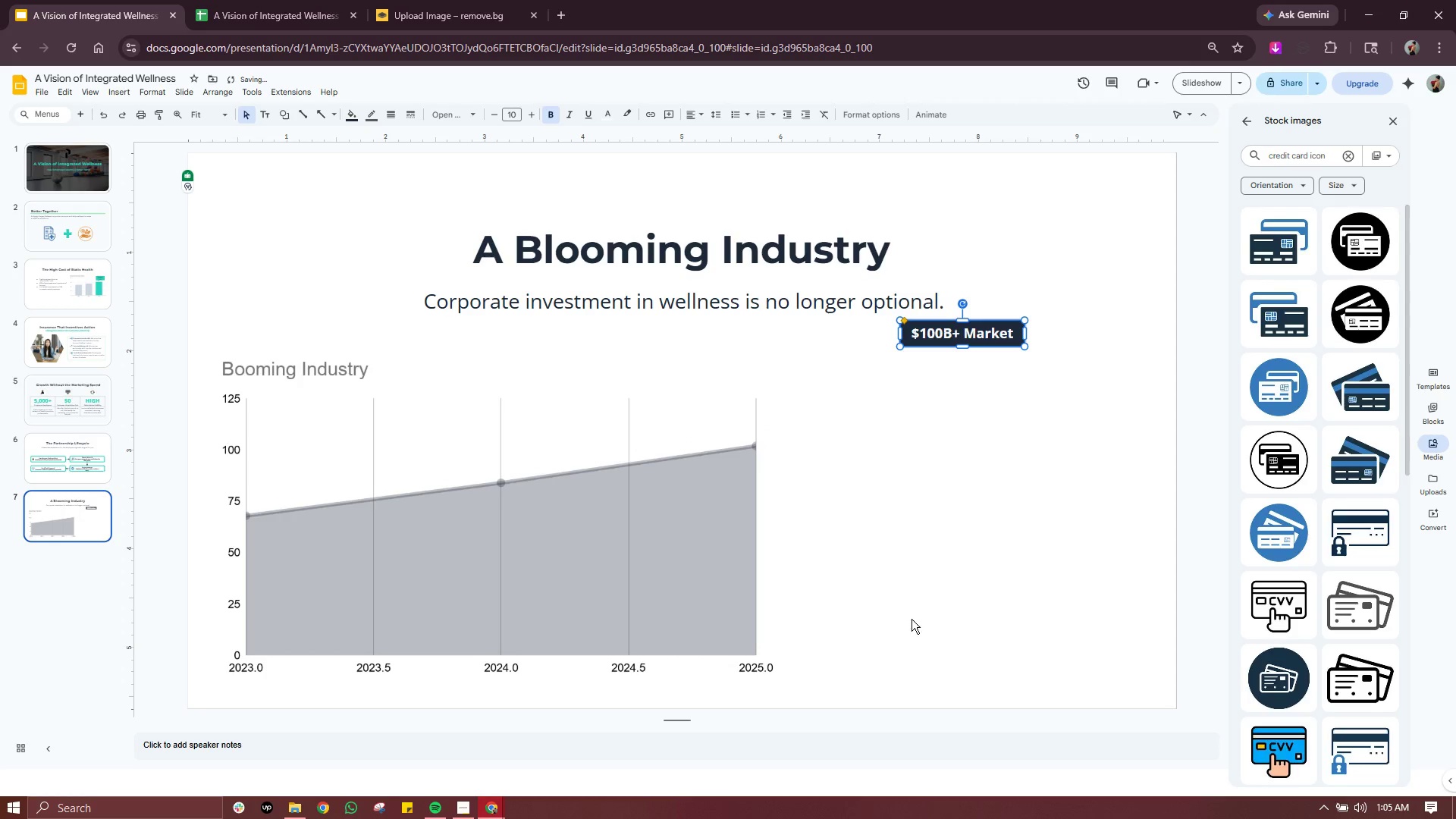 
left_click([638, 460])
 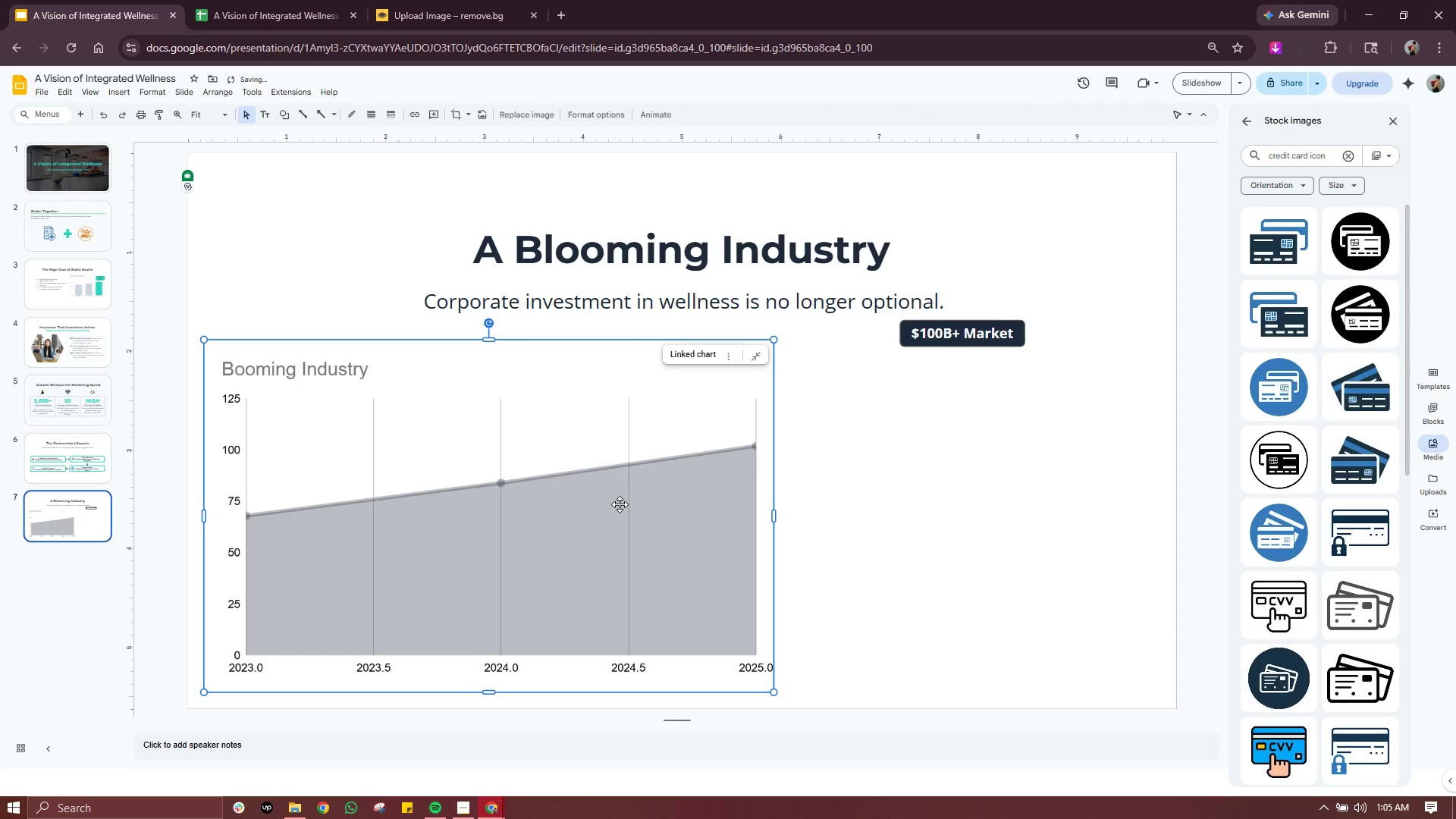 
left_click_drag(start_coordinate=[622, 504], to_coordinate=[814, 513])
 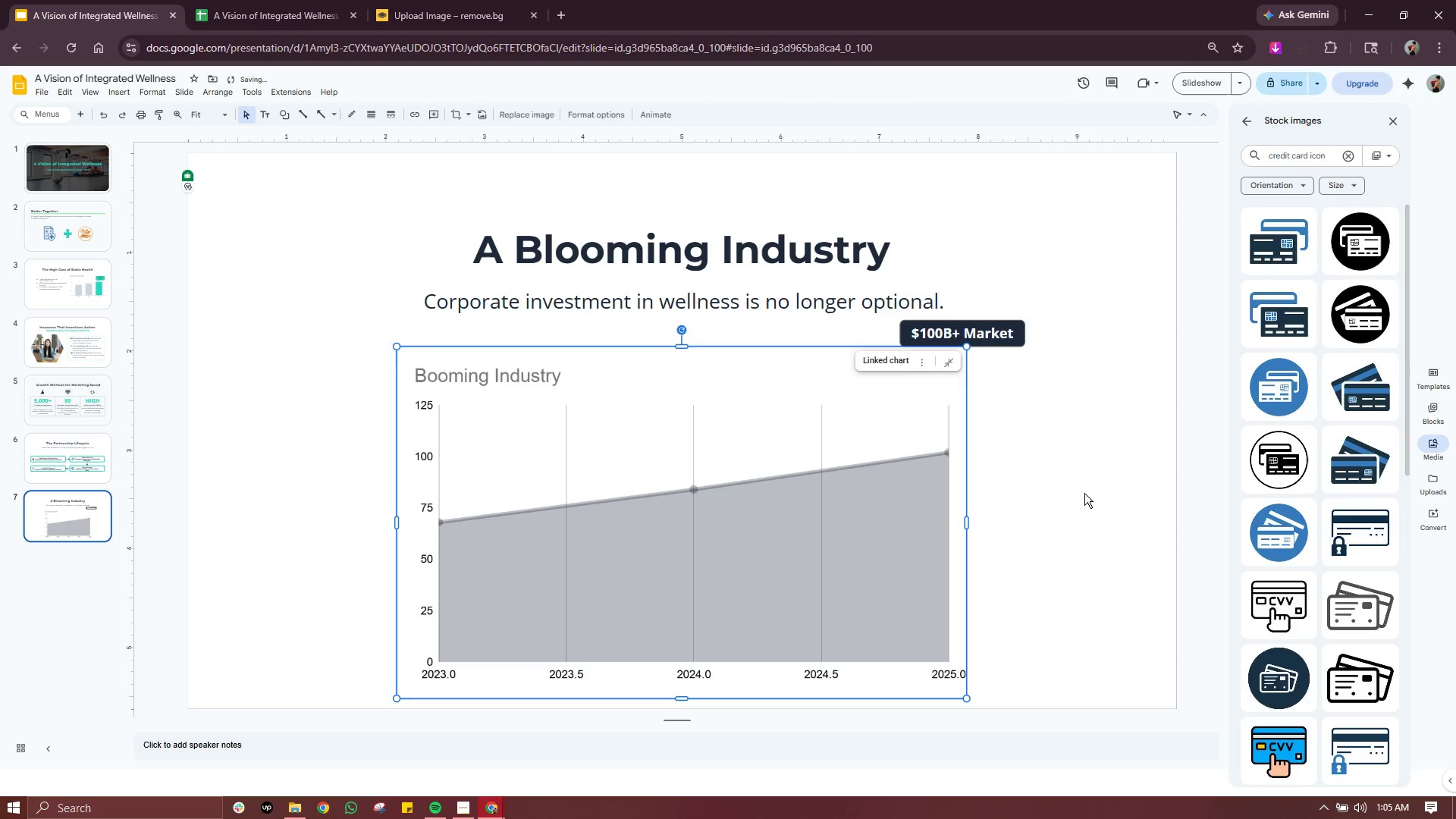 
left_click([1085, 493])
 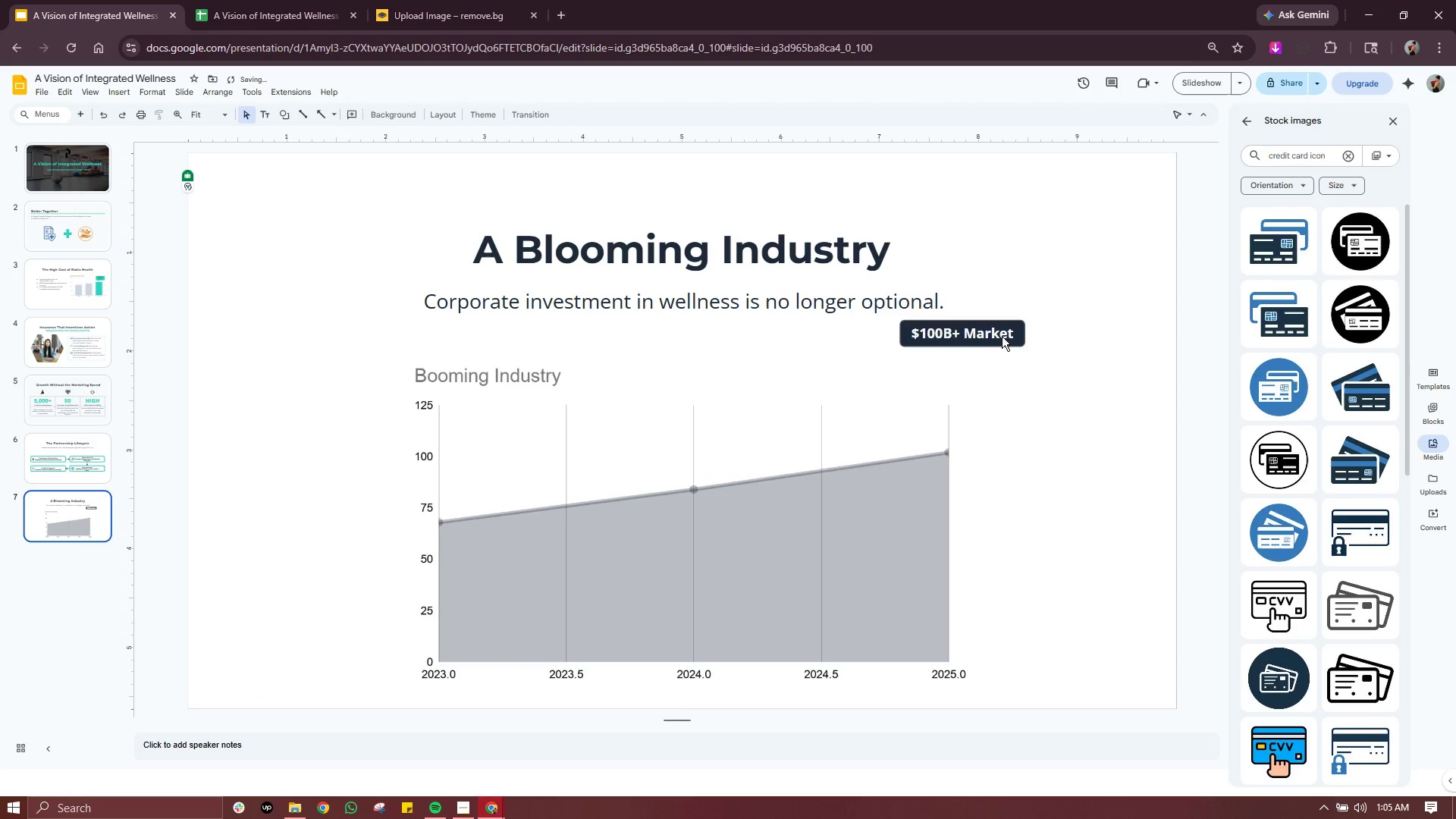 
left_click([1002, 334])
 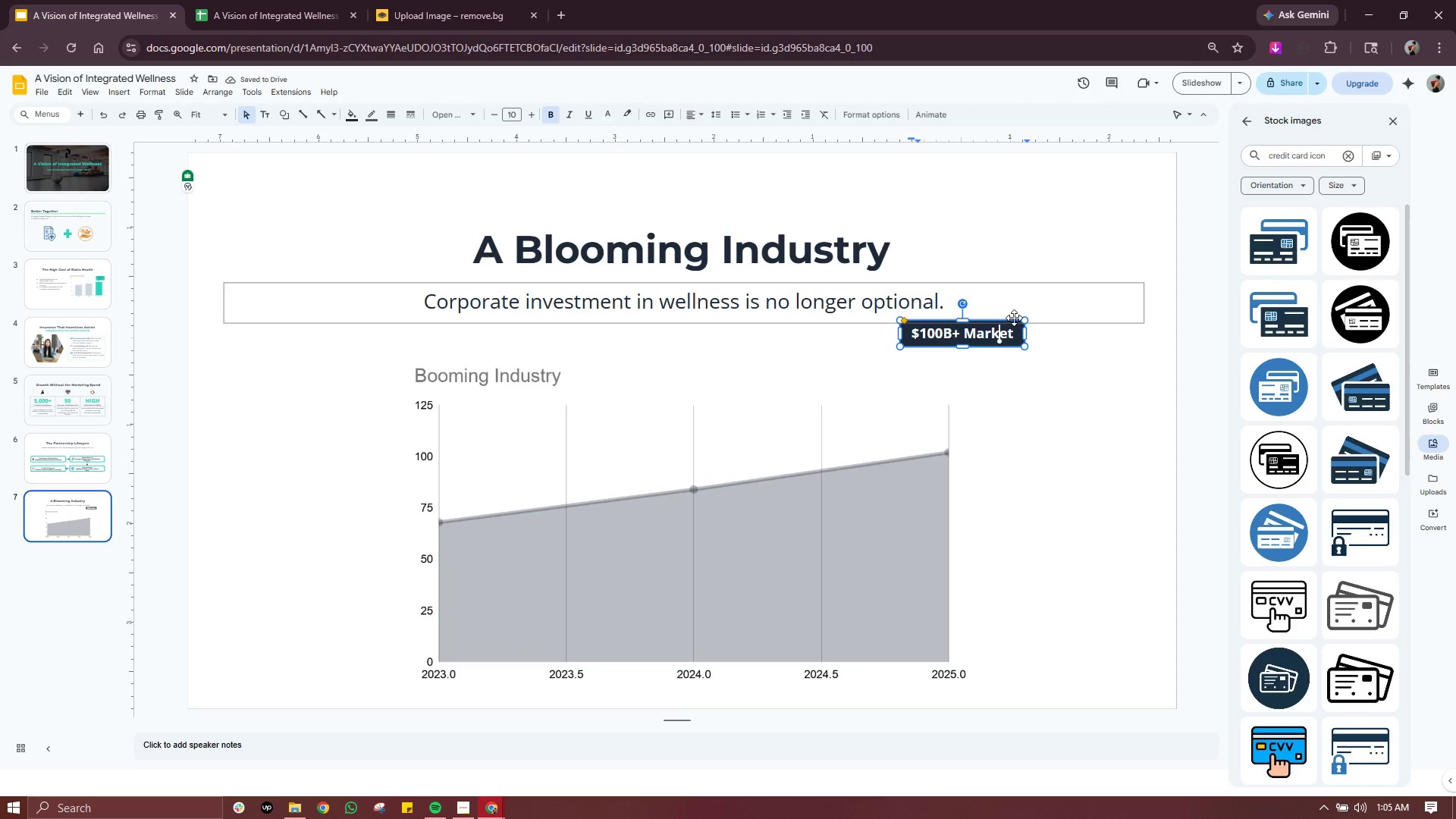 
left_click_drag(start_coordinate=[1014, 318], to_coordinate=[1016, 355])
 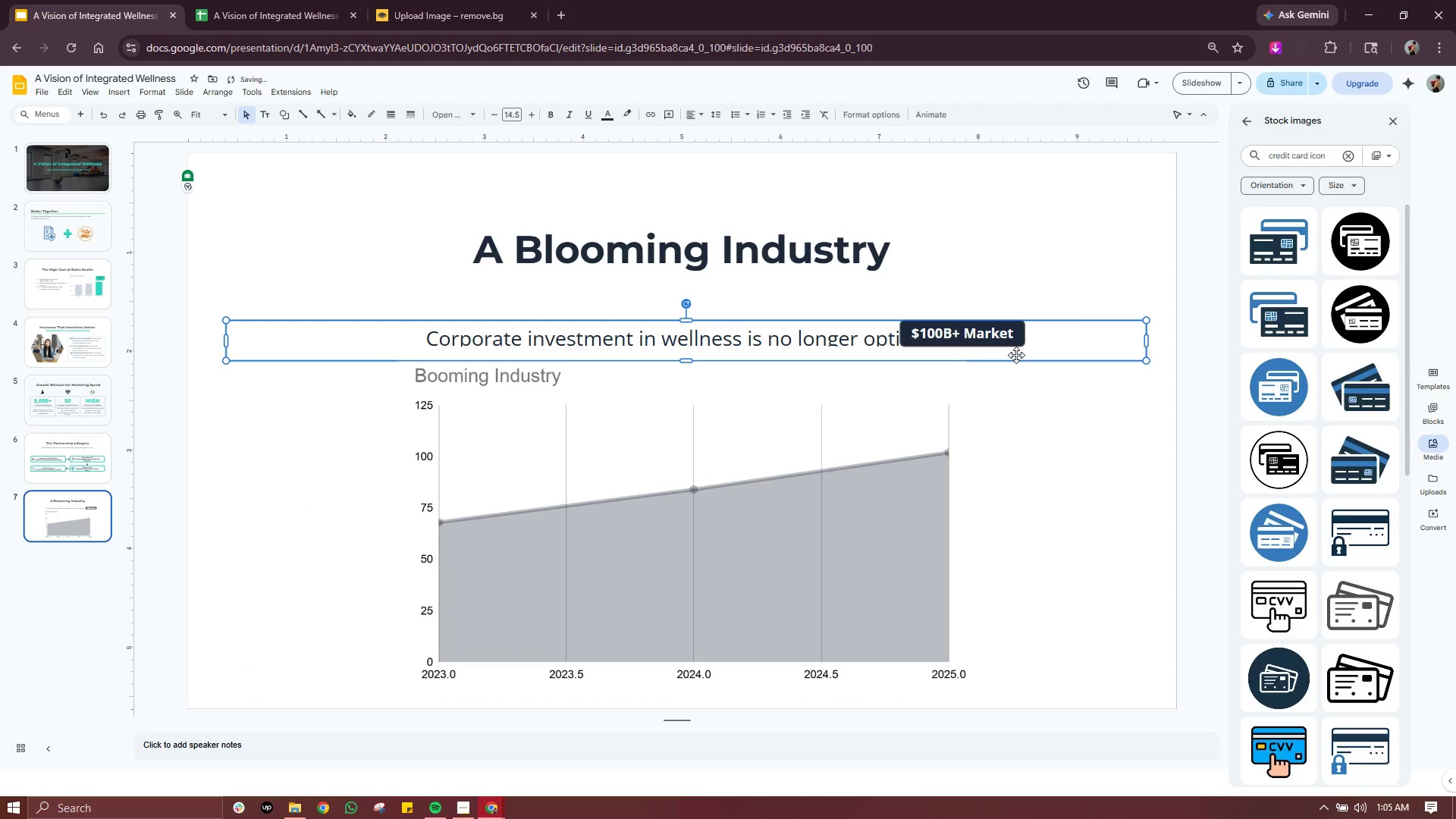 
key(Control+Z)
 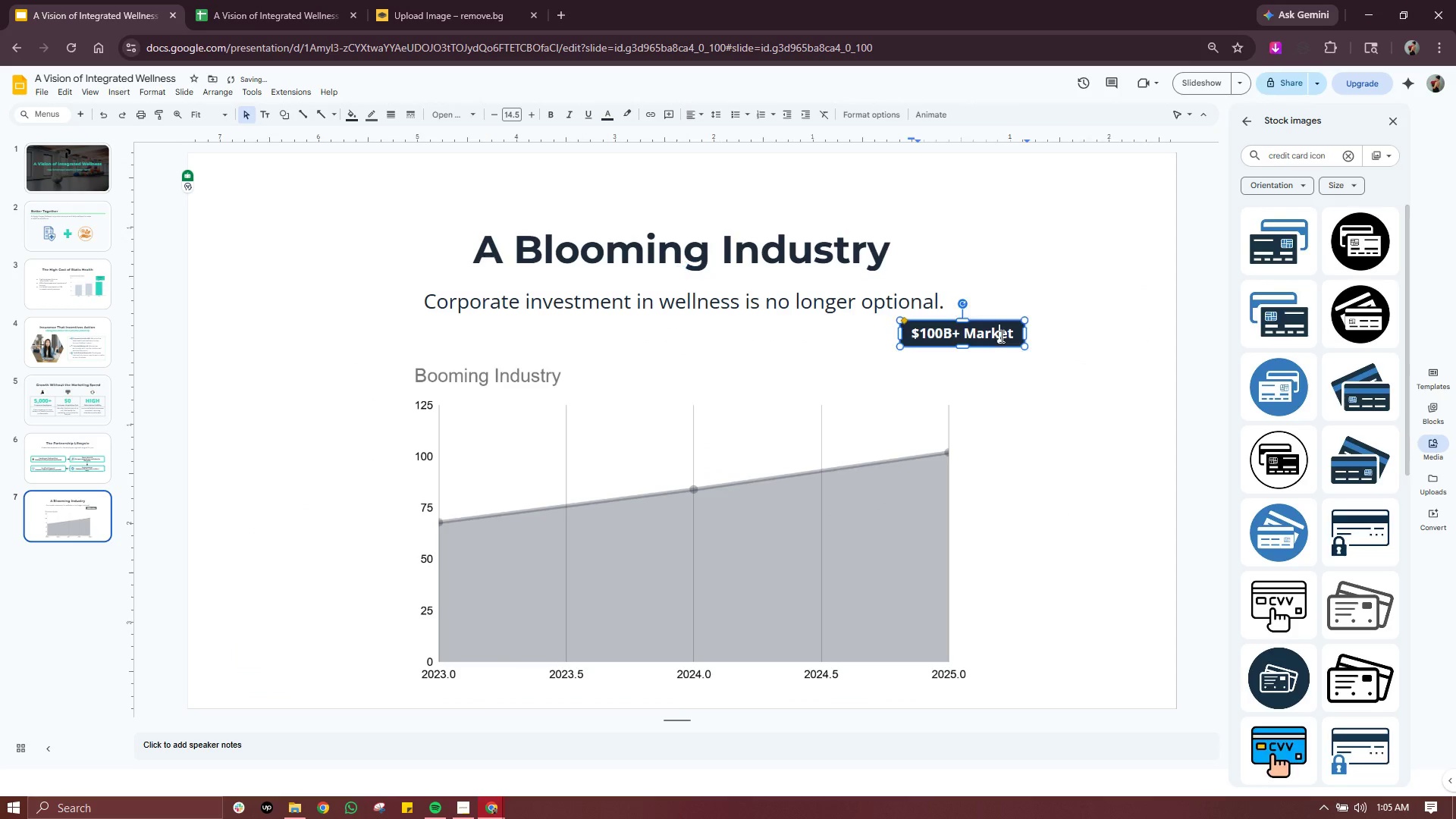 
left_click([1000, 336])
 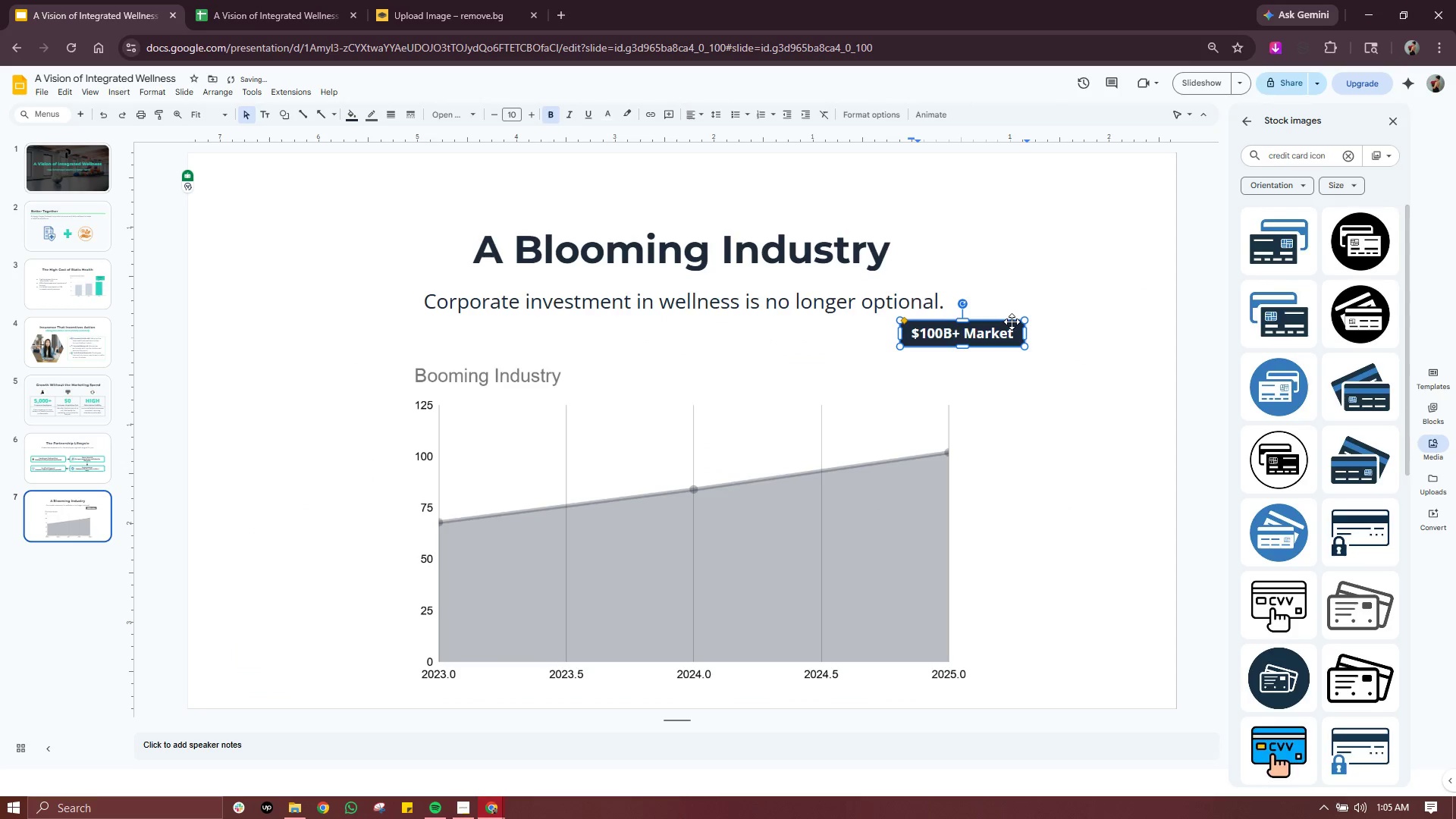 
left_click_drag(start_coordinate=[1012, 322], to_coordinate=[1021, 422])
 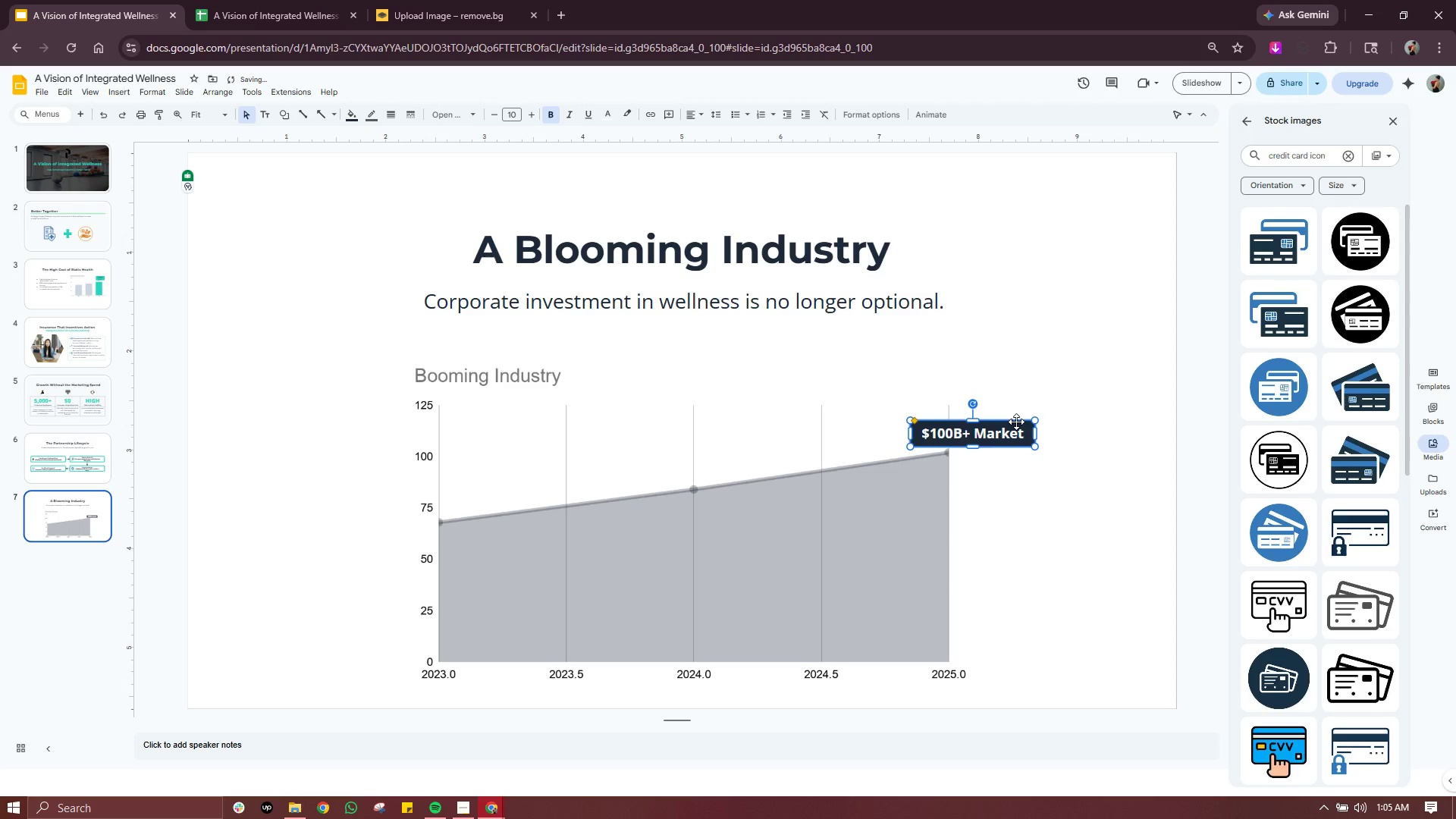 
left_click_drag(start_coordinate=[1016, 422], to_coordinate=[1060, 438])
 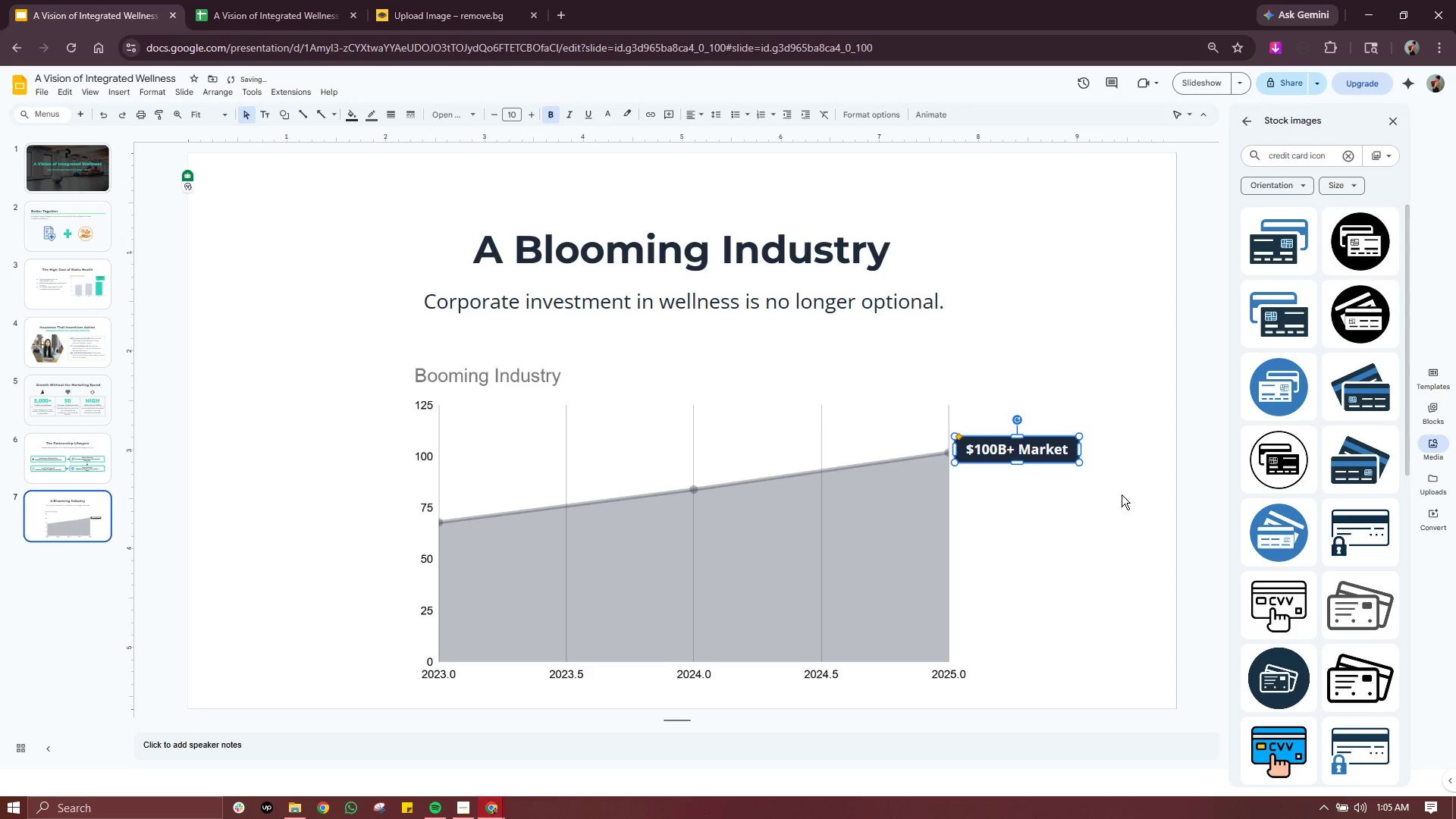 
left_click([1125, 601])
 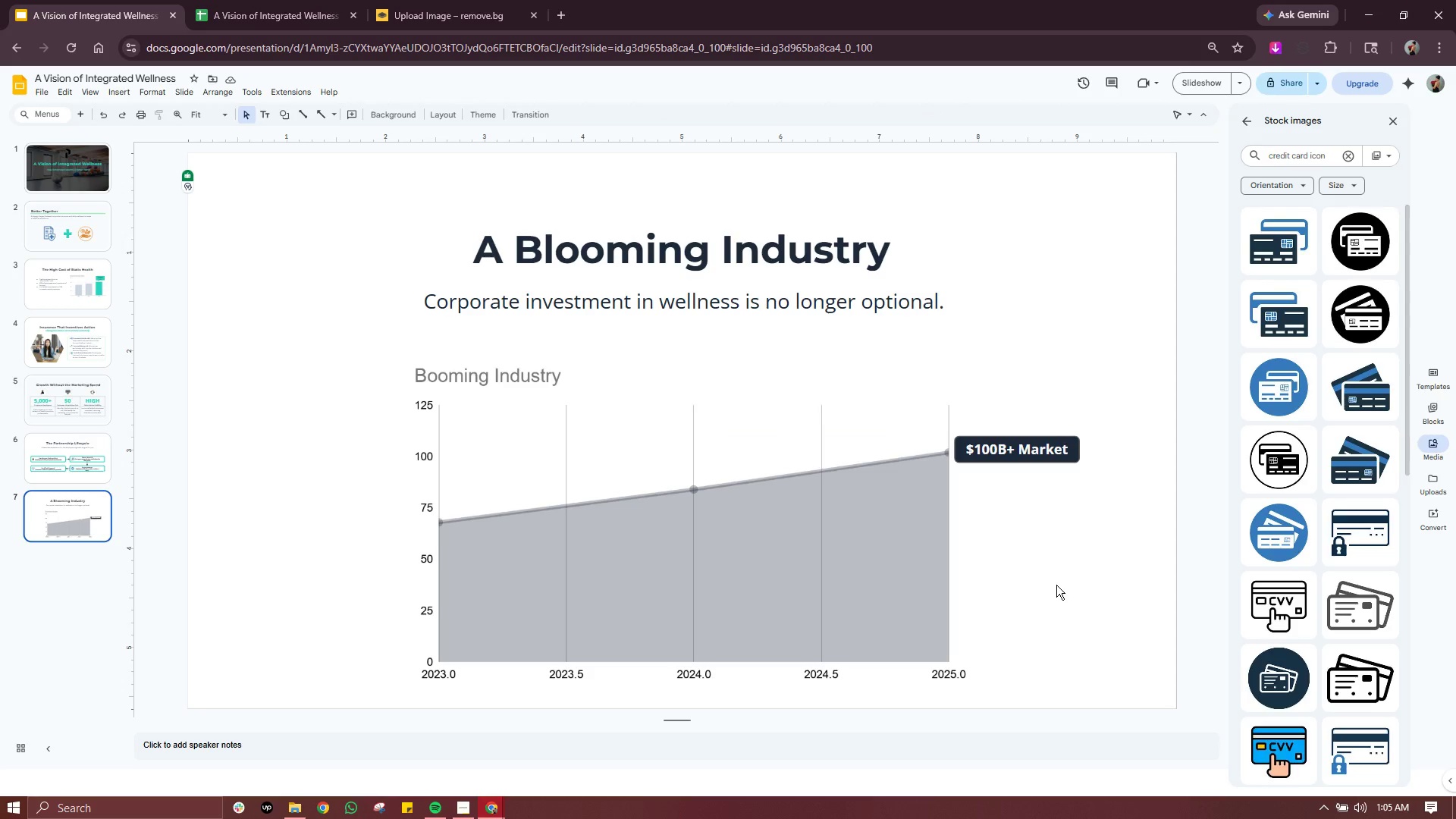 
wait(7.72)
 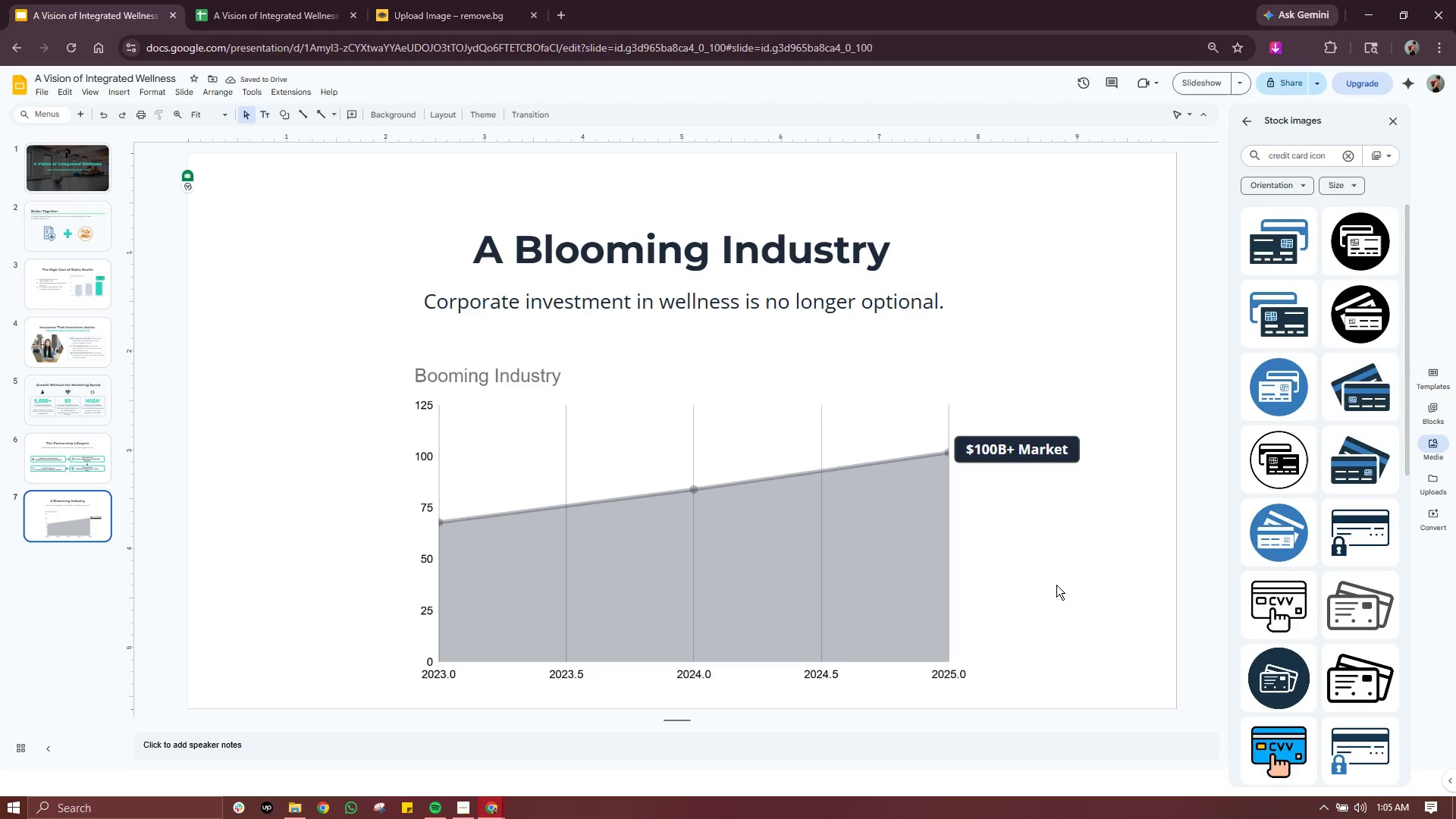 
left_click([84, 115])
 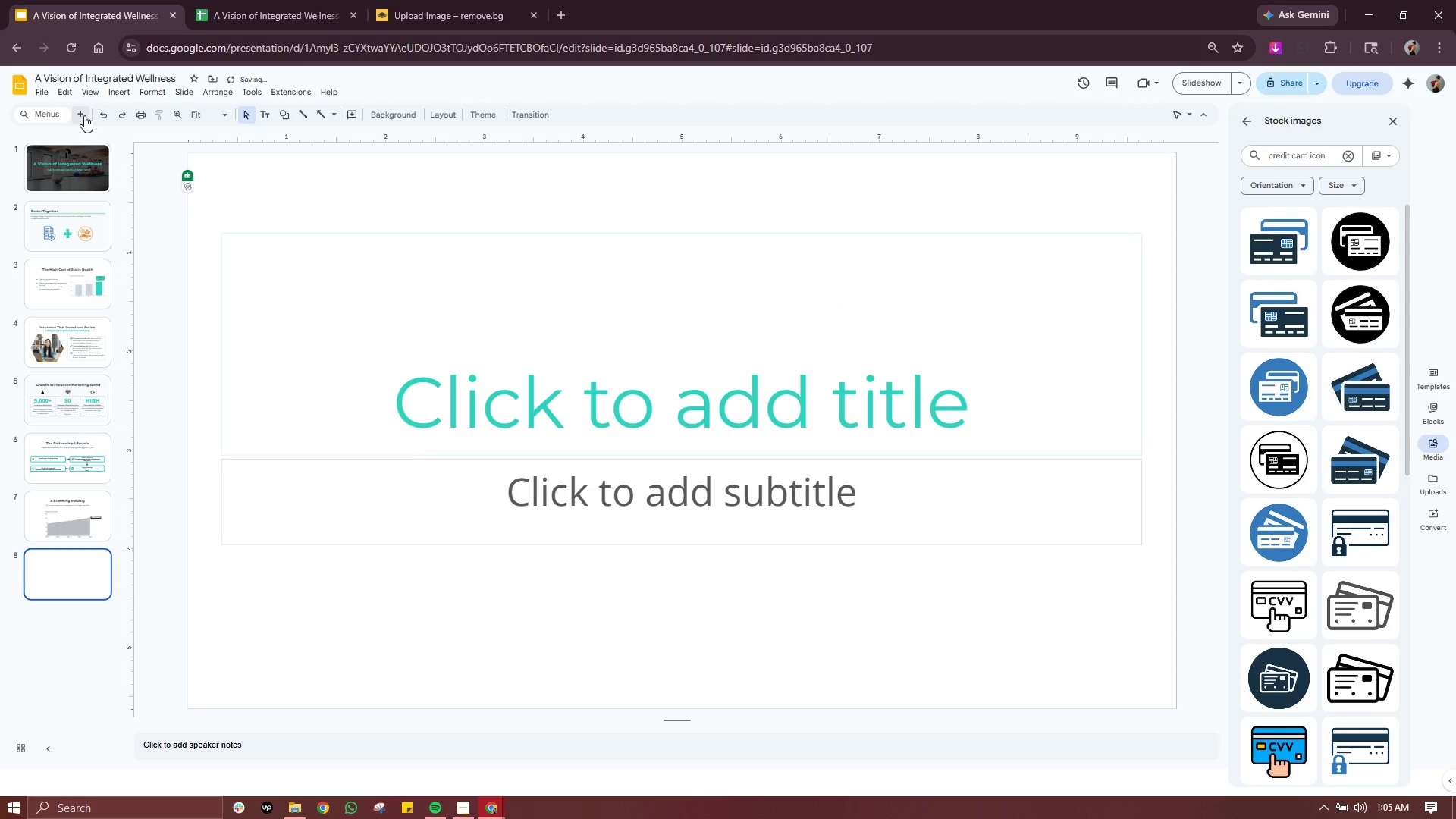 
mouse_move([43, 37])
 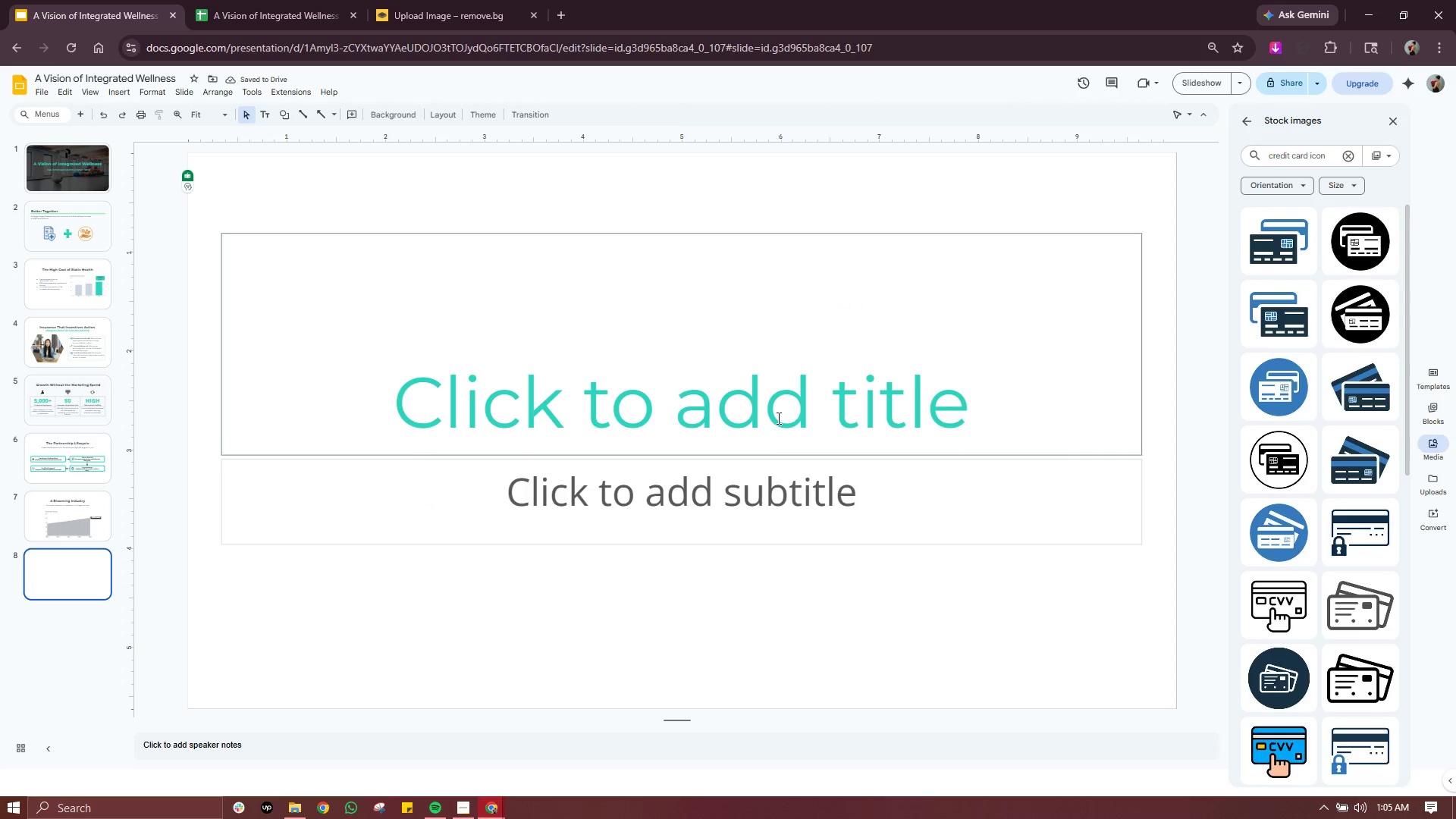 
double_click([778, 416])
 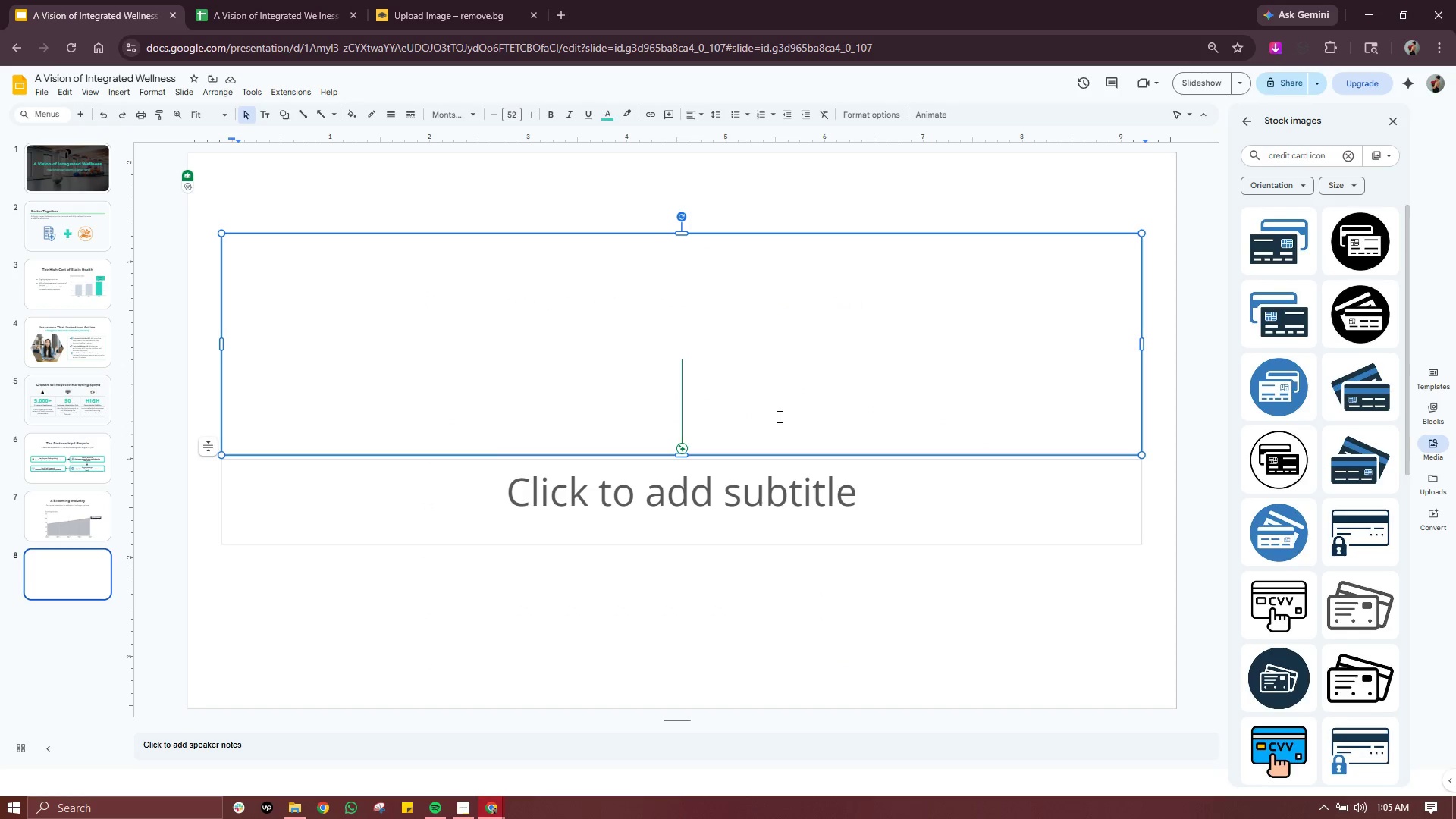 
triple_click([778, 416])
 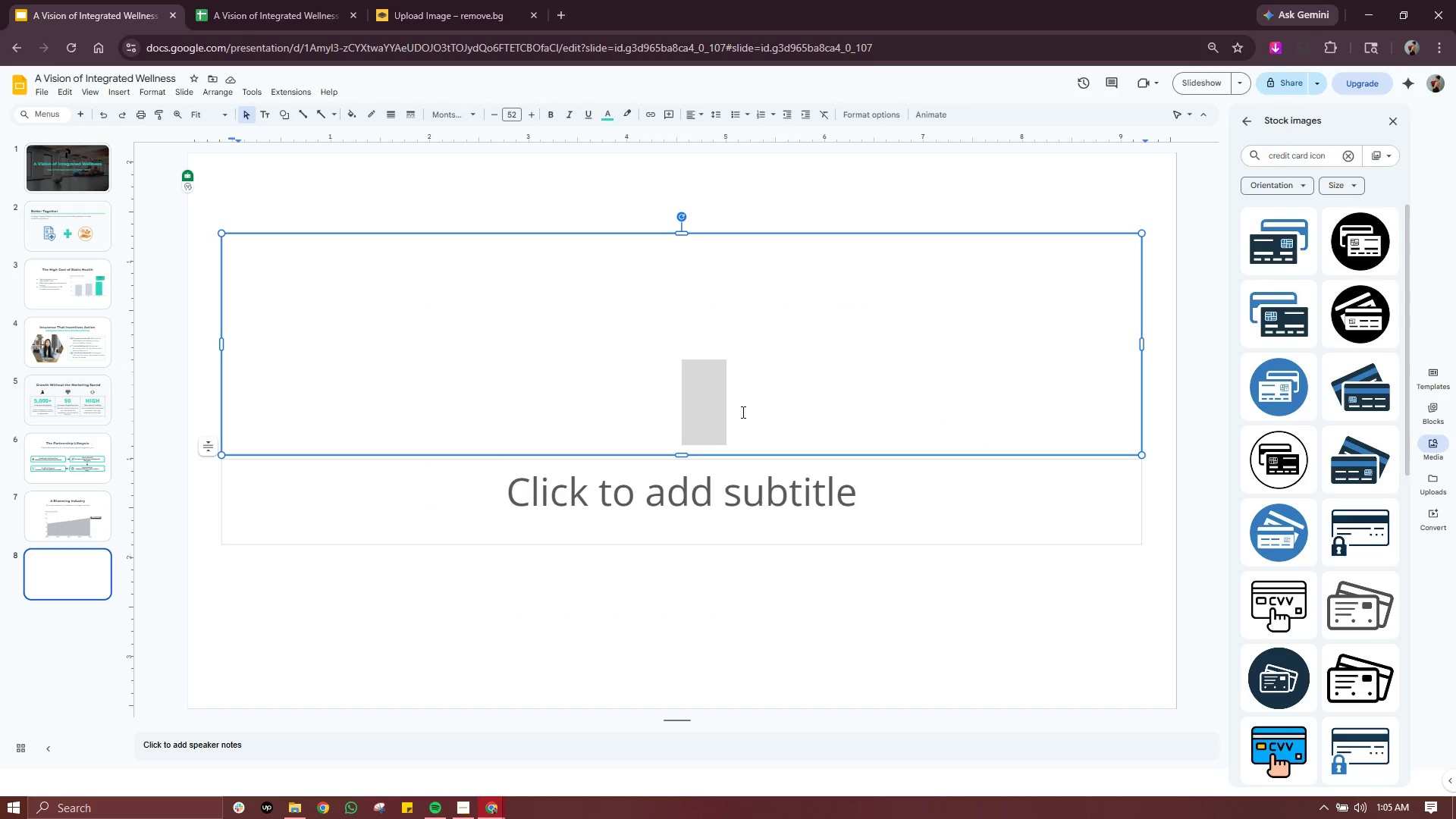 
left_click([742, 412])
 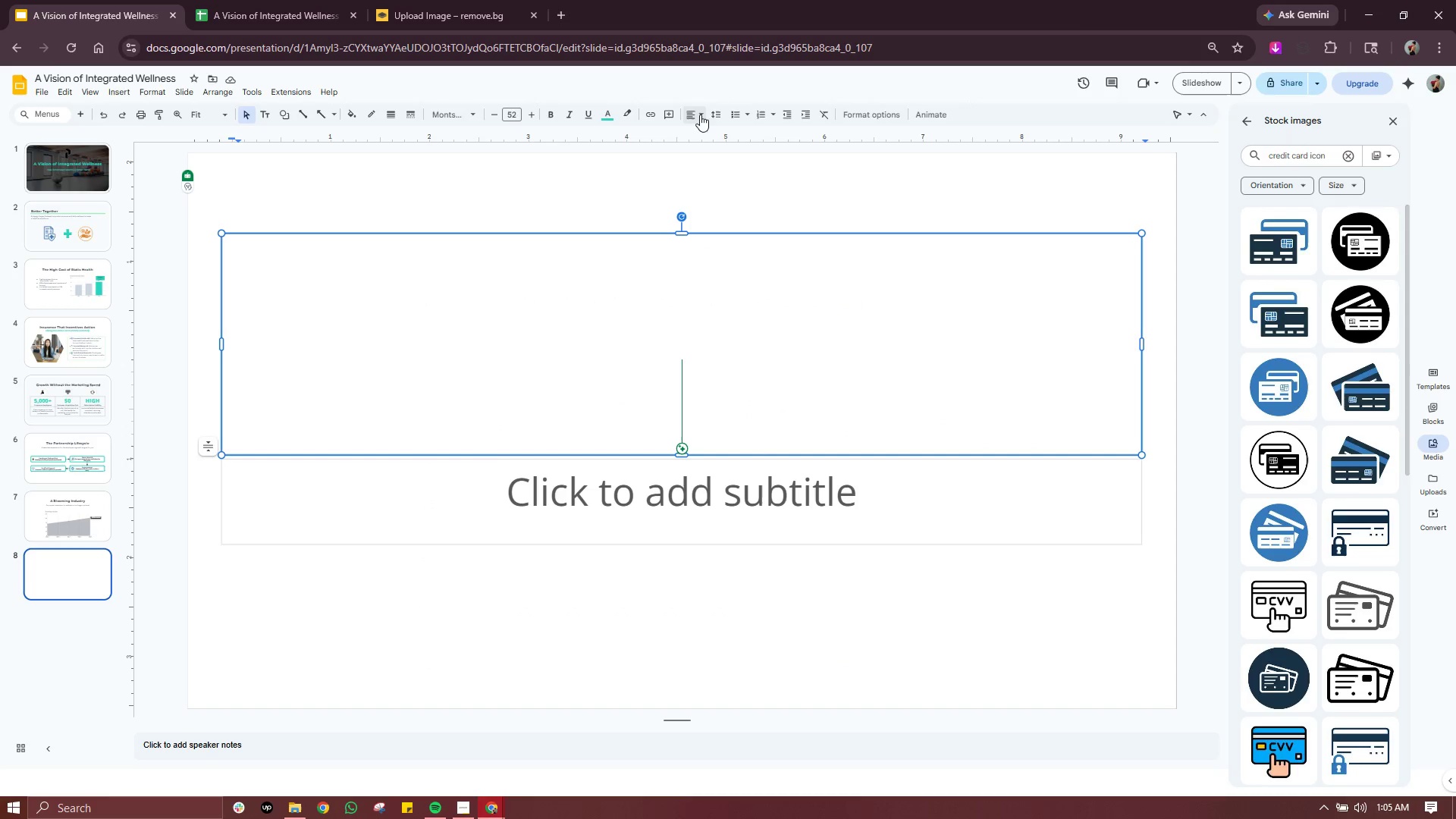 
left_click([702, 114])
 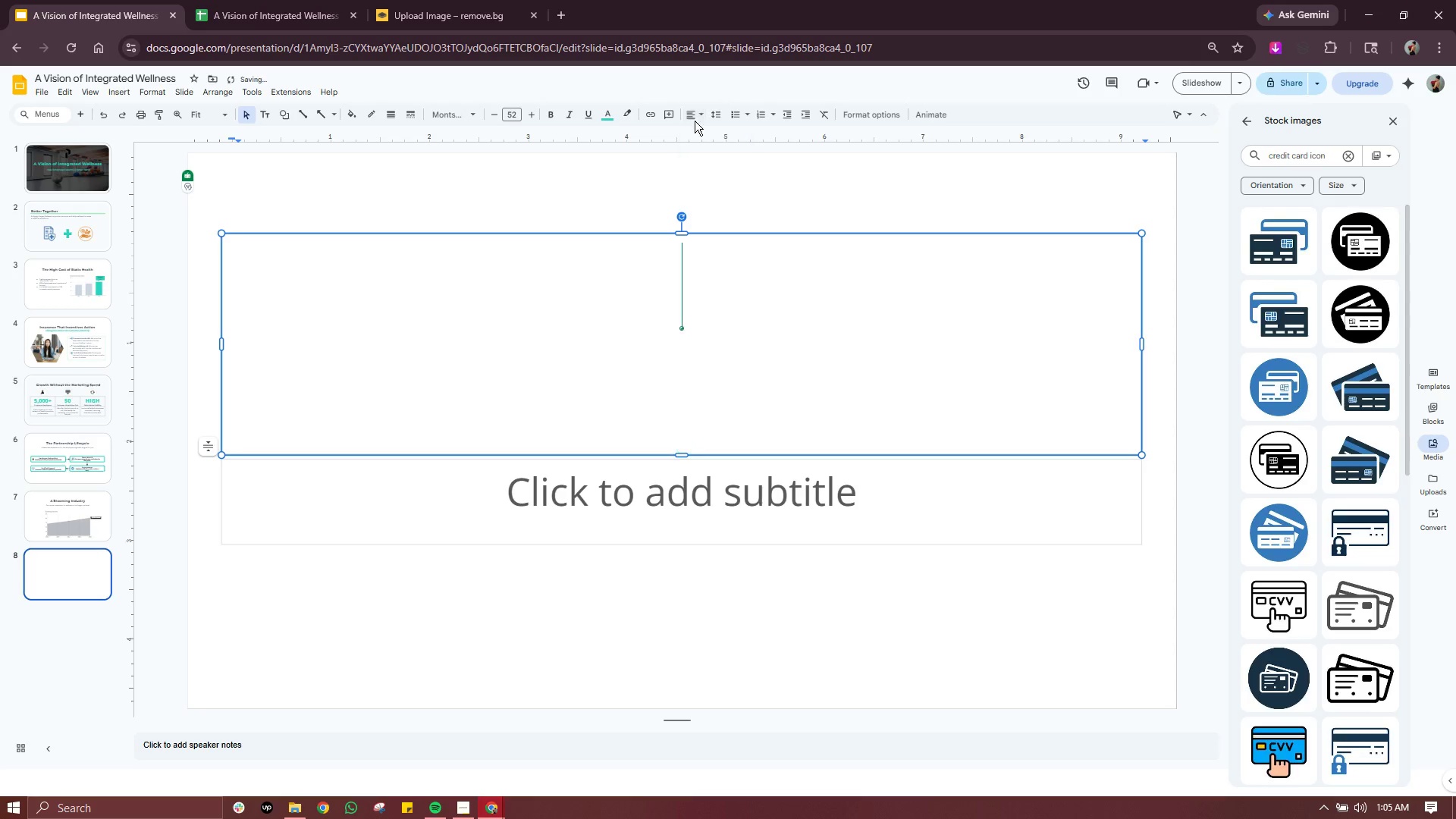 
double_click([698, 110])
 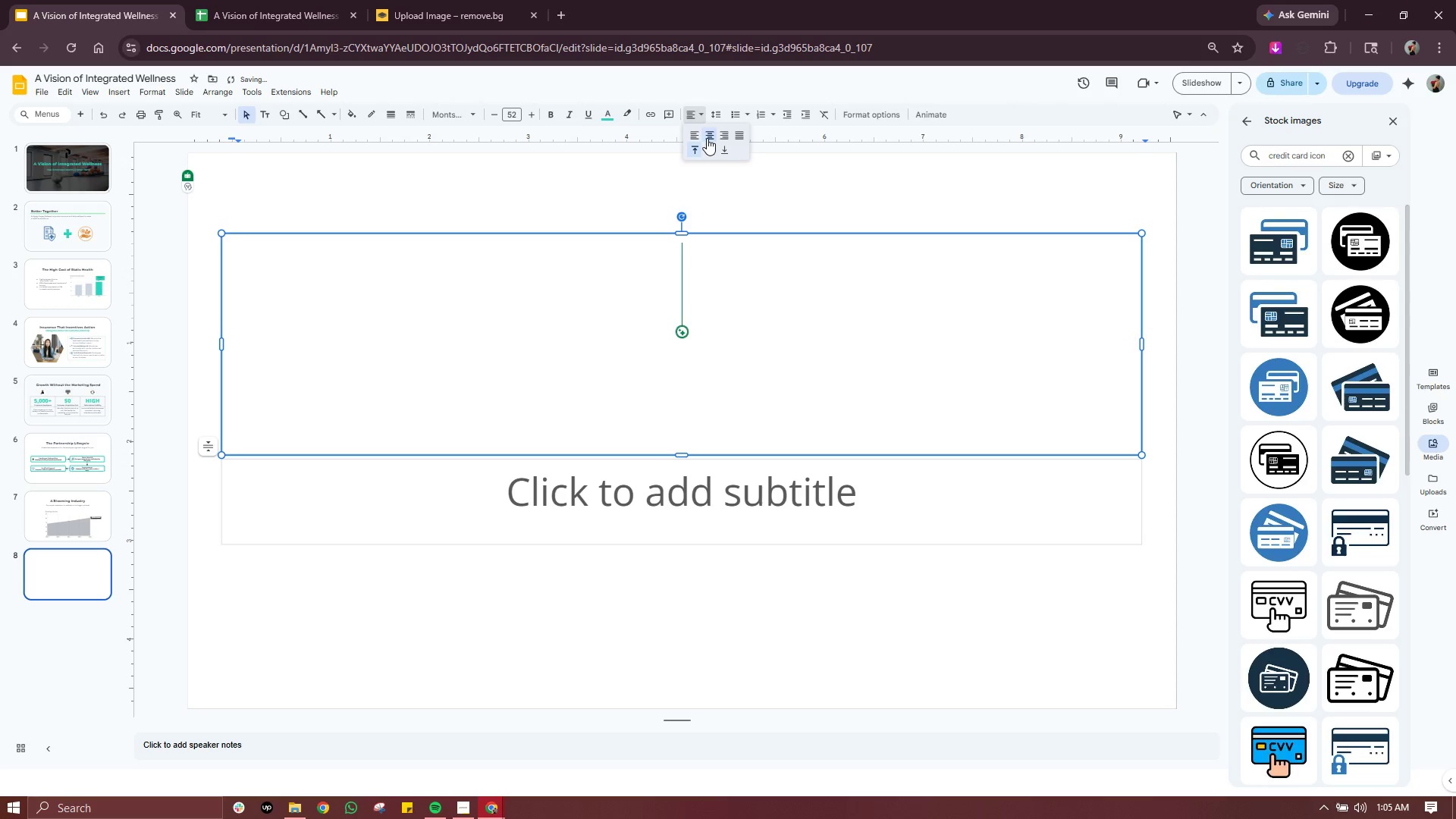 
left_click([707, 139])
 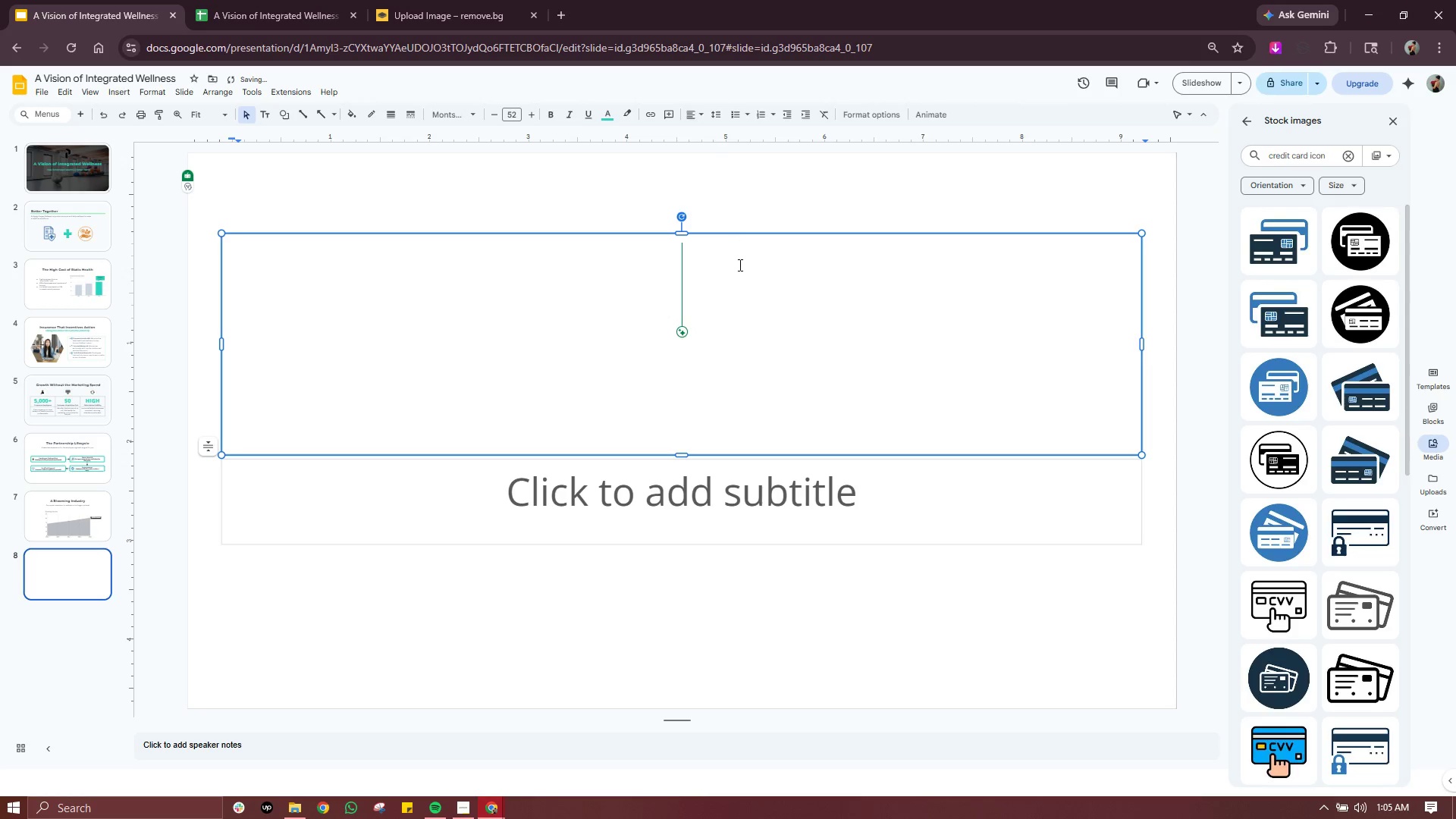 
left_click([737, 274])
 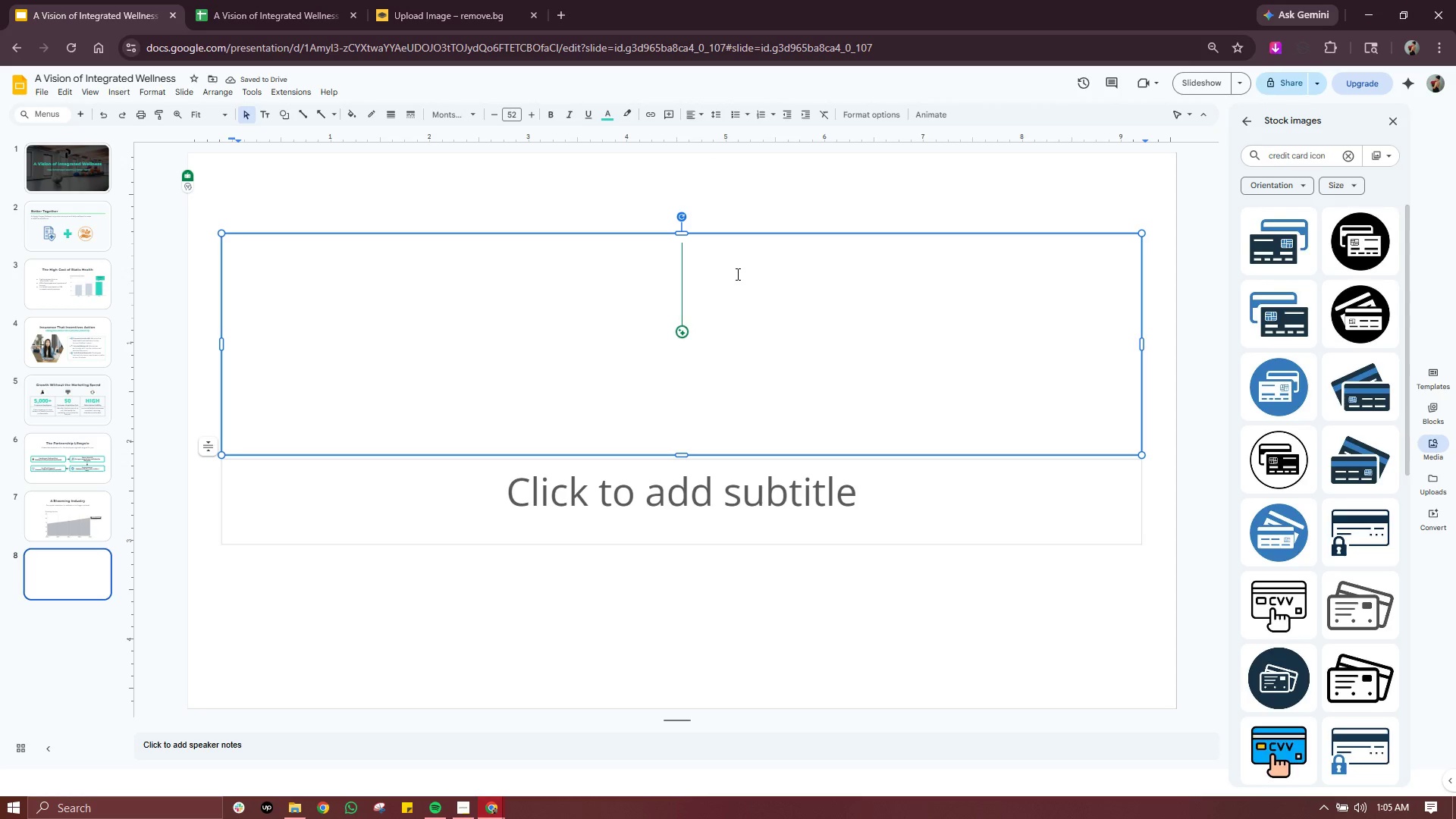 
type(Seamless IMplem)
key(Backspace)
type(m)
key(Backspace)
key(Backspace)
key(Backspace)
key(Backspace)
 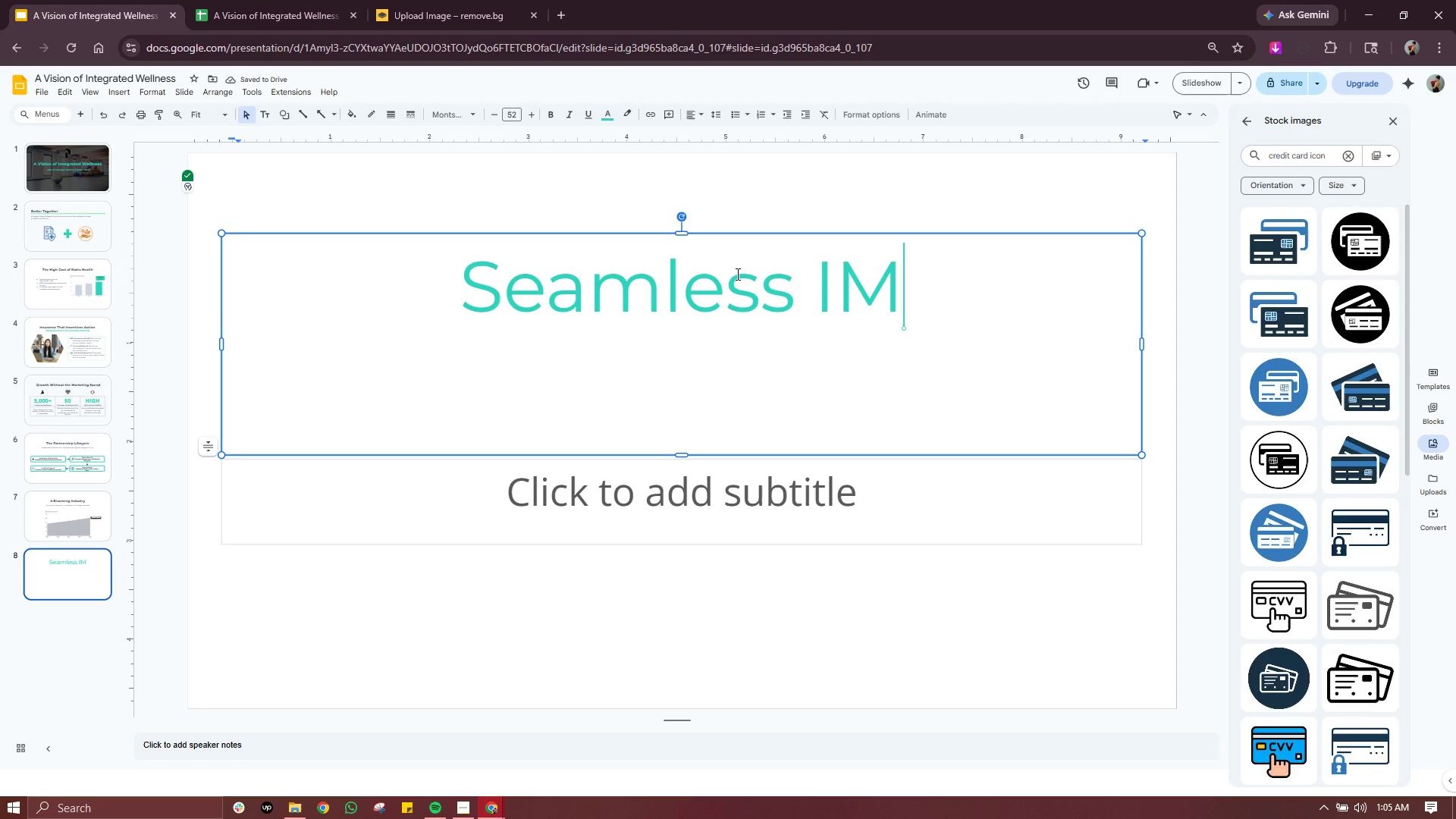 
wait(5.77)
 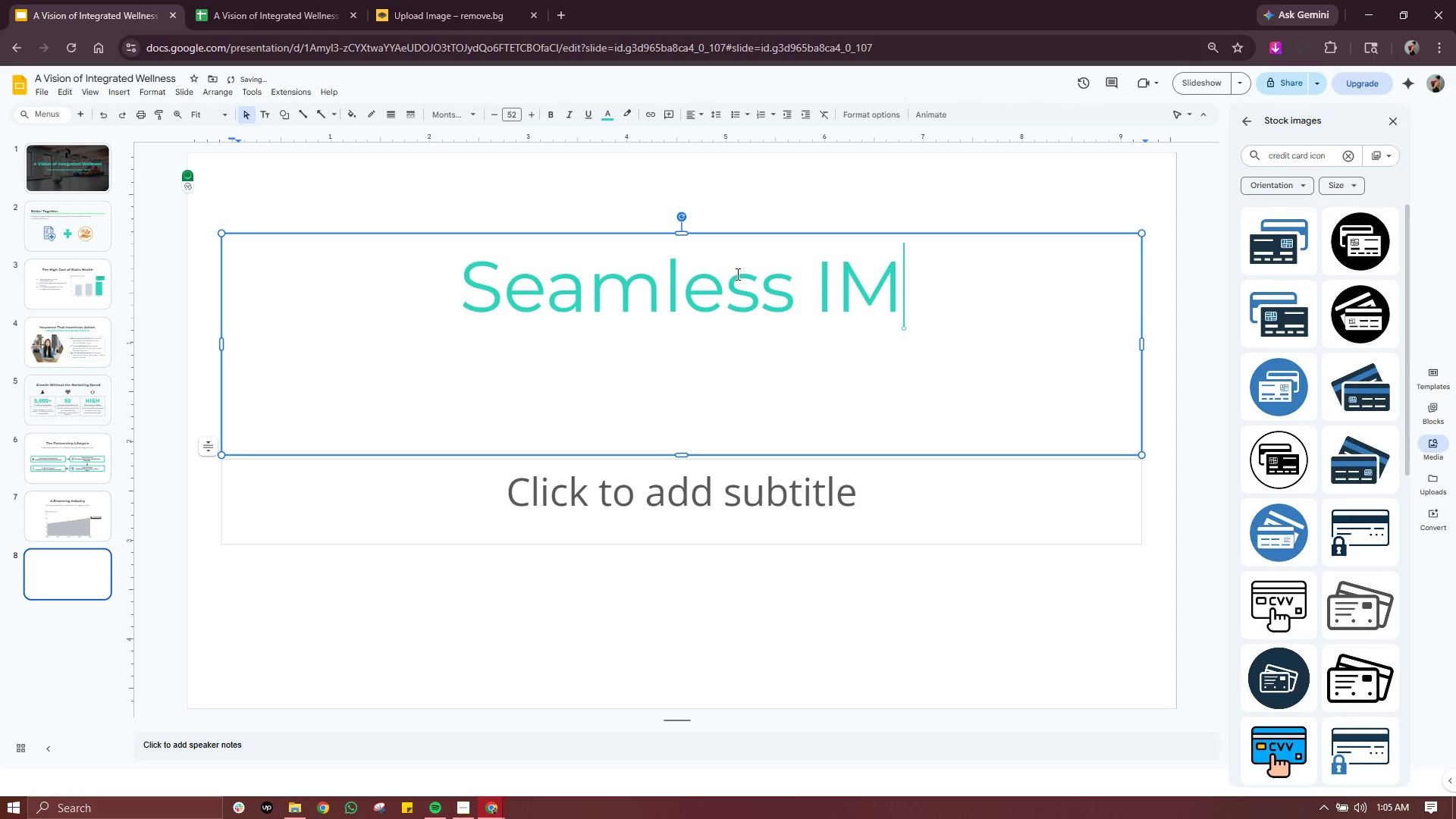 
key(Backspace)
type(plem)
key(Backspace)
key(Backspace)
key(Backspace)
key(Backspace)
type(mplementation)
 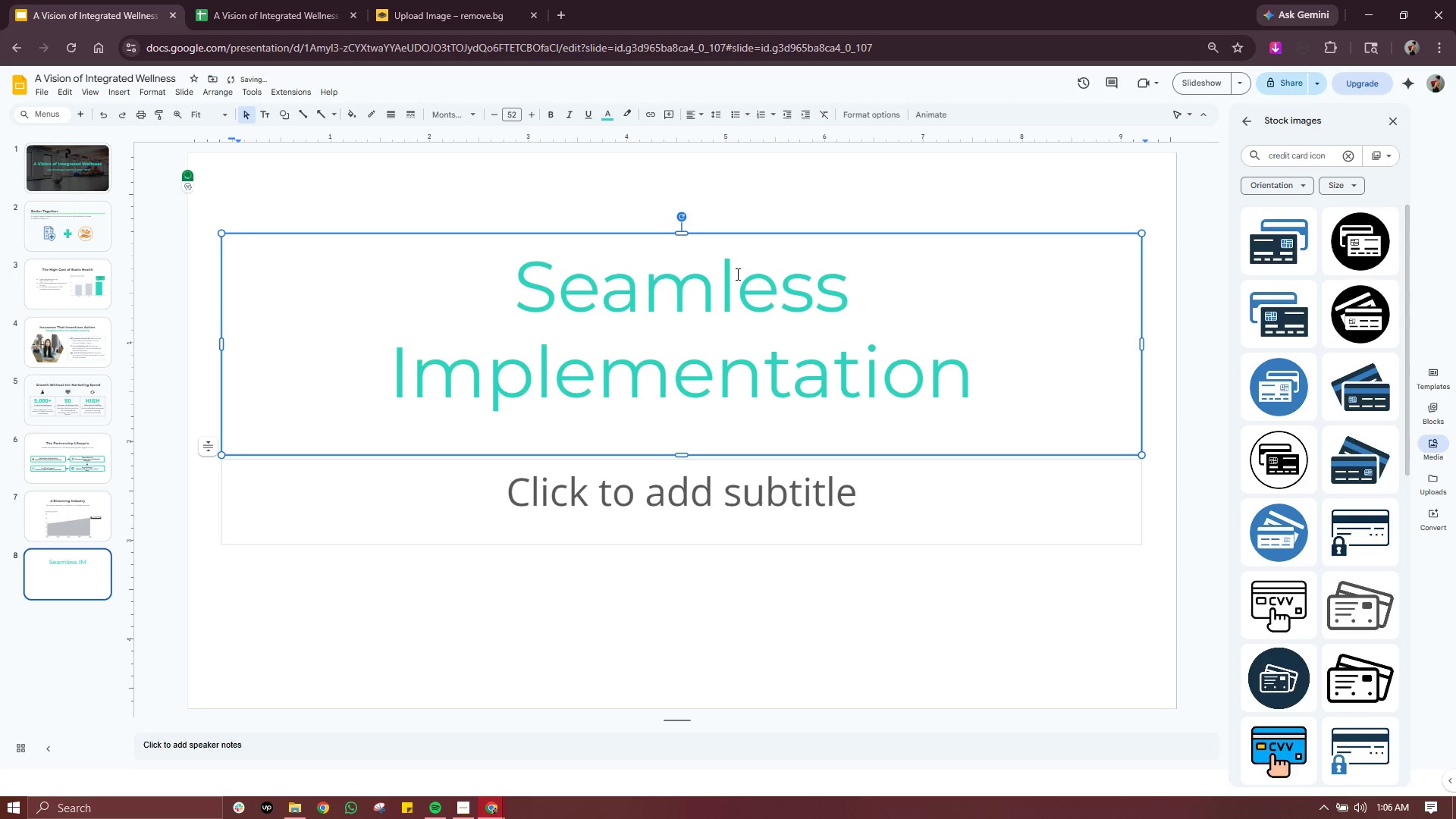 
key(Control+A)
 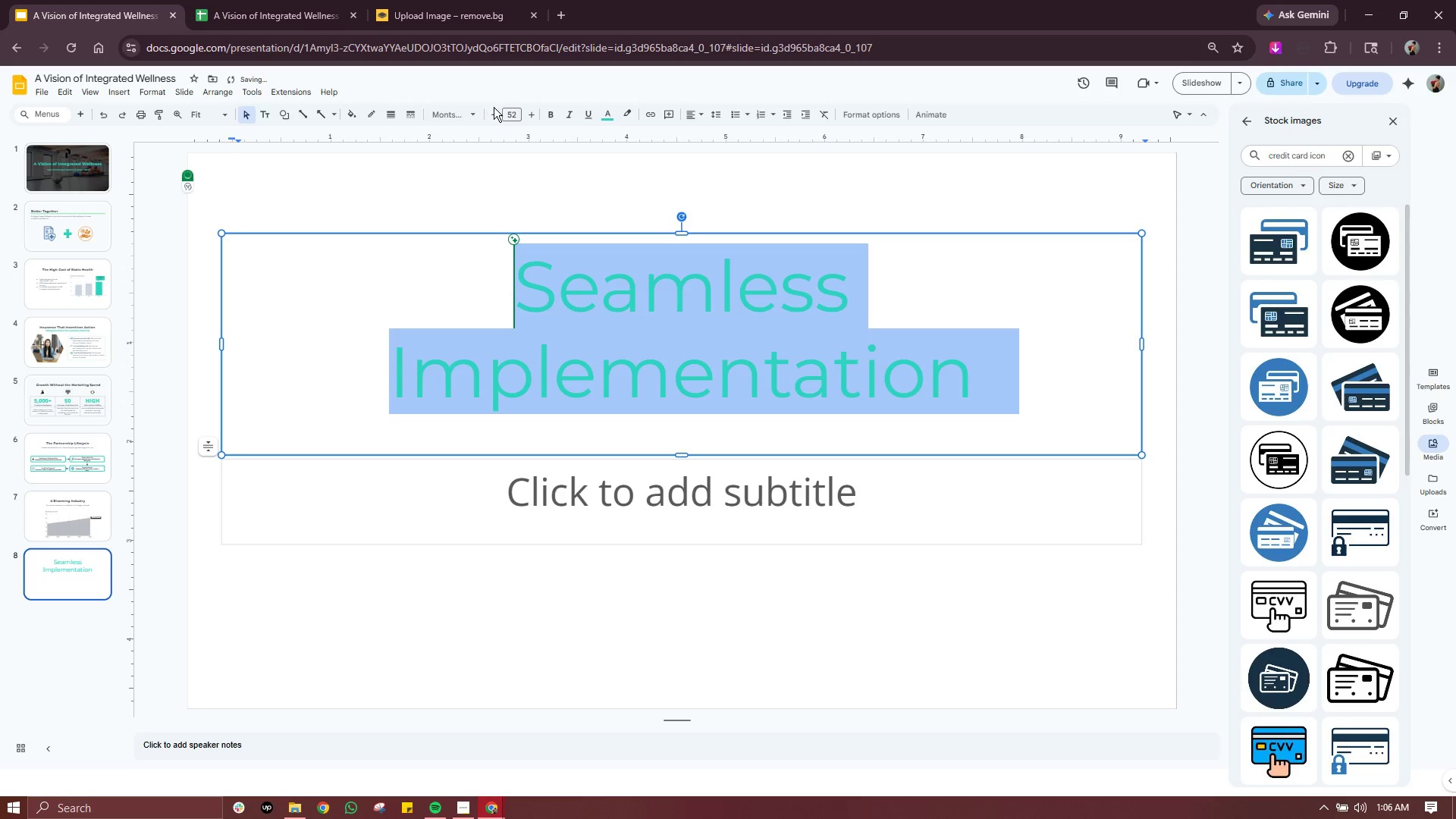 
double_click([493, 117])
 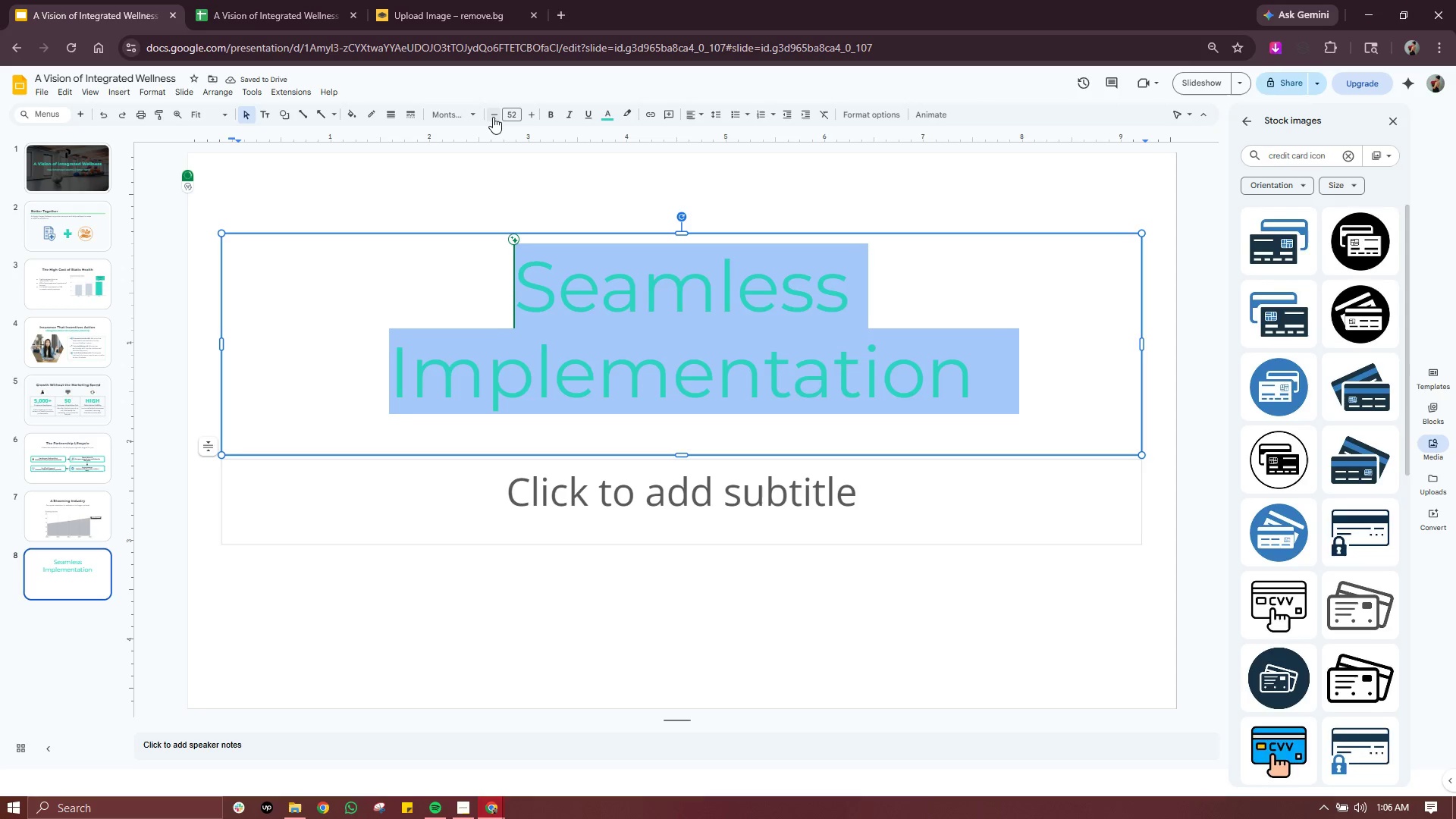 
triple_click([493, 117])
 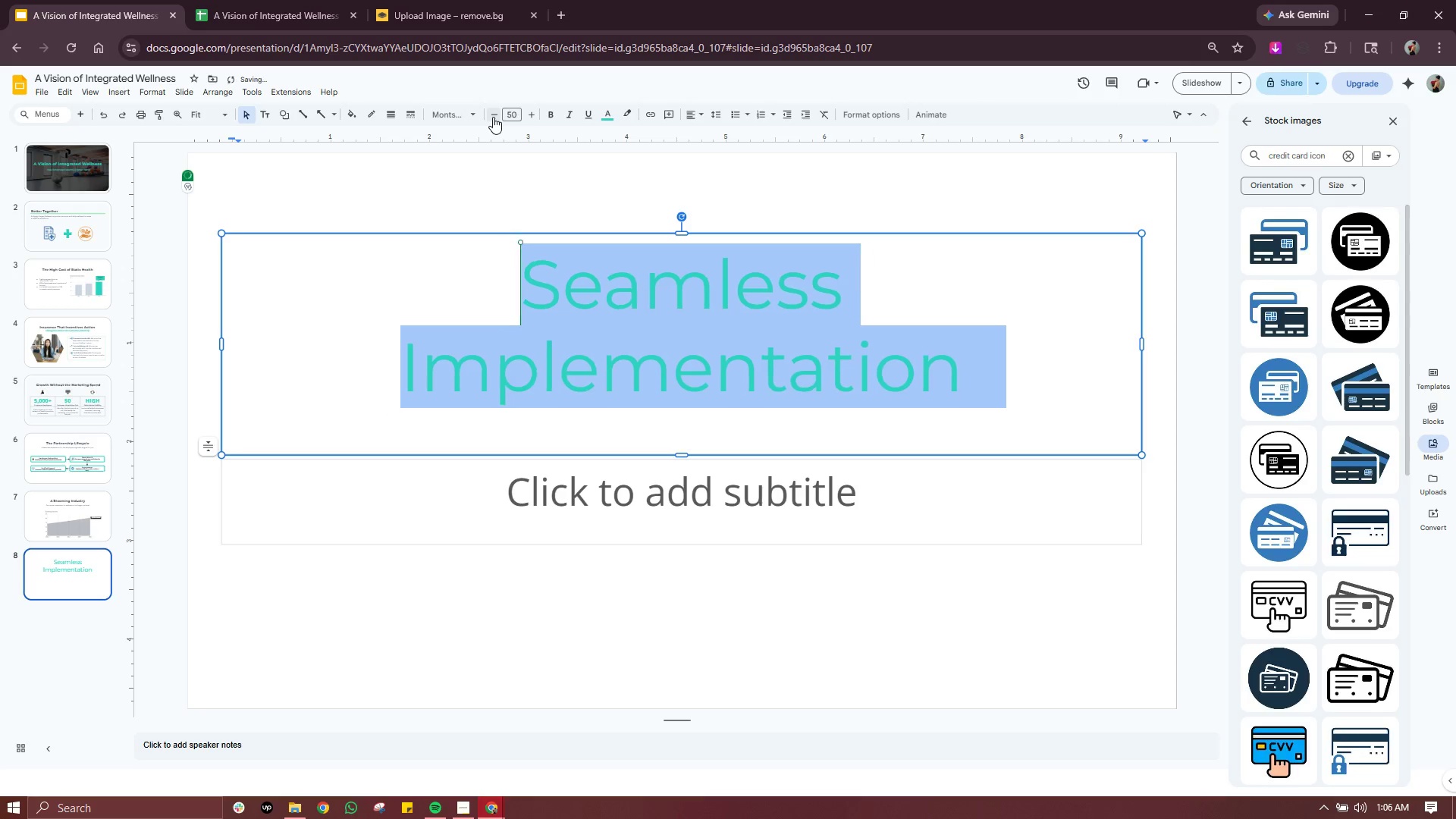 
triple_click([493, 117])
 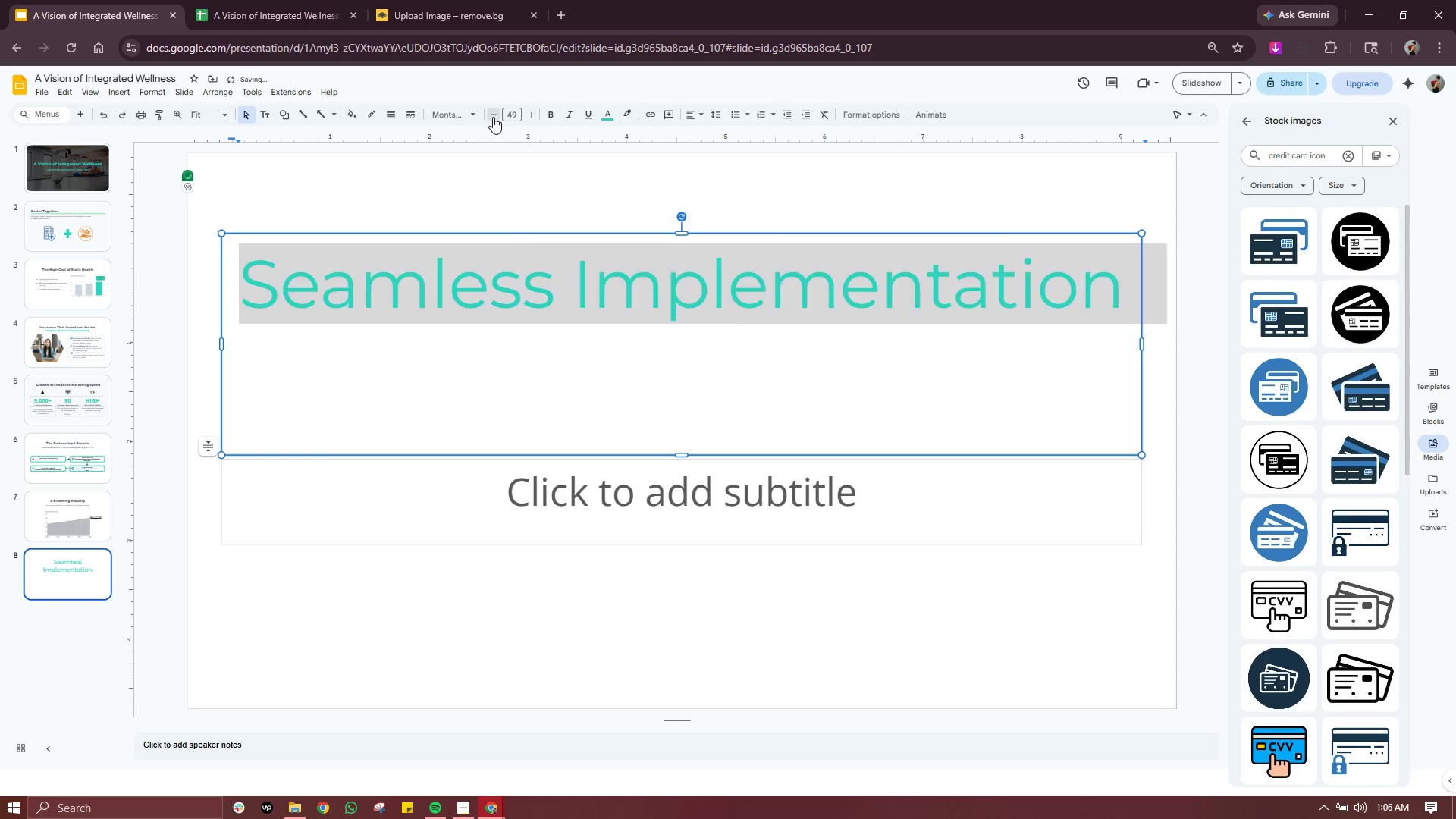 
triple_click([493, 117])
 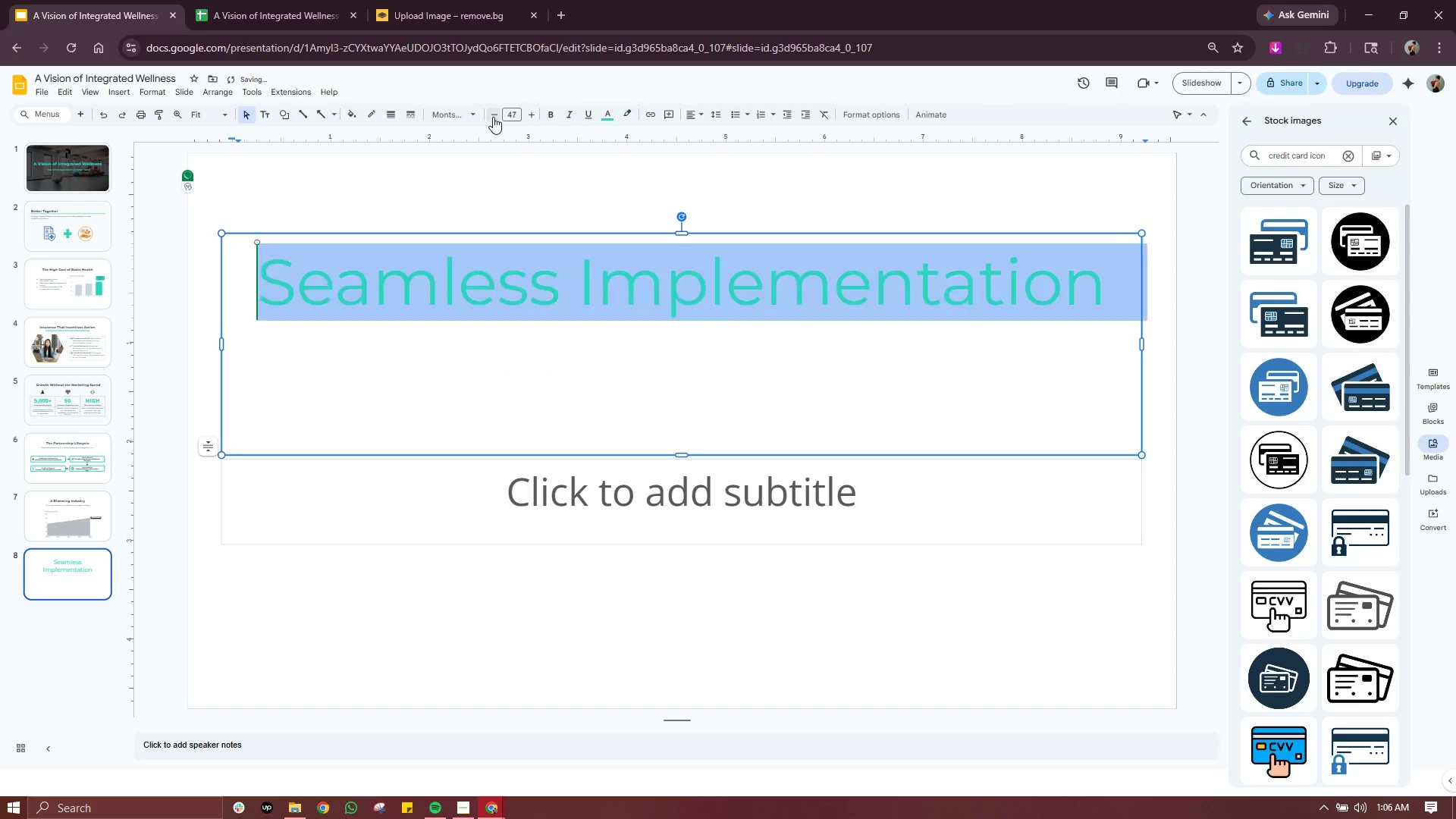 
triple_click([493, 117])
 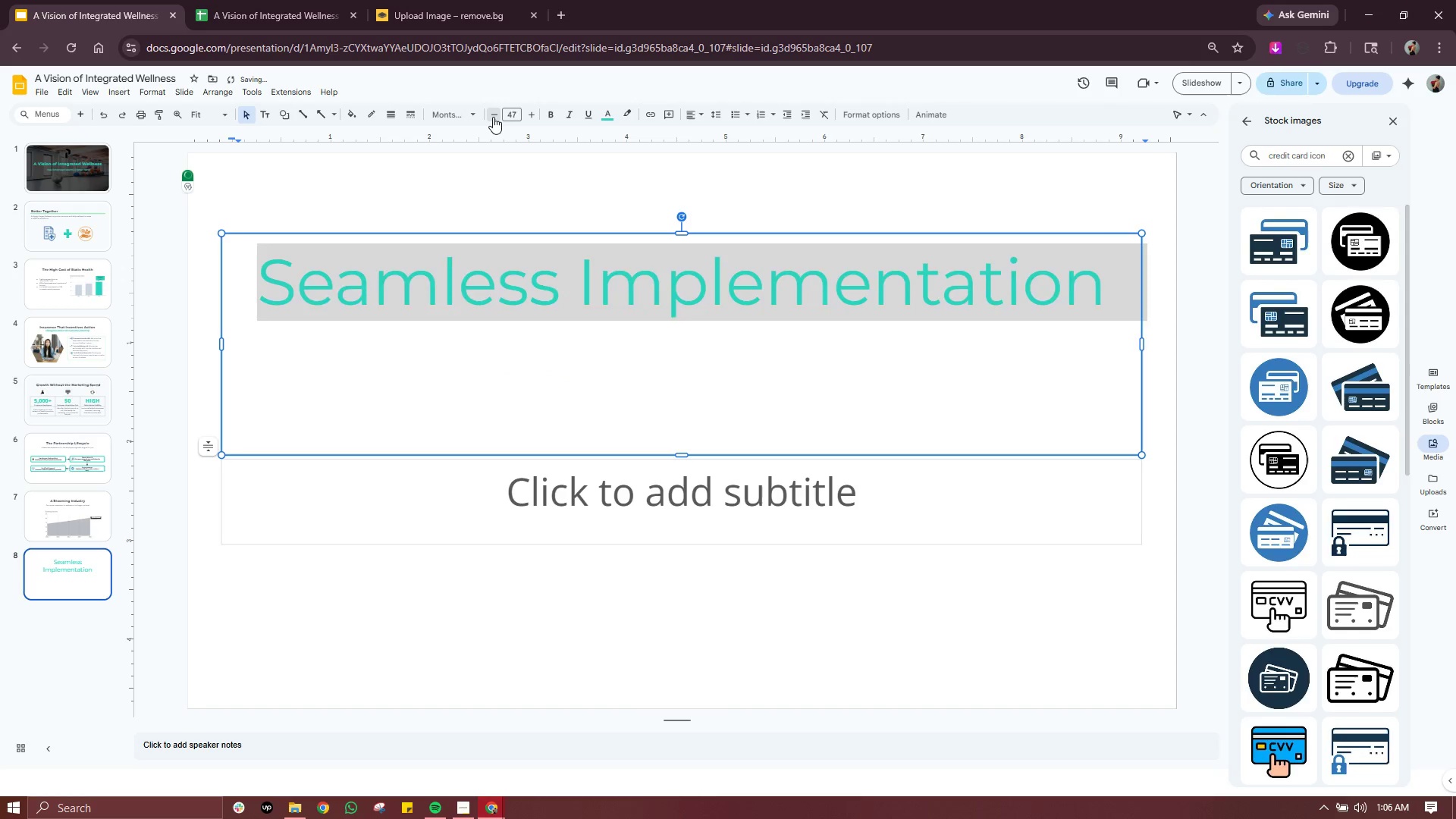 
triple_click([493, 117])
 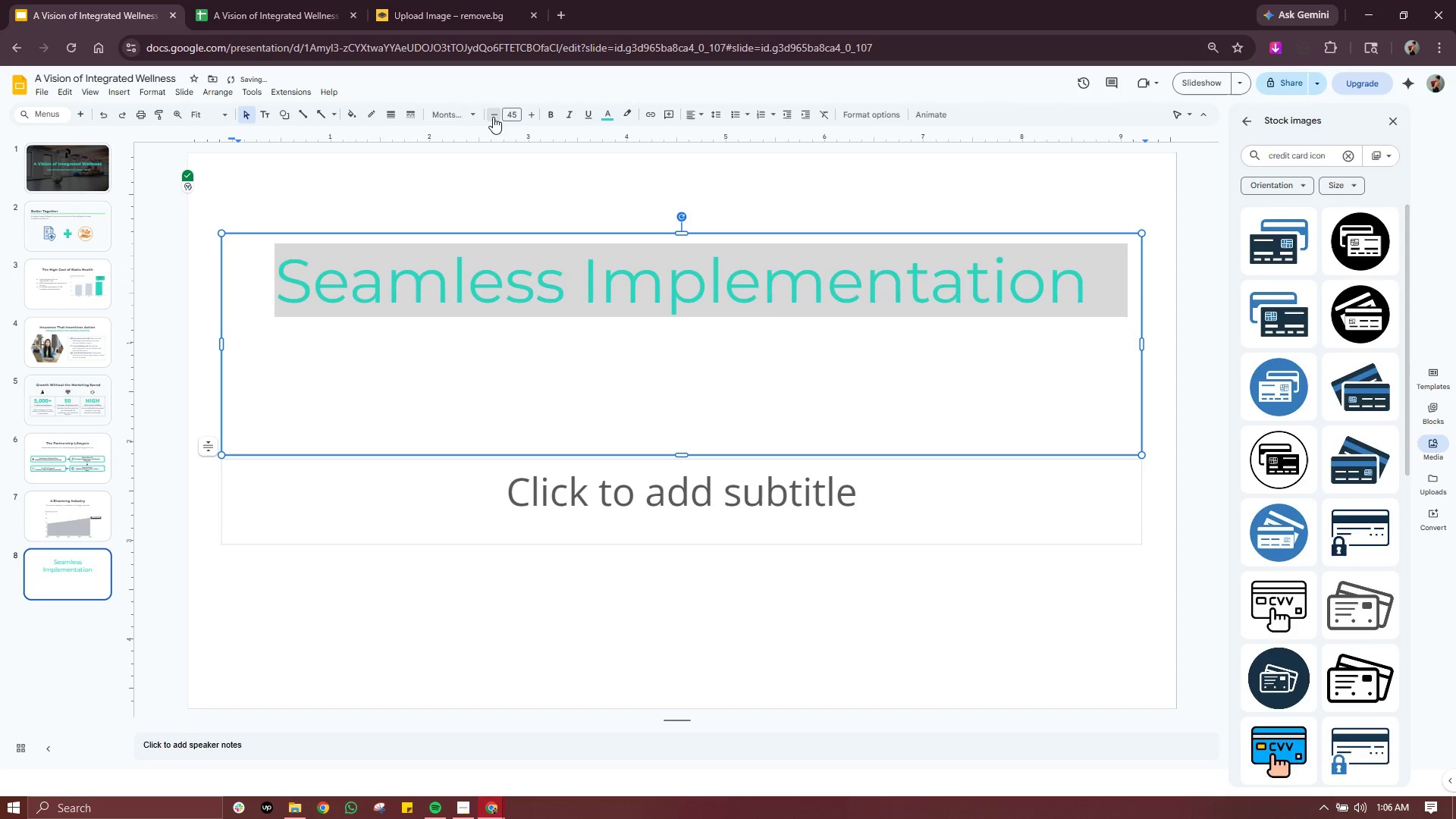 
triple_click([493, 117])
 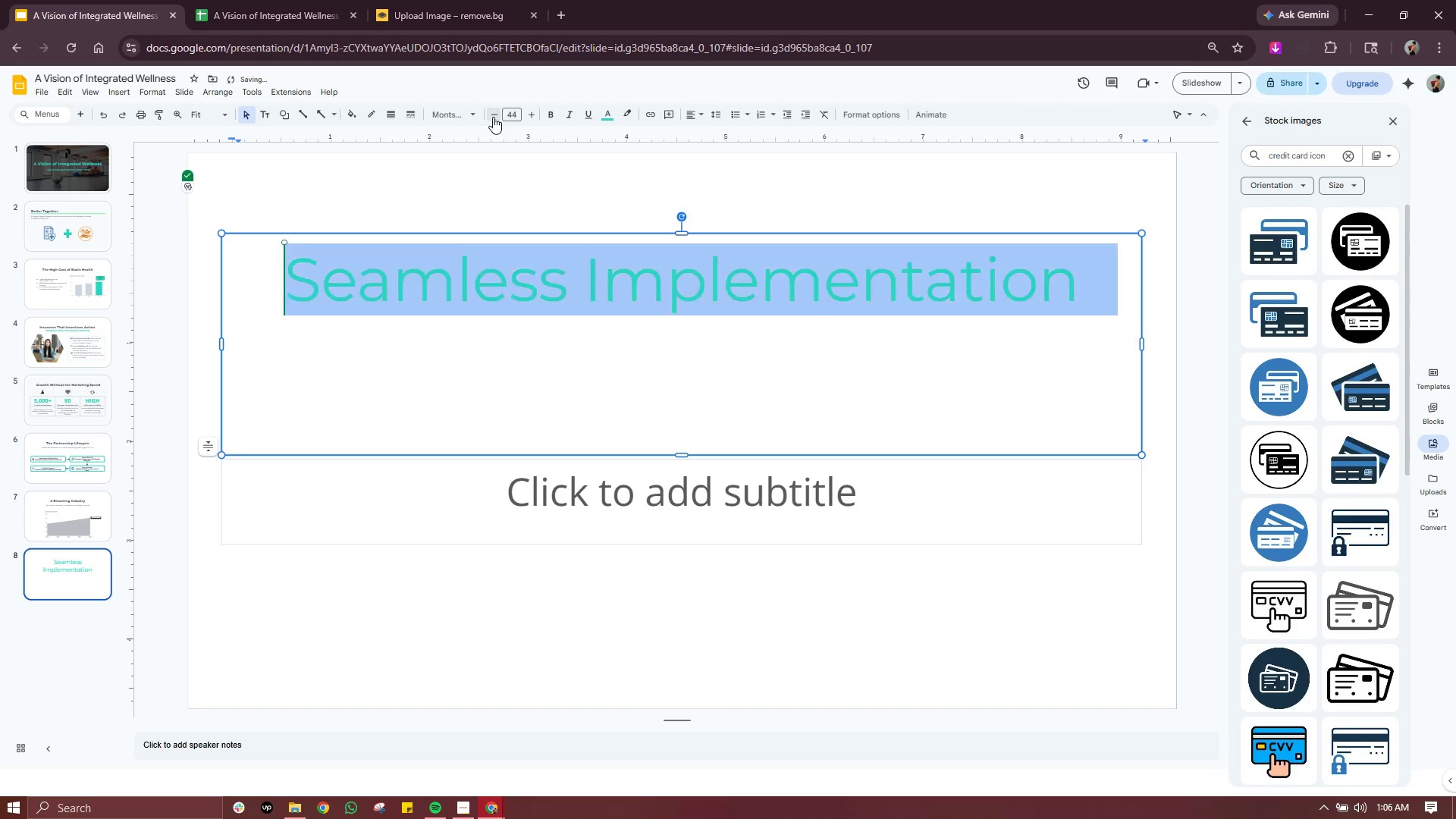 
triple_click([493, 117])
 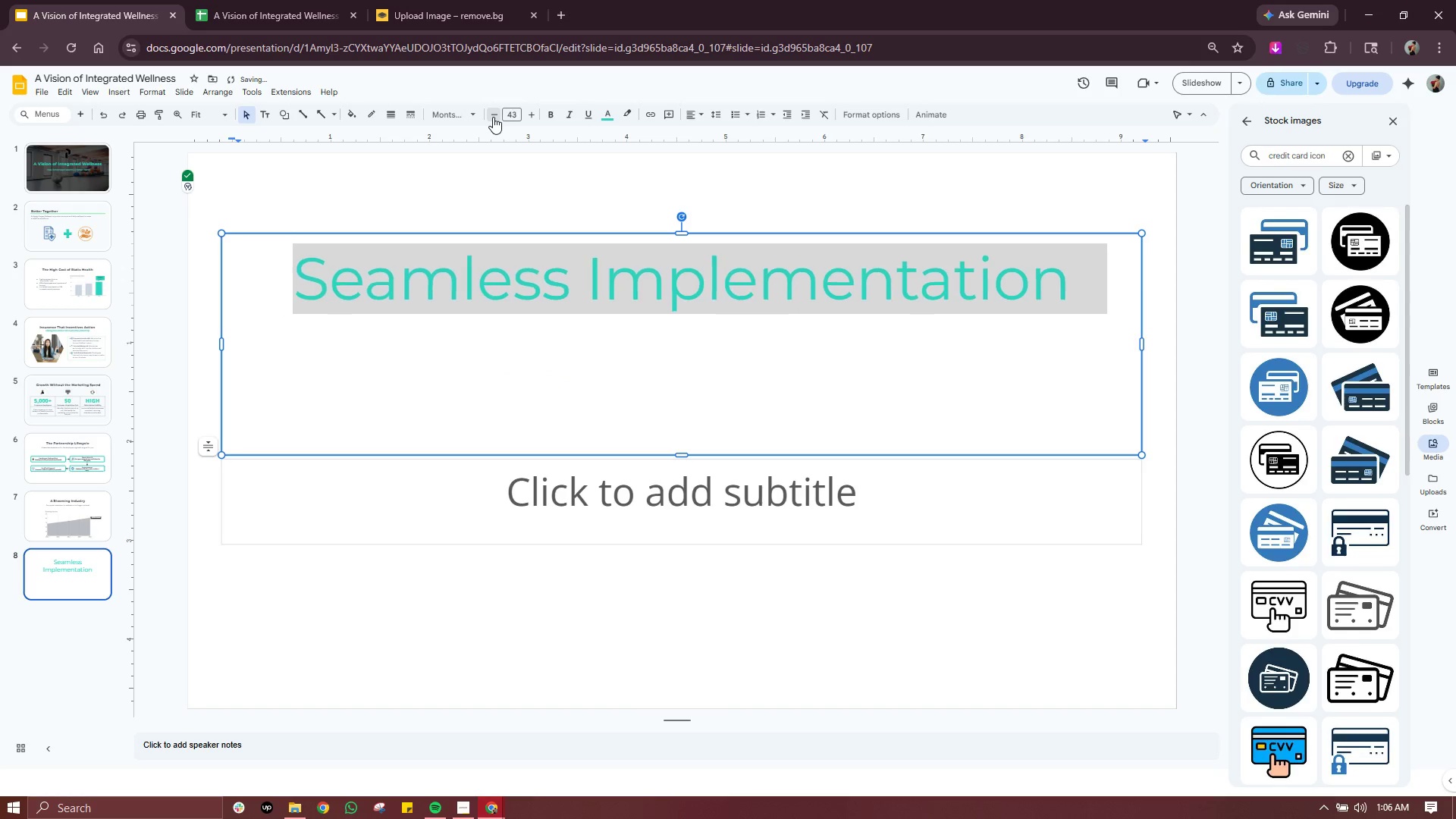 
triple_click([493, 117])
 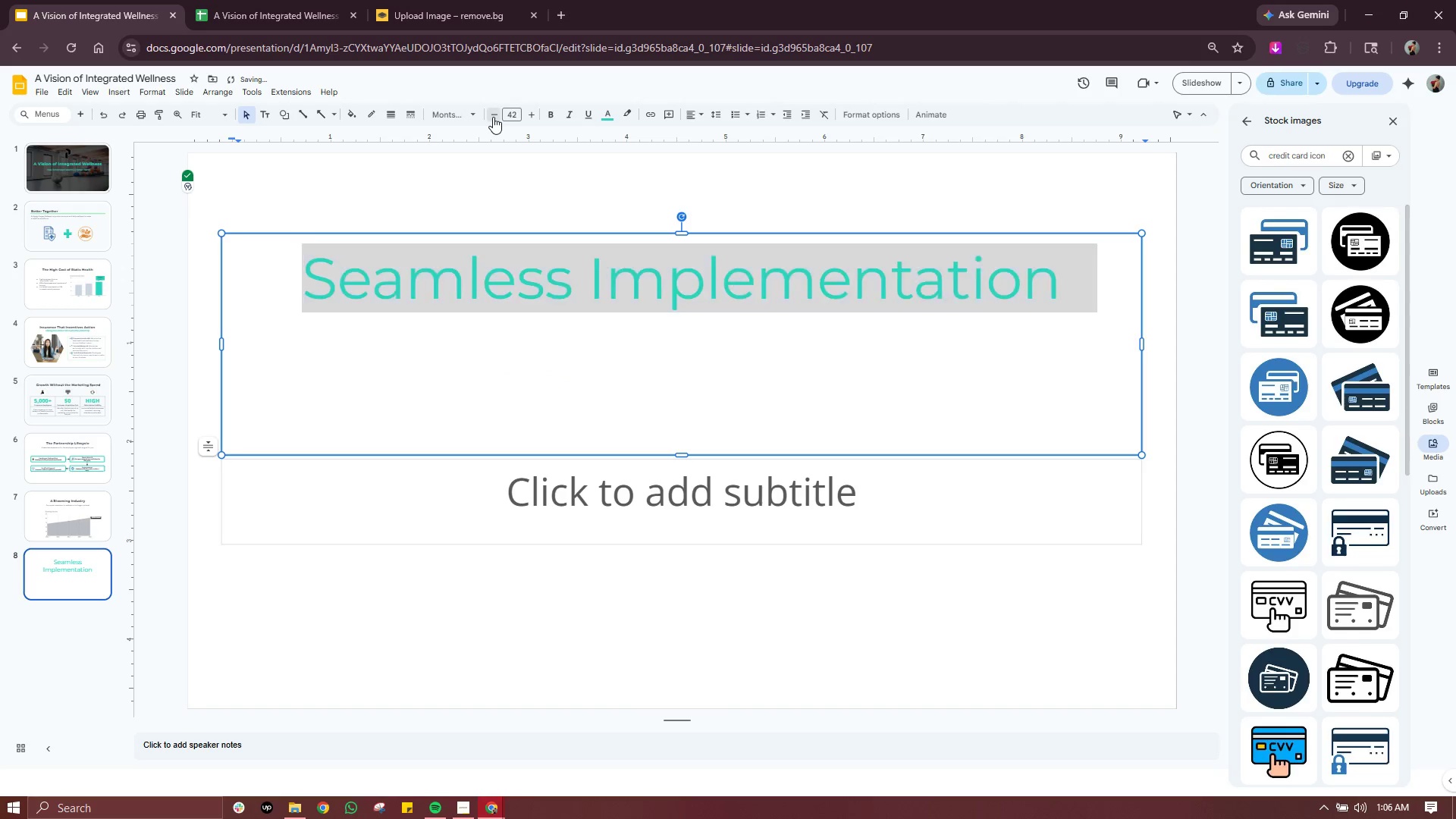 
triple_click([493, 117])
 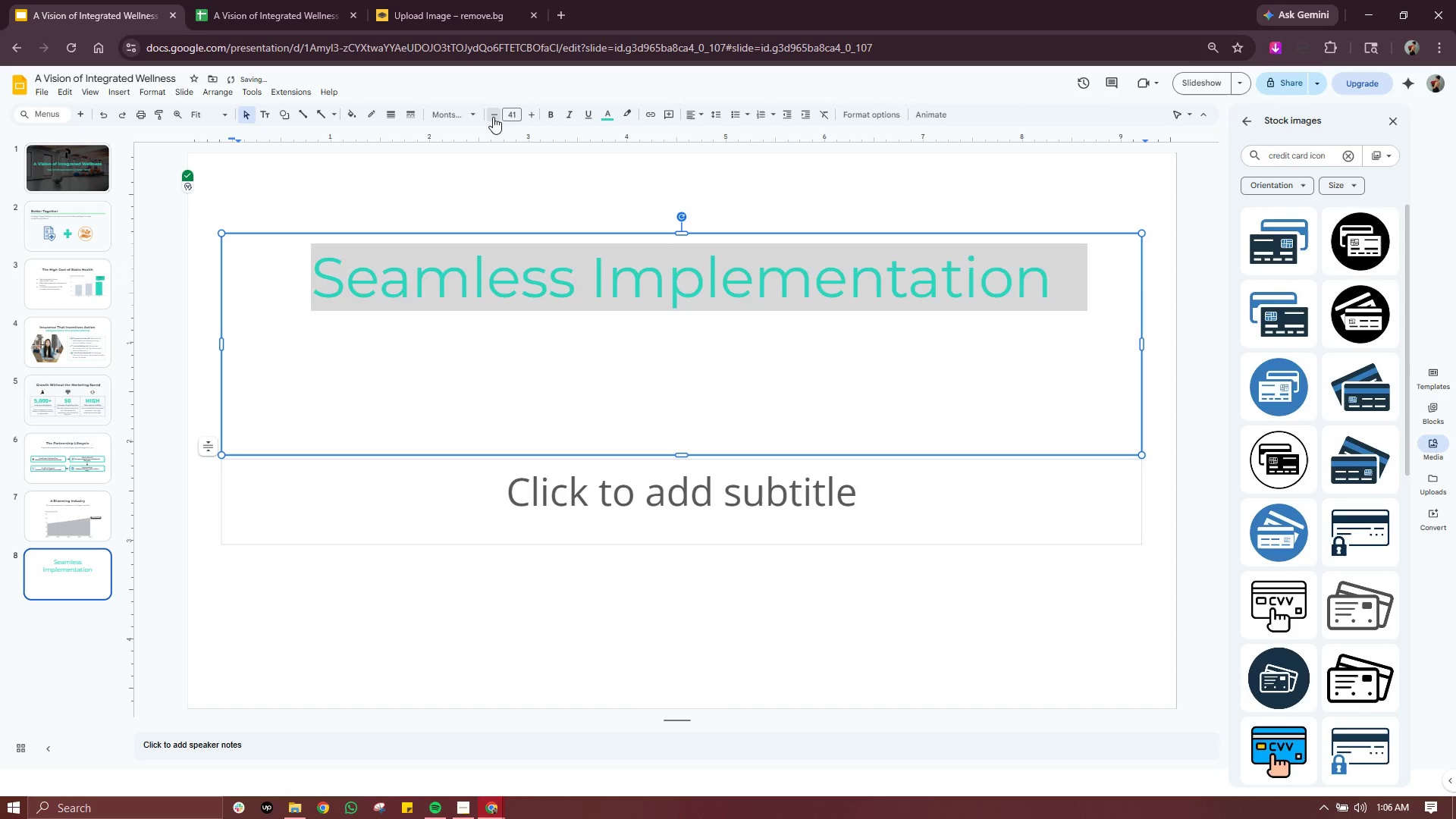 
triple_click([493, 117])
 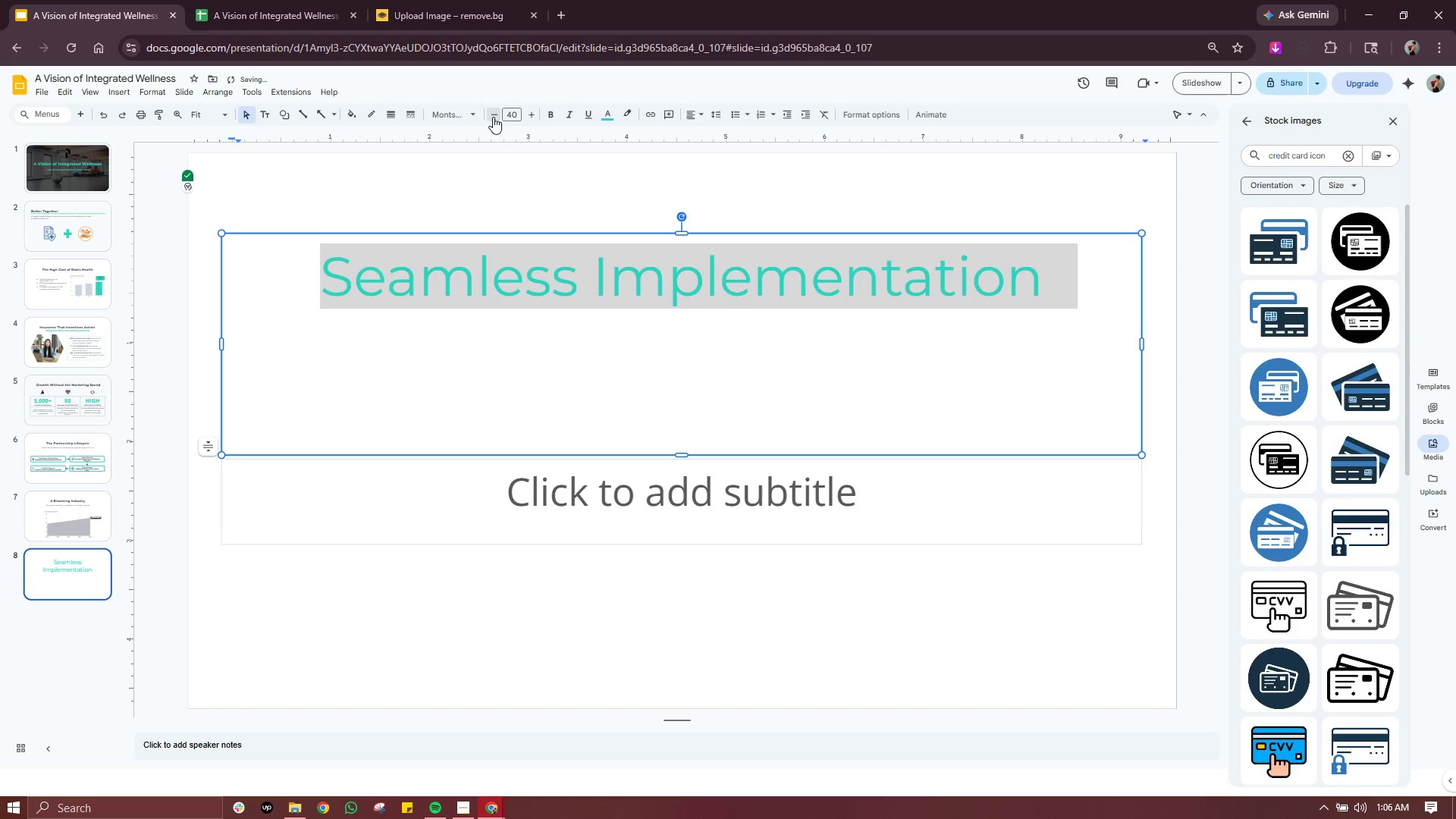 
triple_click([493, 117])
 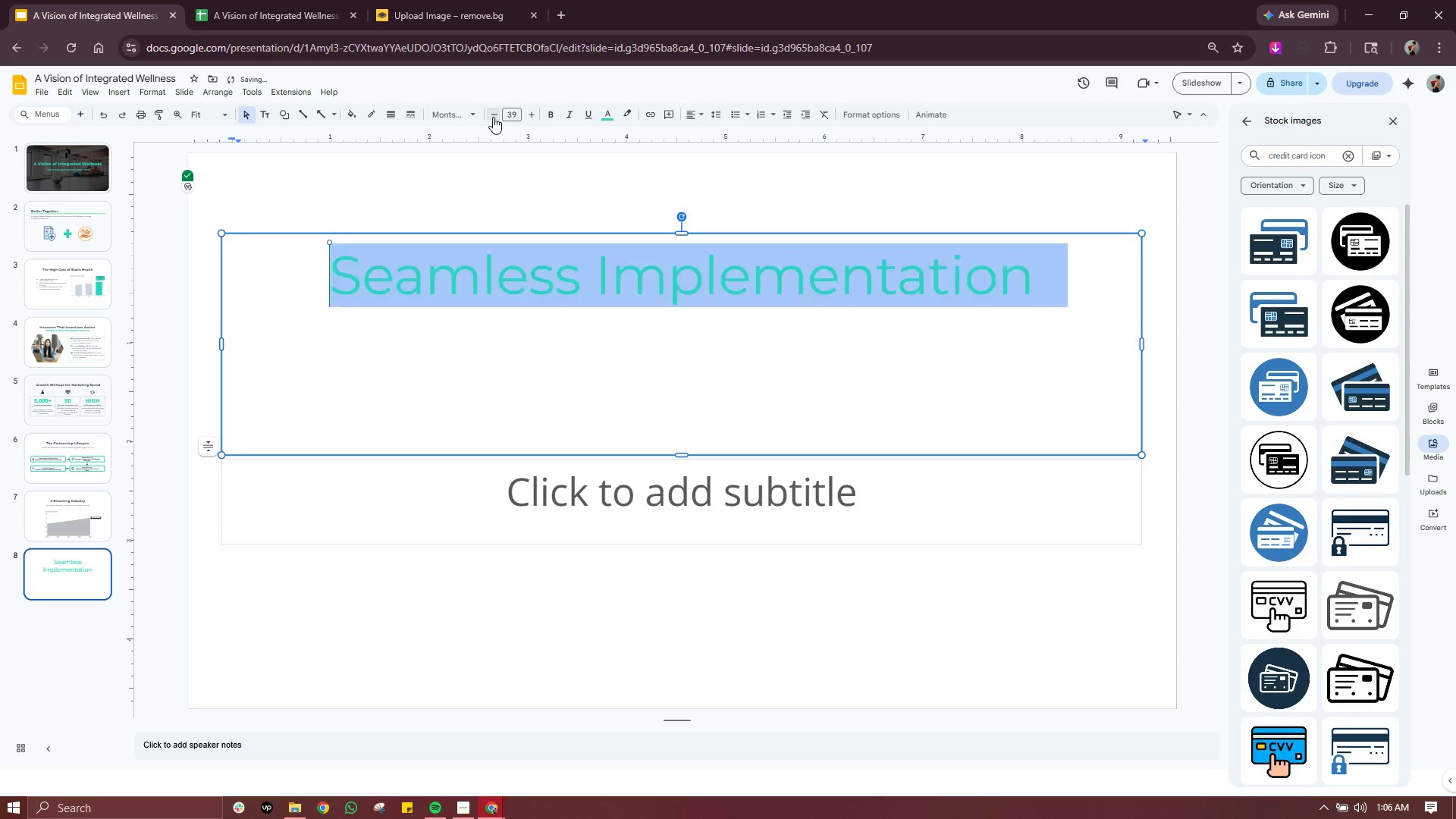 
triple_click([493, 117])
 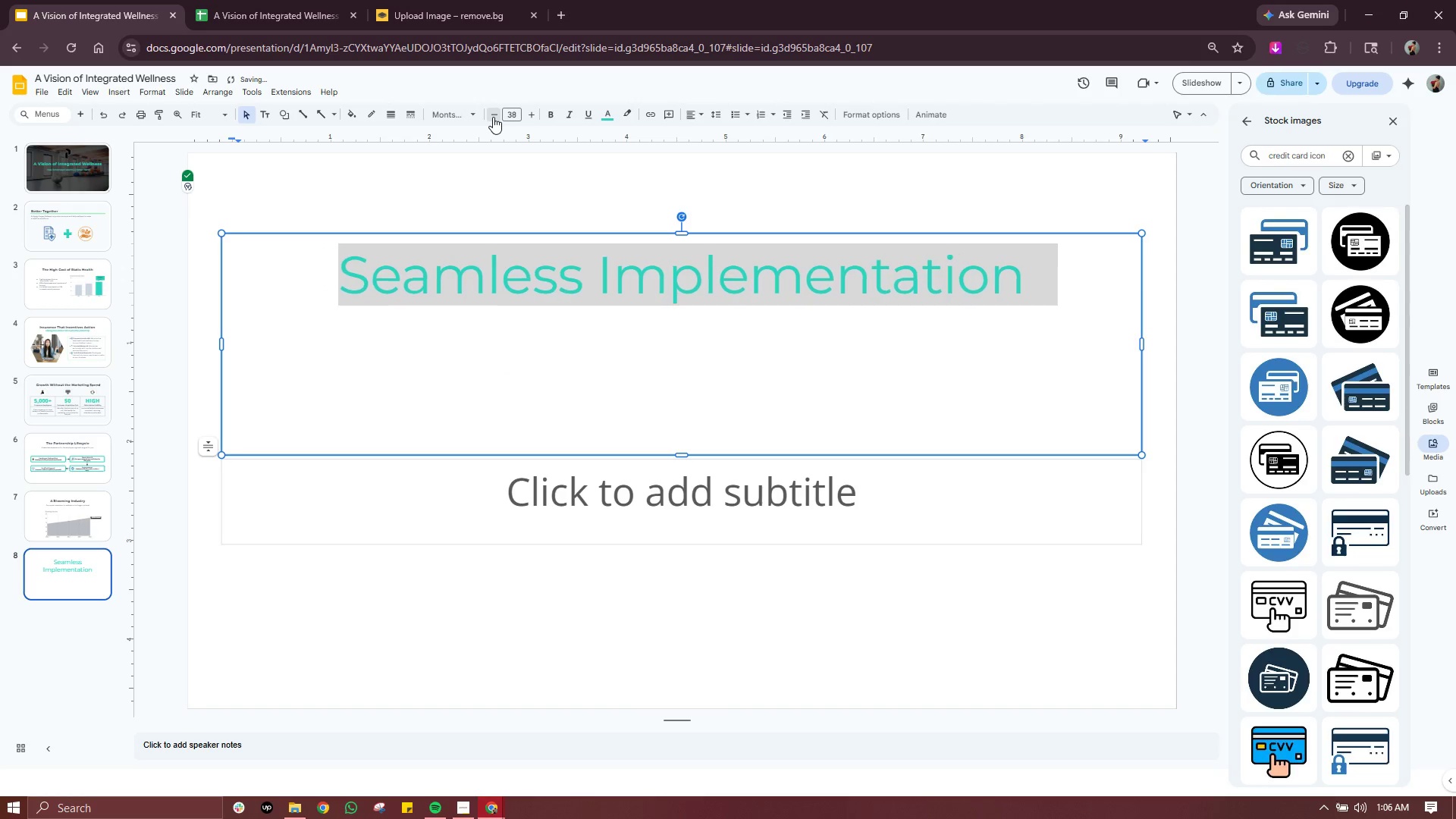 
triple_click([493, 117])
 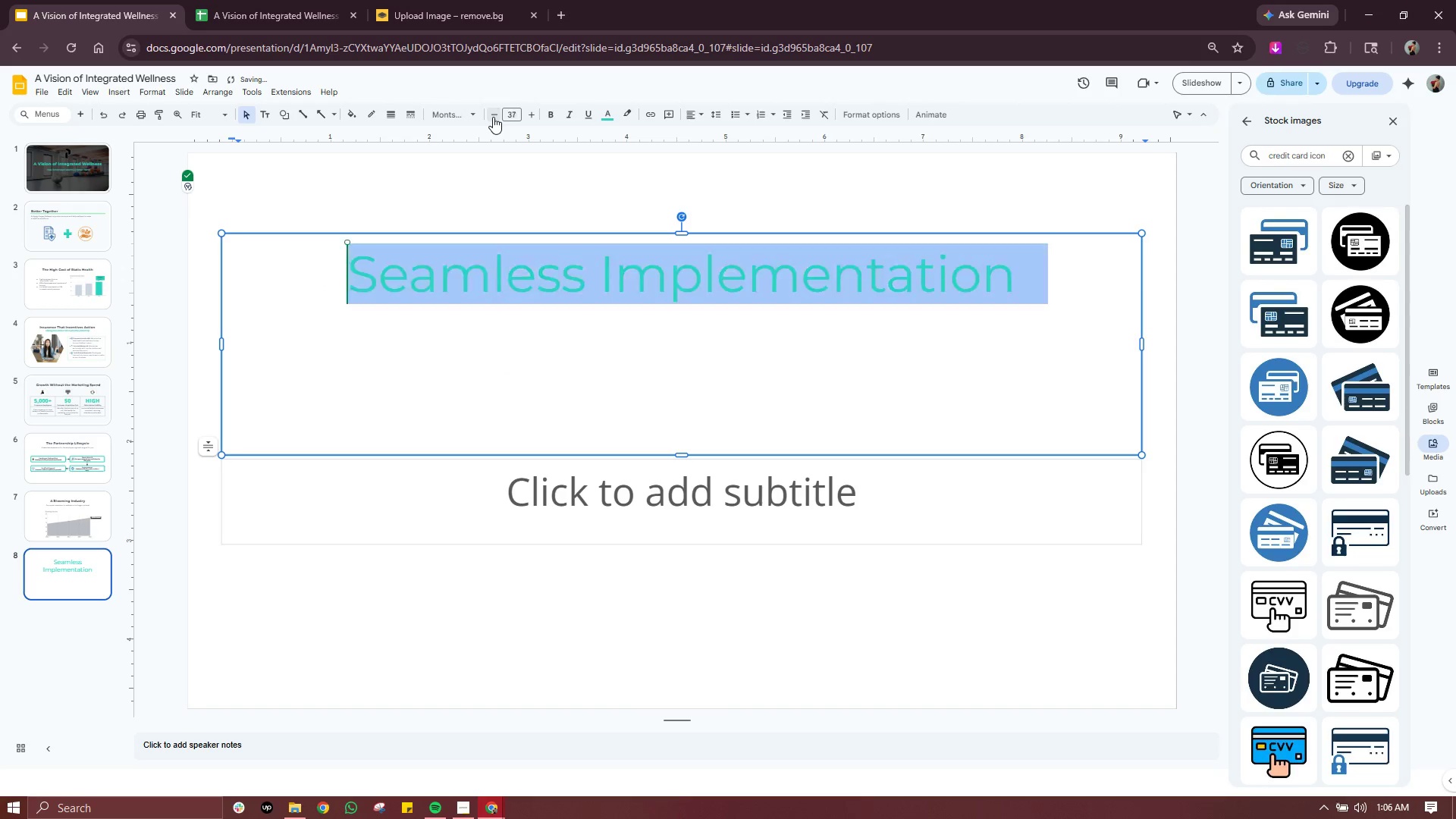 
triple_click([493, 117])
 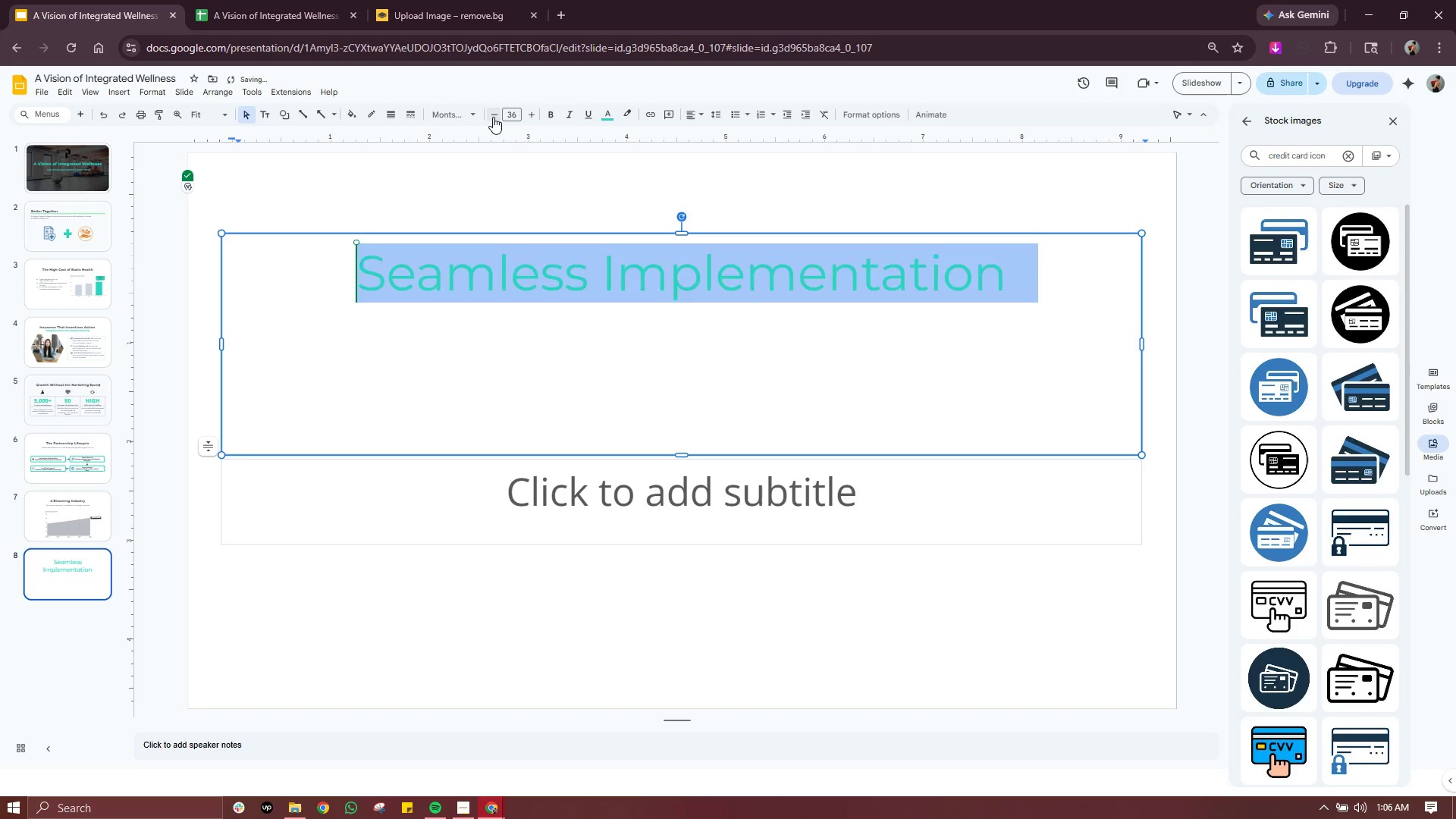 
triple_click([493, 117])
 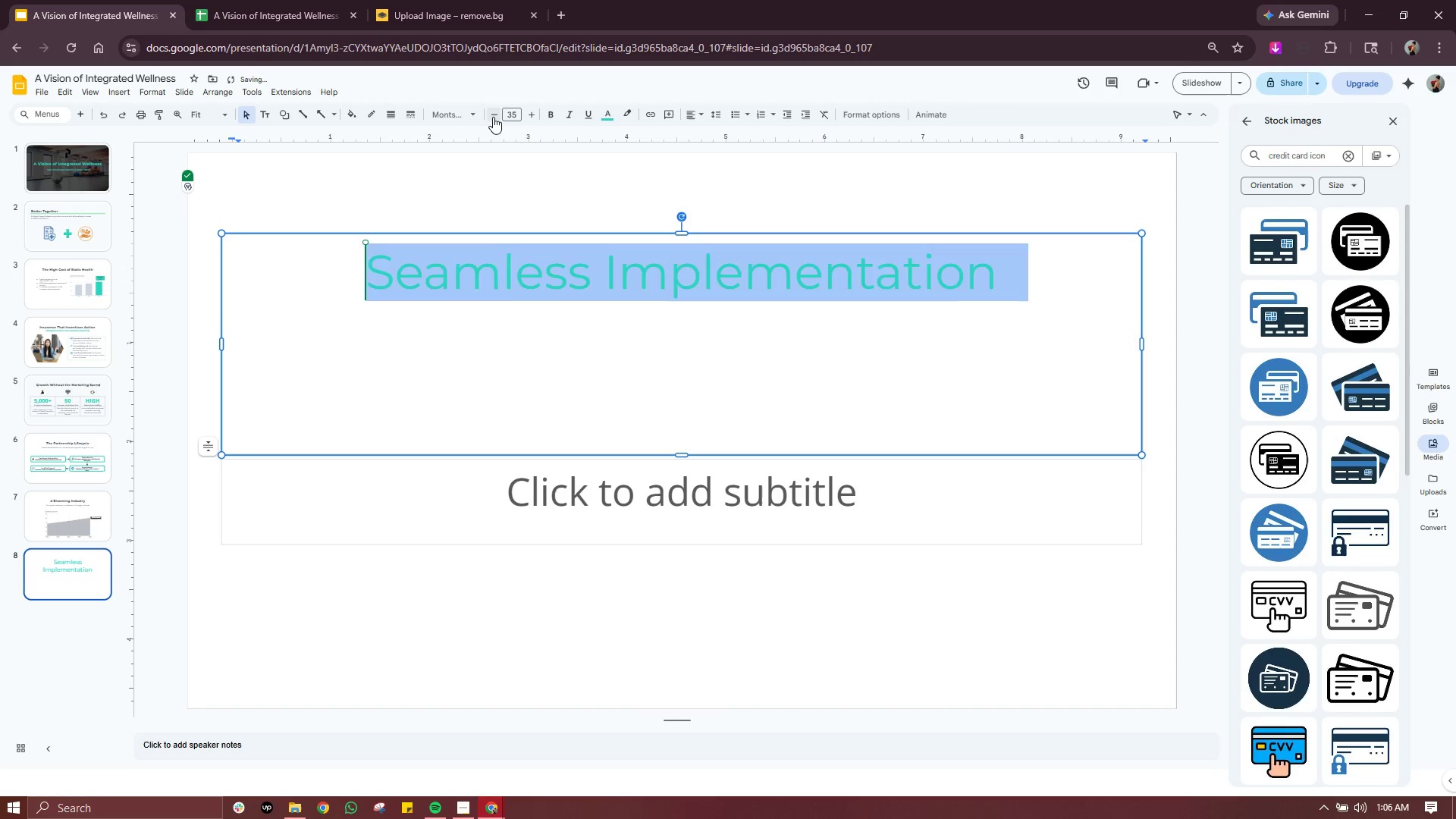 
triple_click([493, 117])
 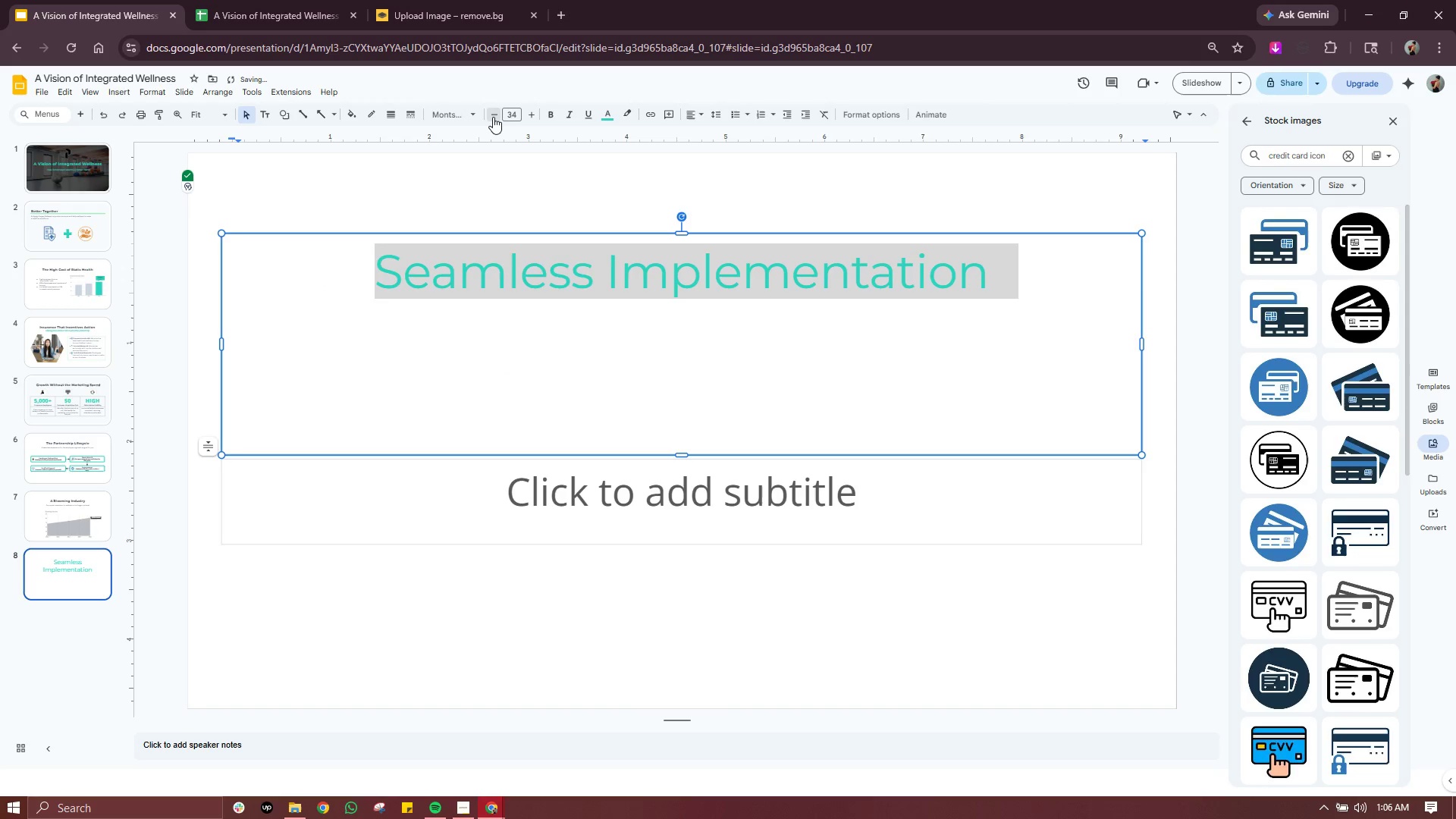 
triple_click([493, 117])
 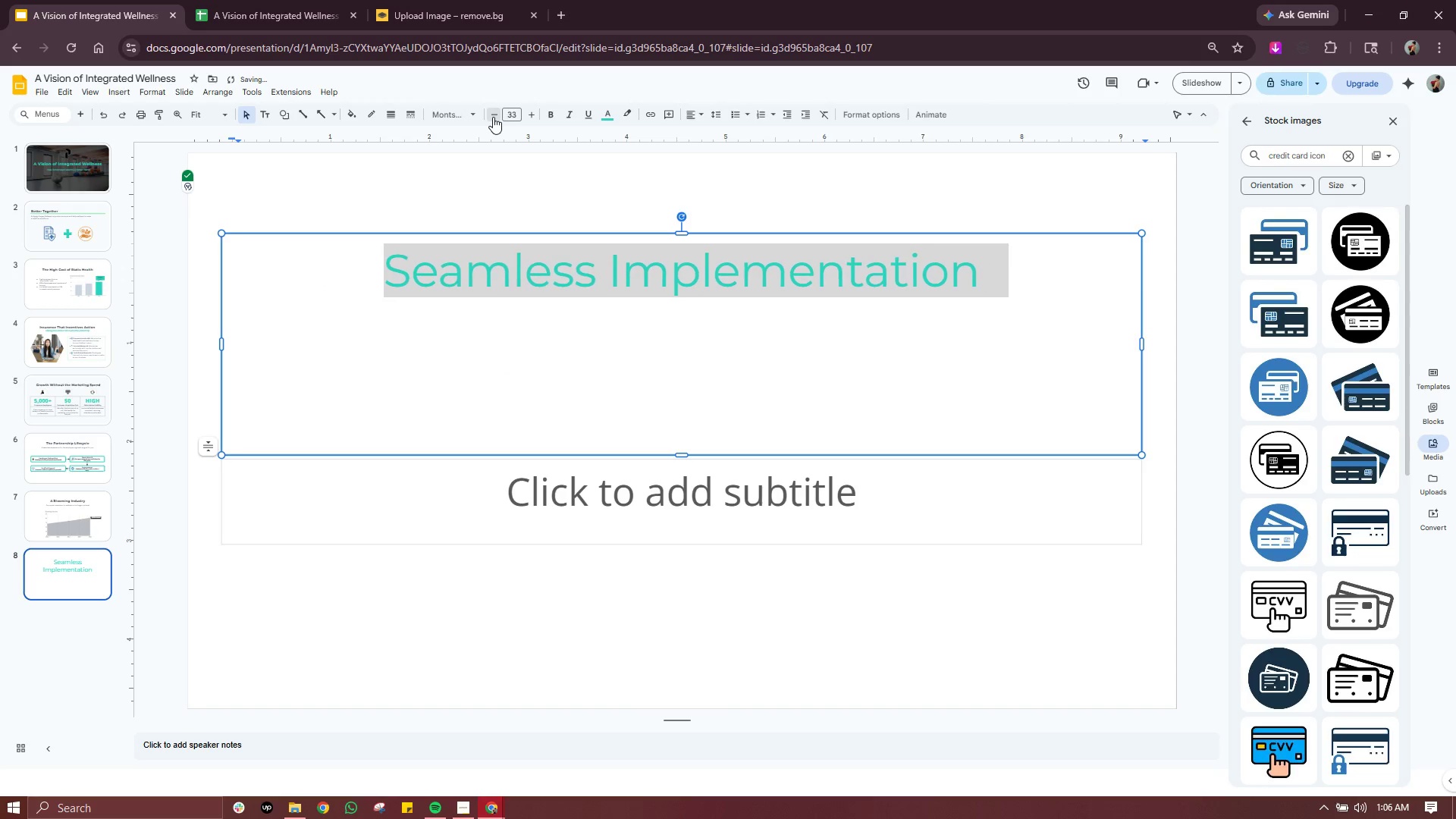 
triple_click([493, 117])
 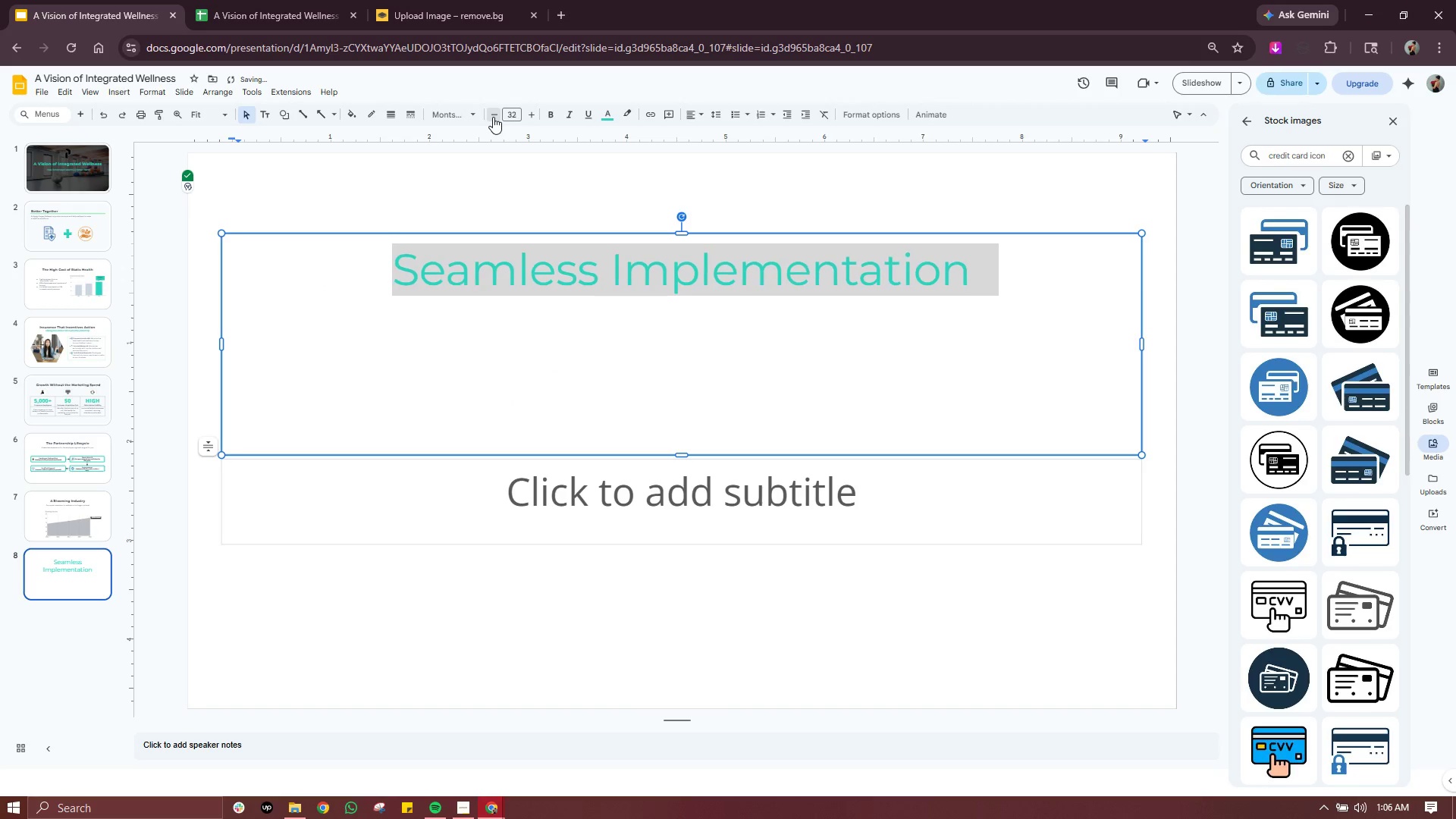 
triple_click([493, 117])
 